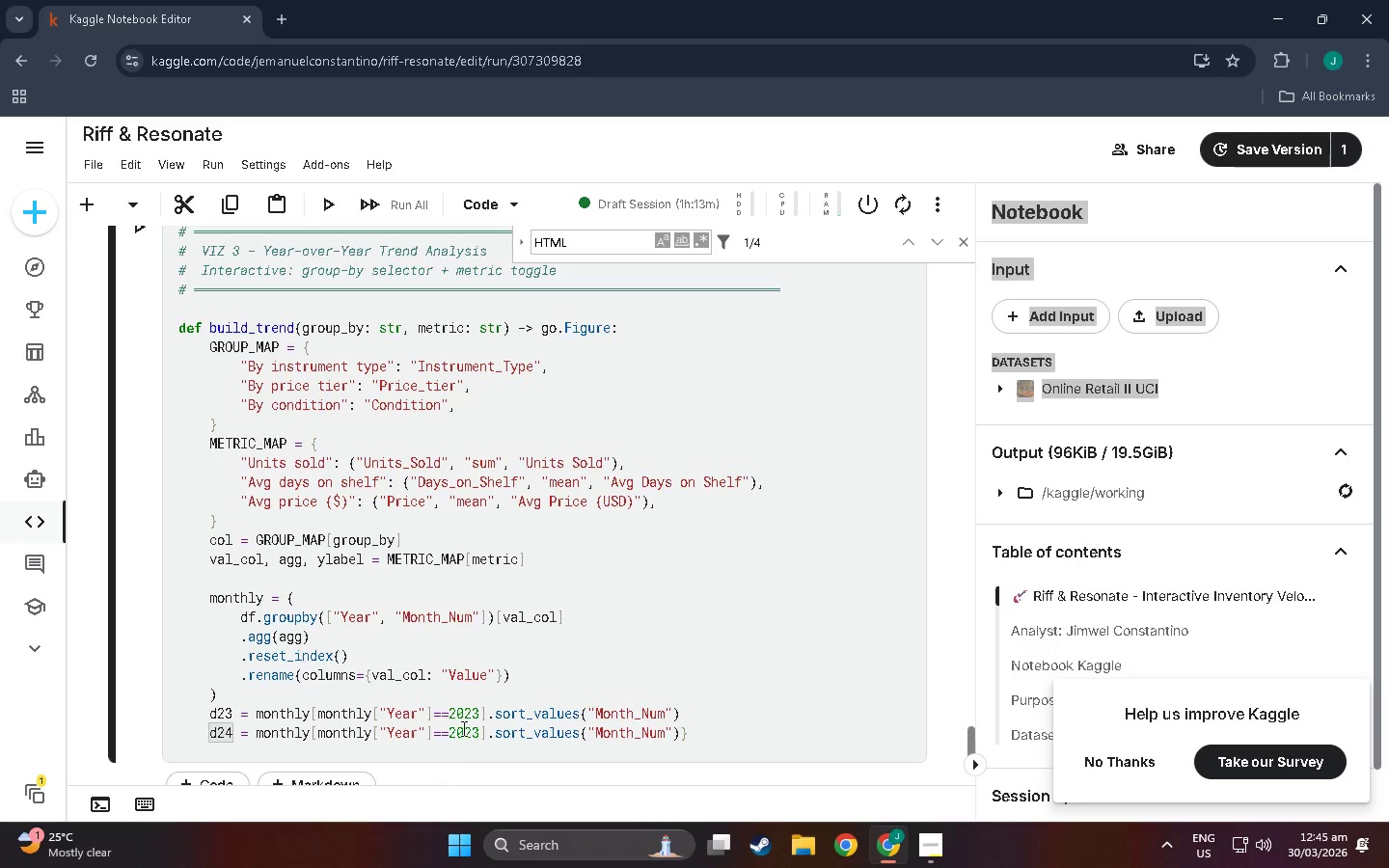 
left_click([481, 730])
 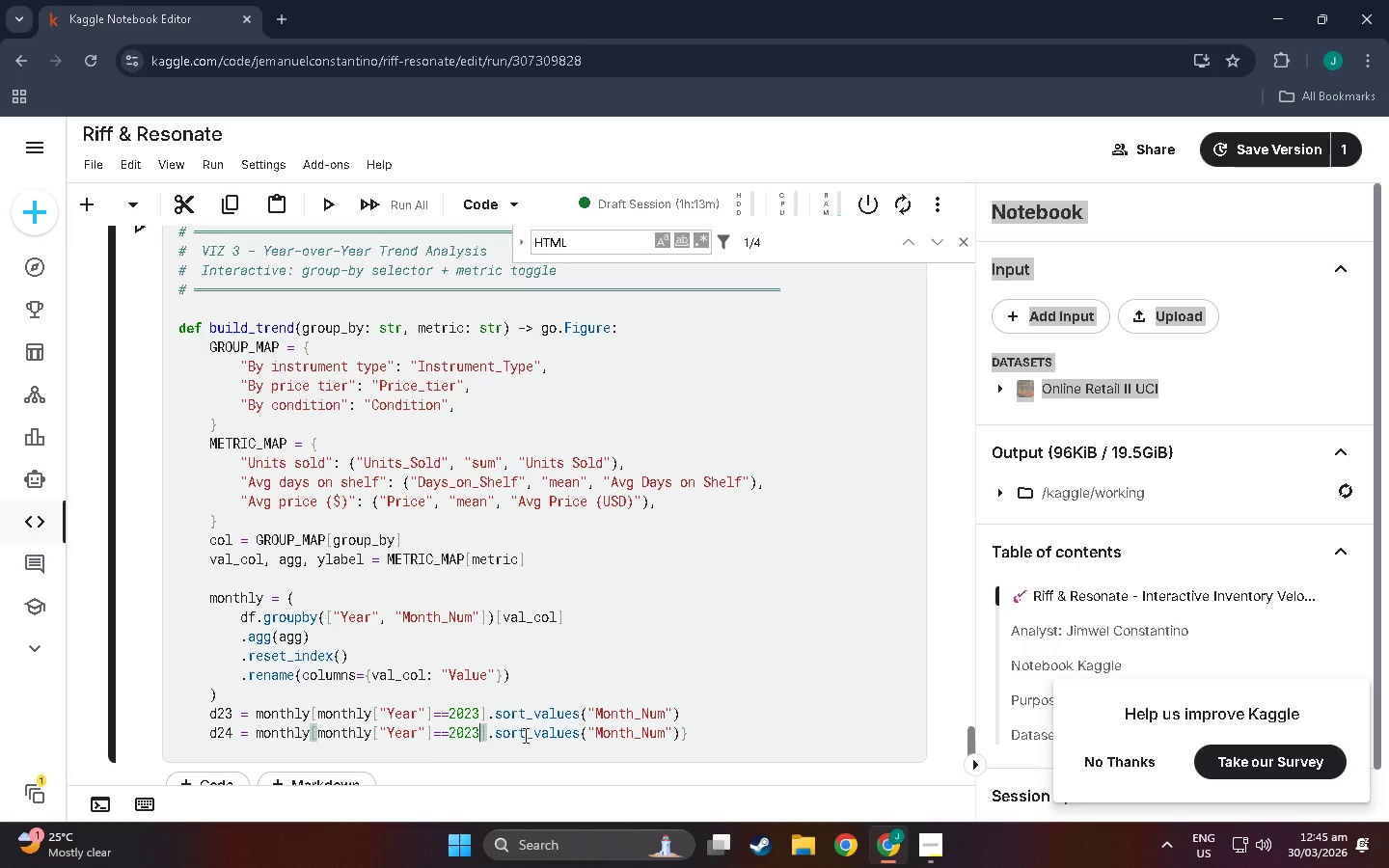 
key(Backspace)
 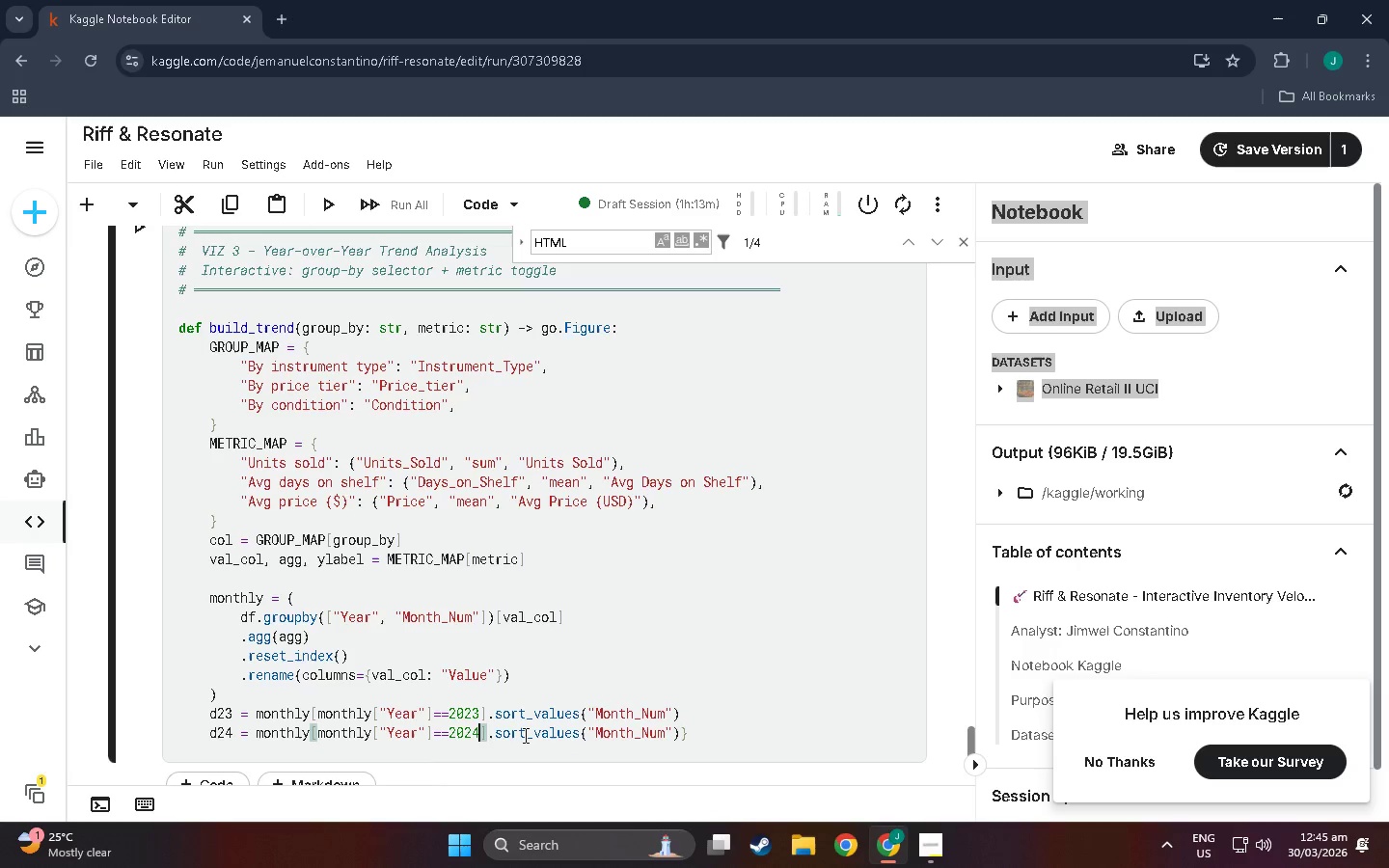 
key(4)
 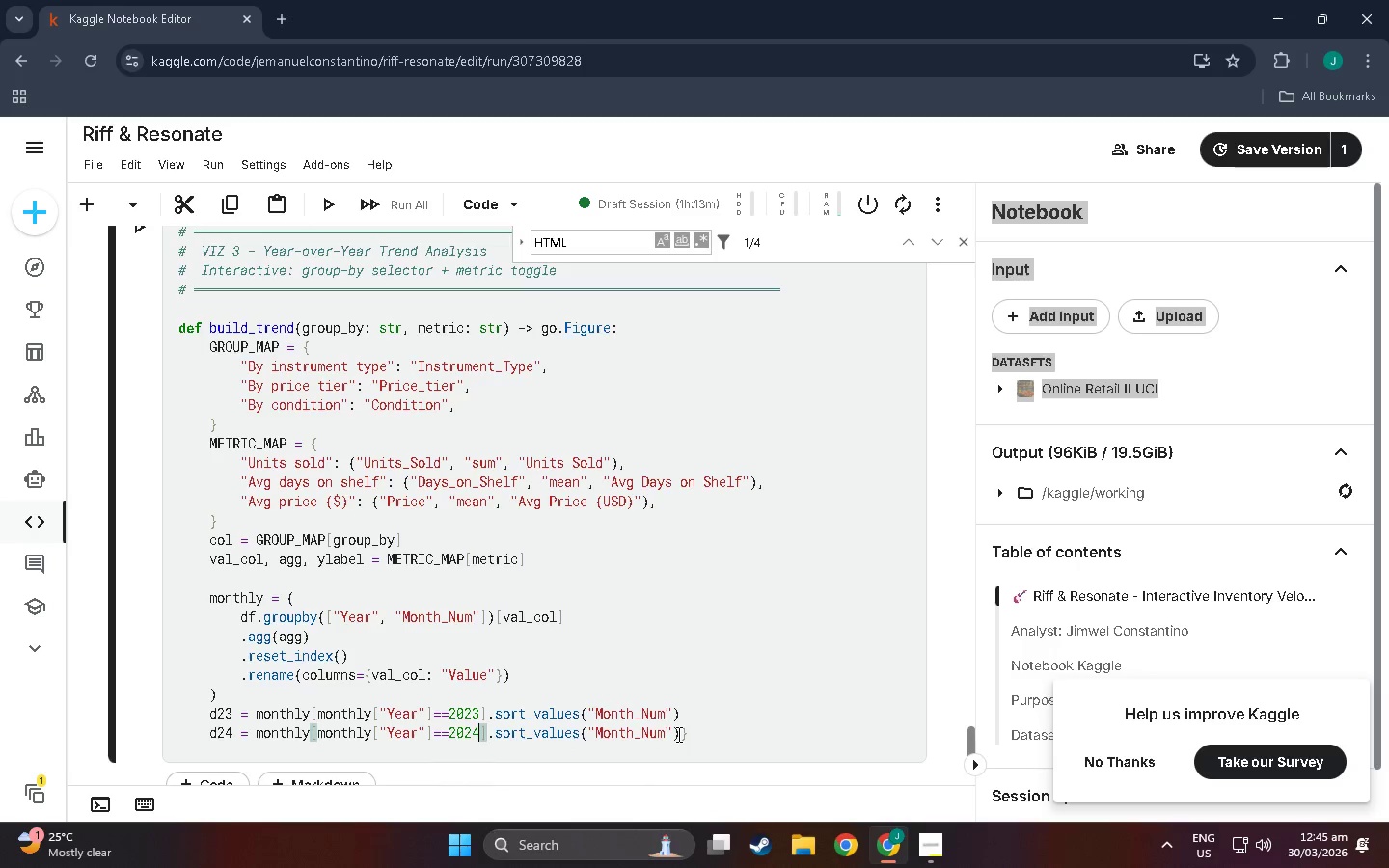 
wait(5.11)
 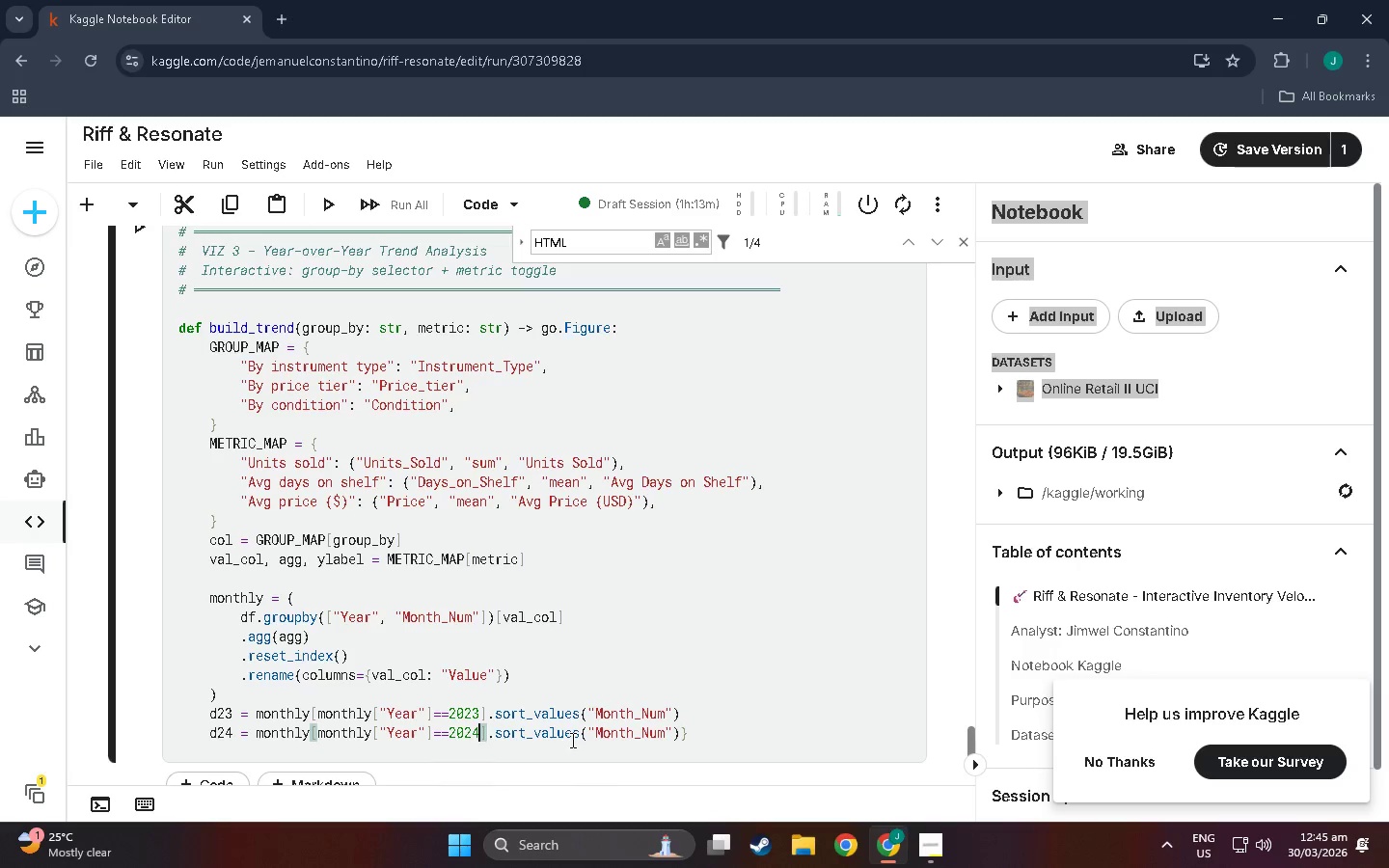 
key(NumpadEnter)
type(yoy = (d24["Value)
 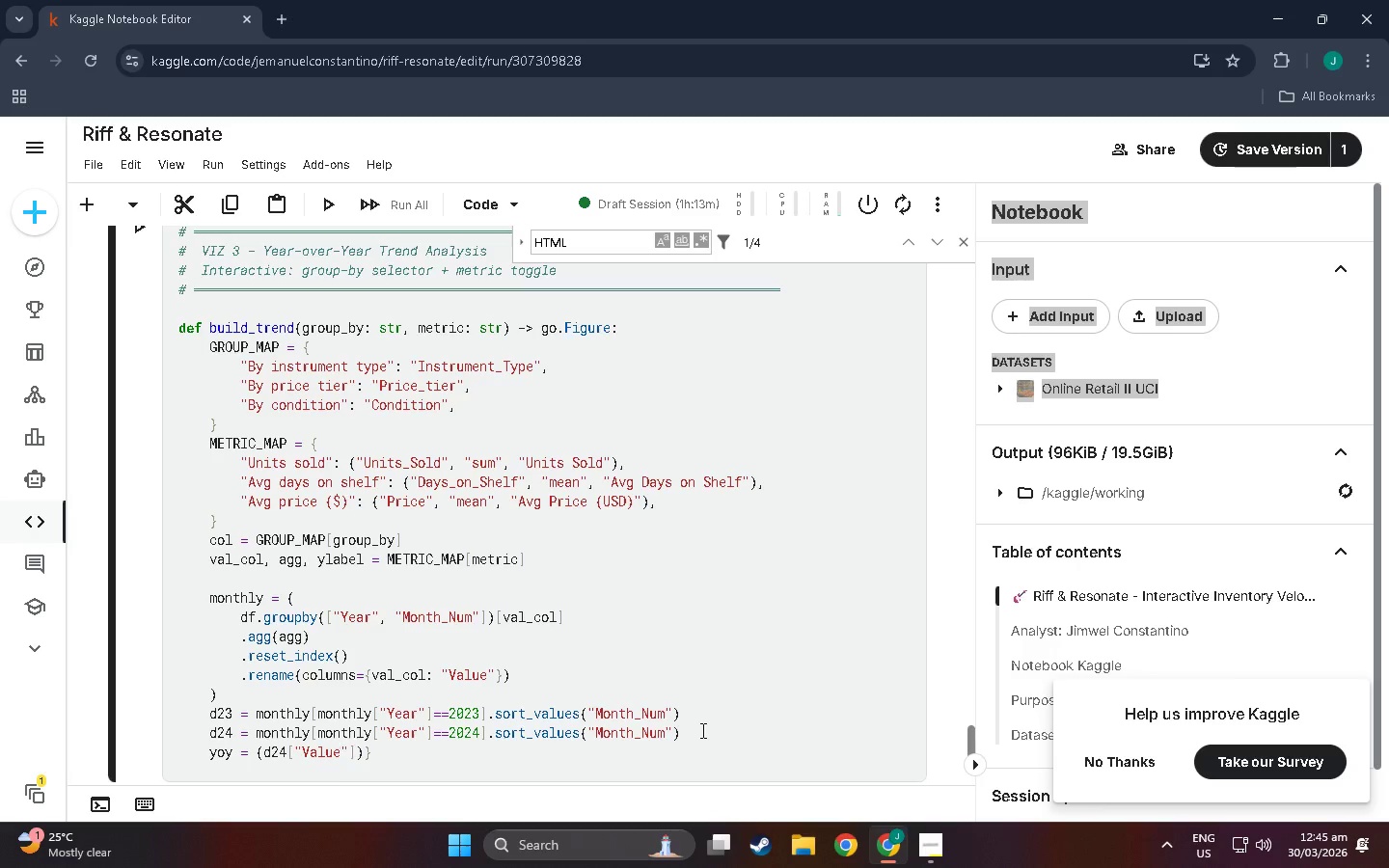 
key(ArrowRight)
 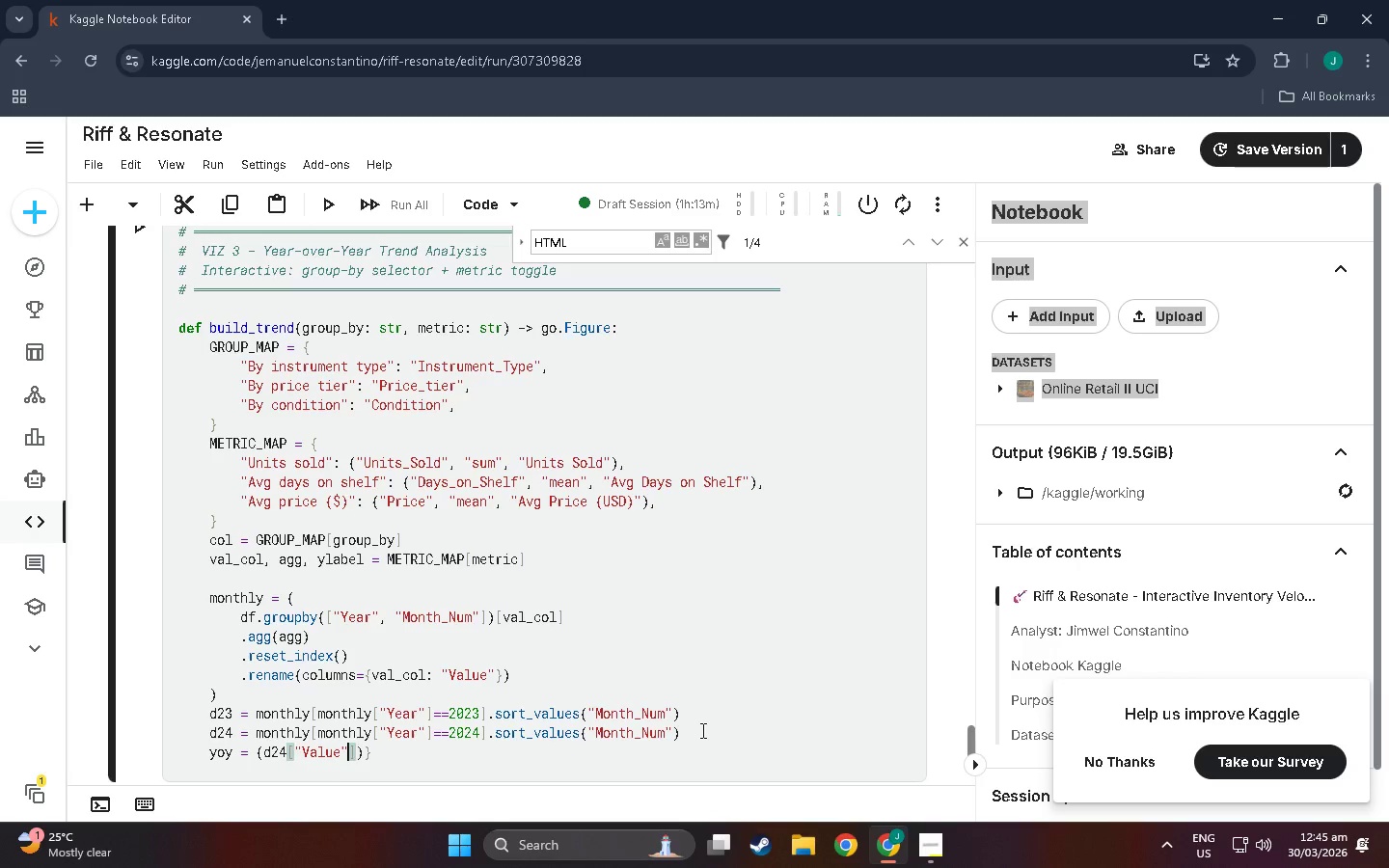 
key(ArrowRight)
 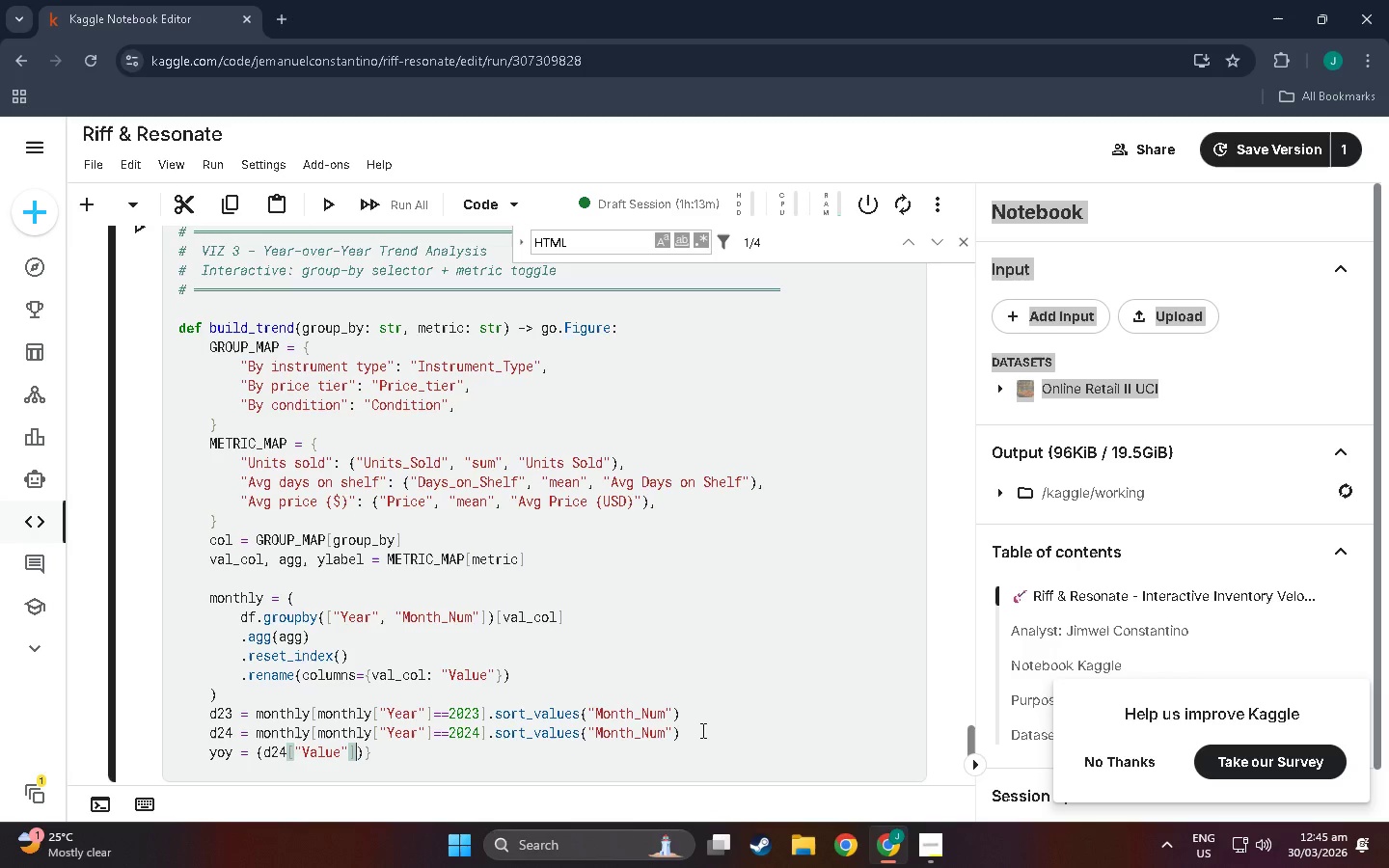 
type(.sum()
 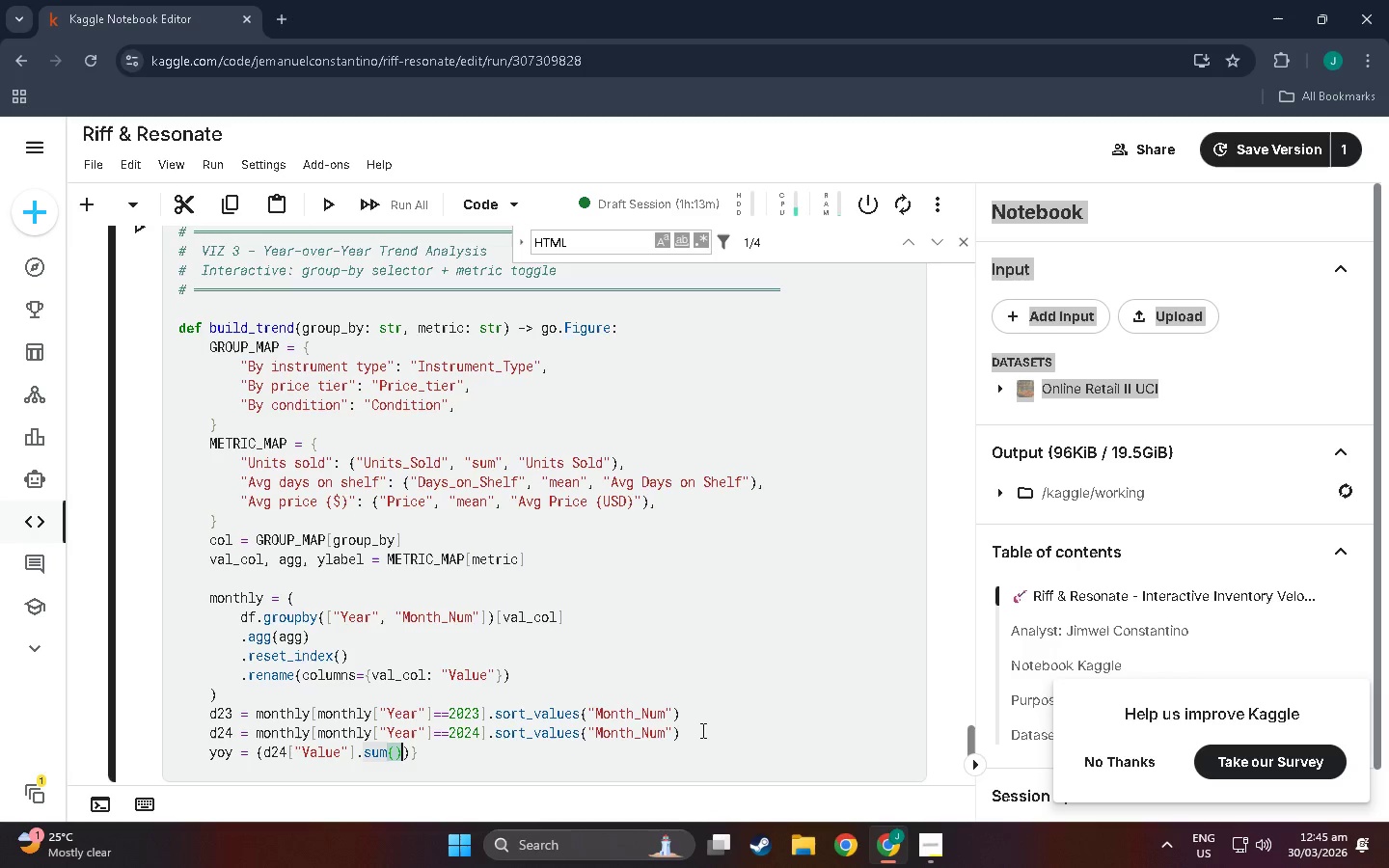 
 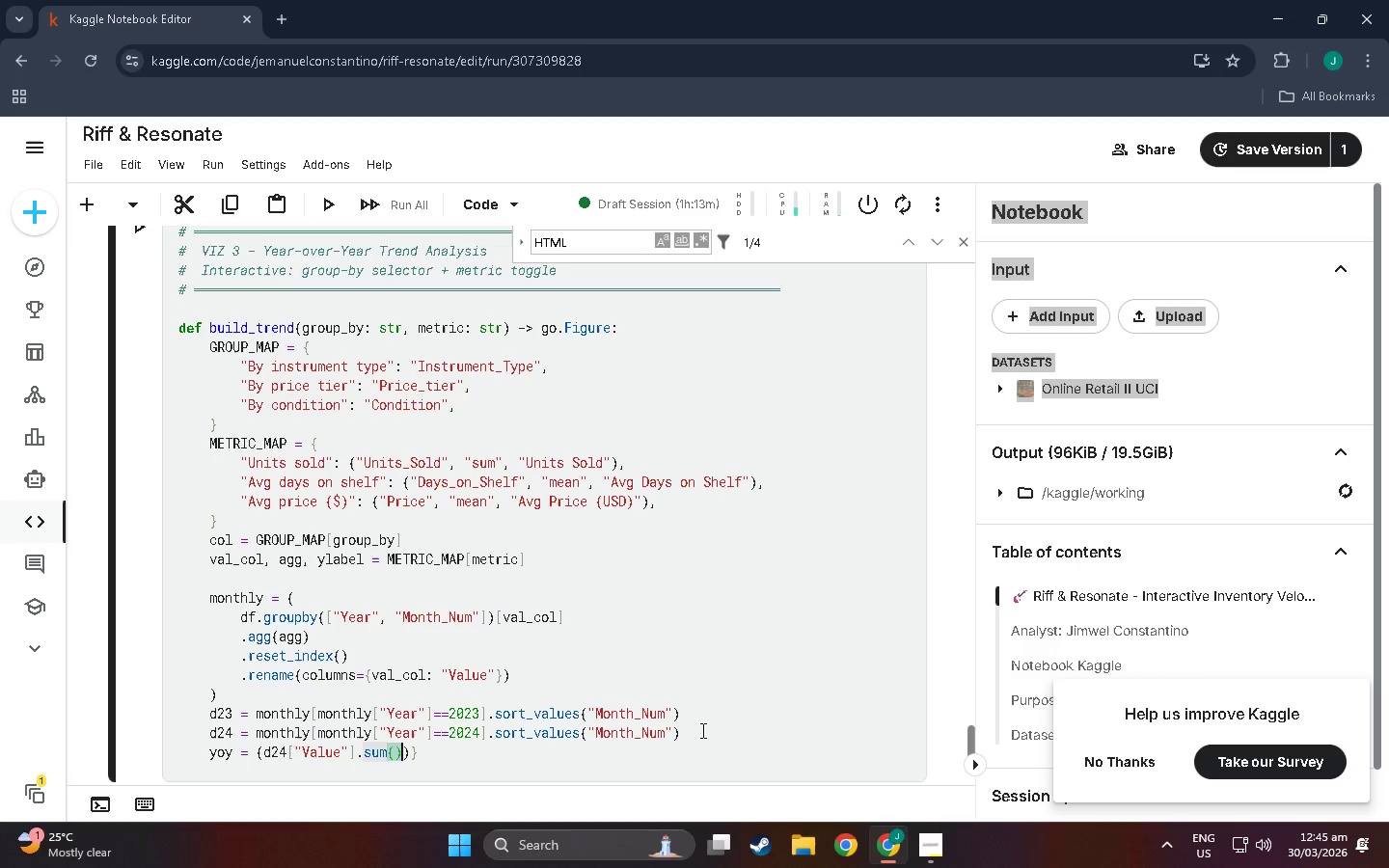 
key(ArrowRight)
 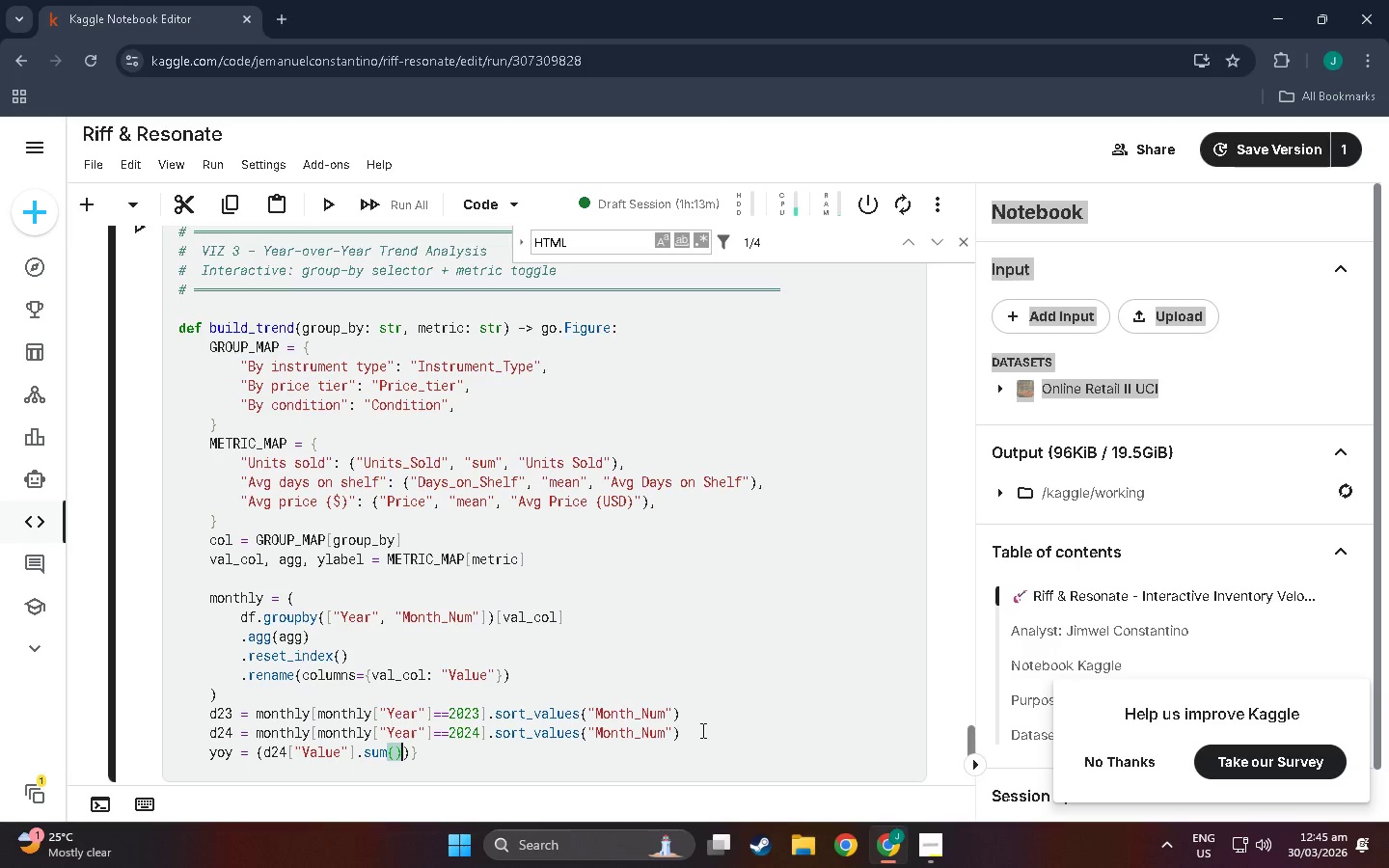 
type( - d23["Value)
 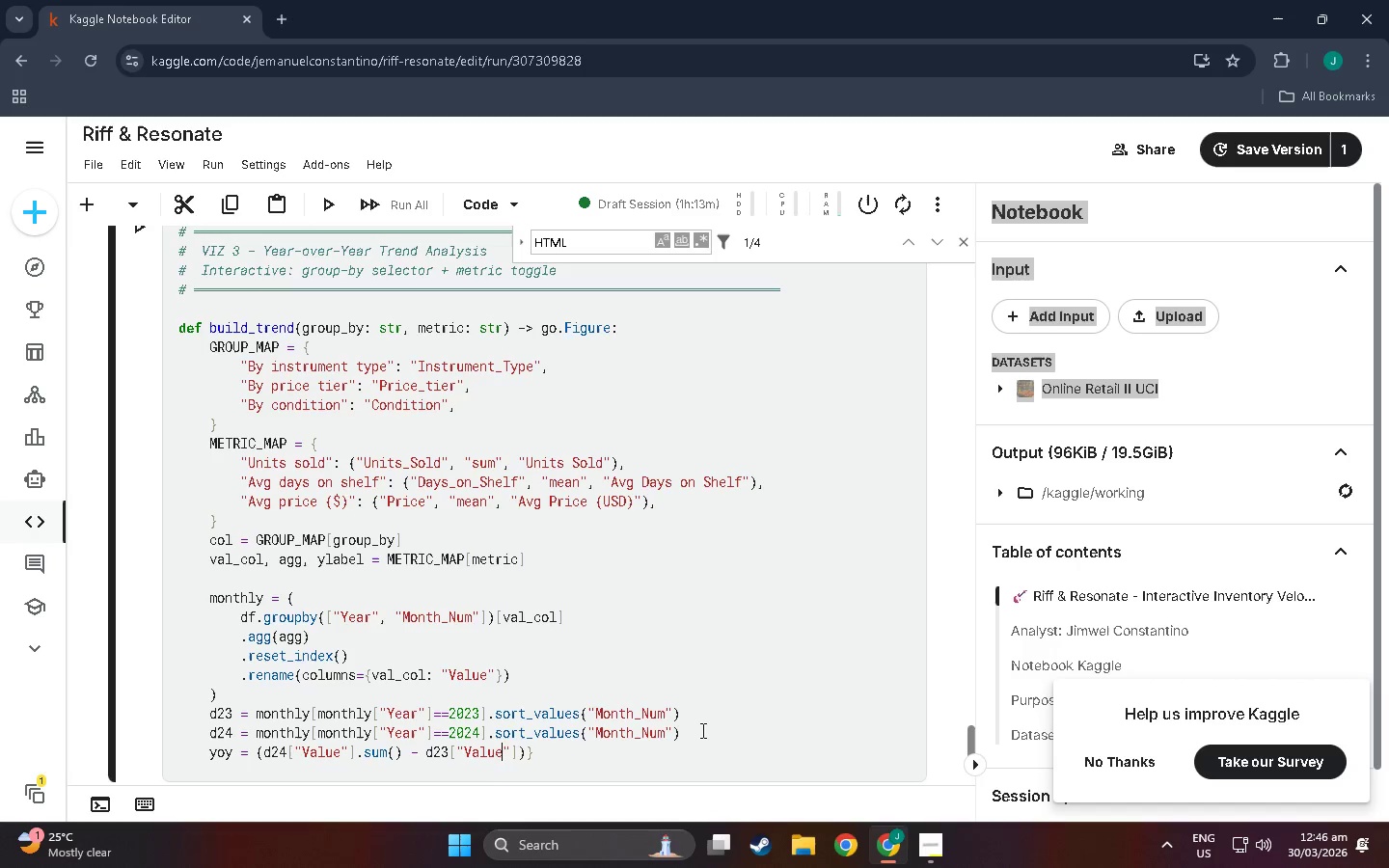 
key(ArrowRight)
 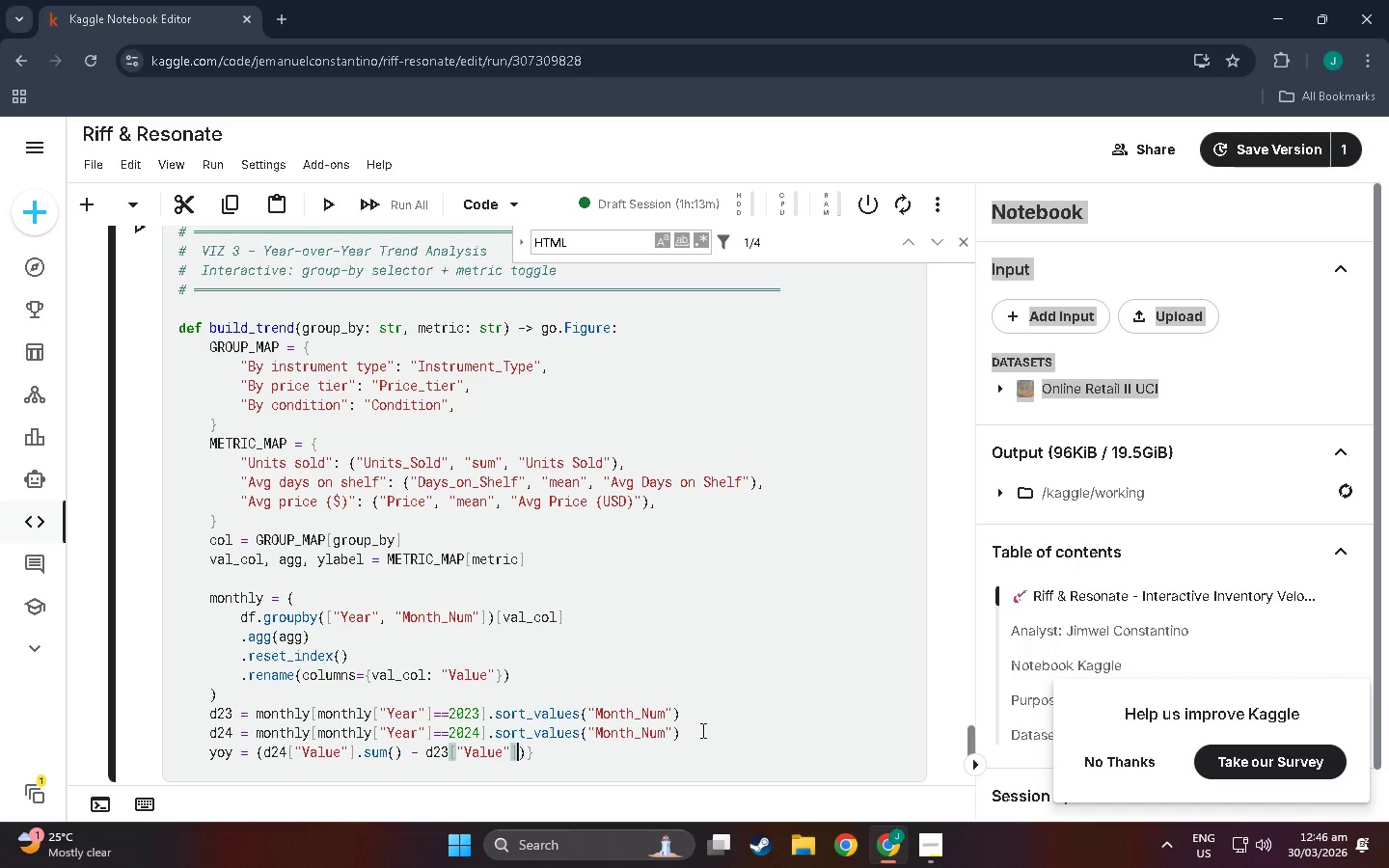 
key(ArrowRight)
 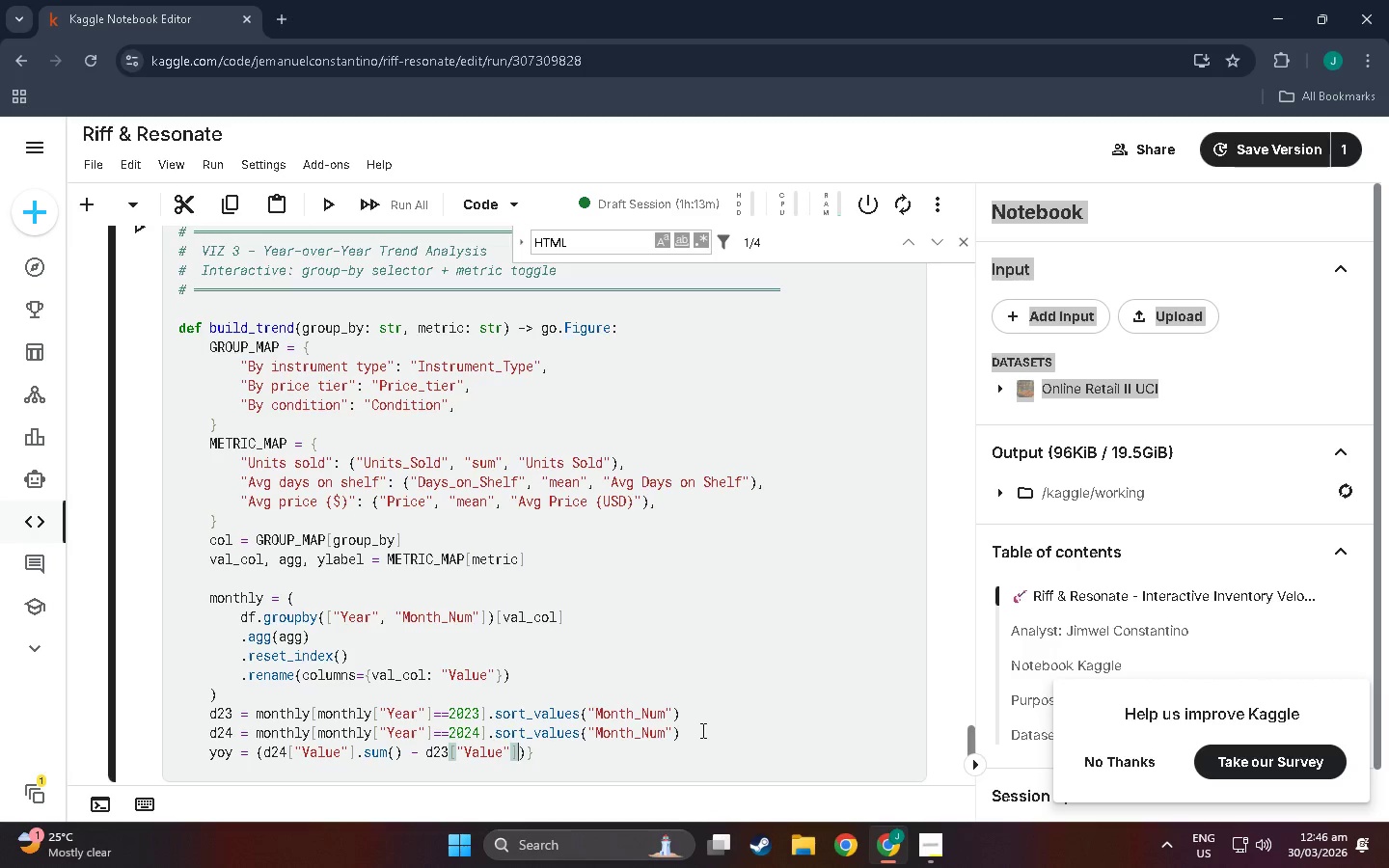 
type(.sum()
 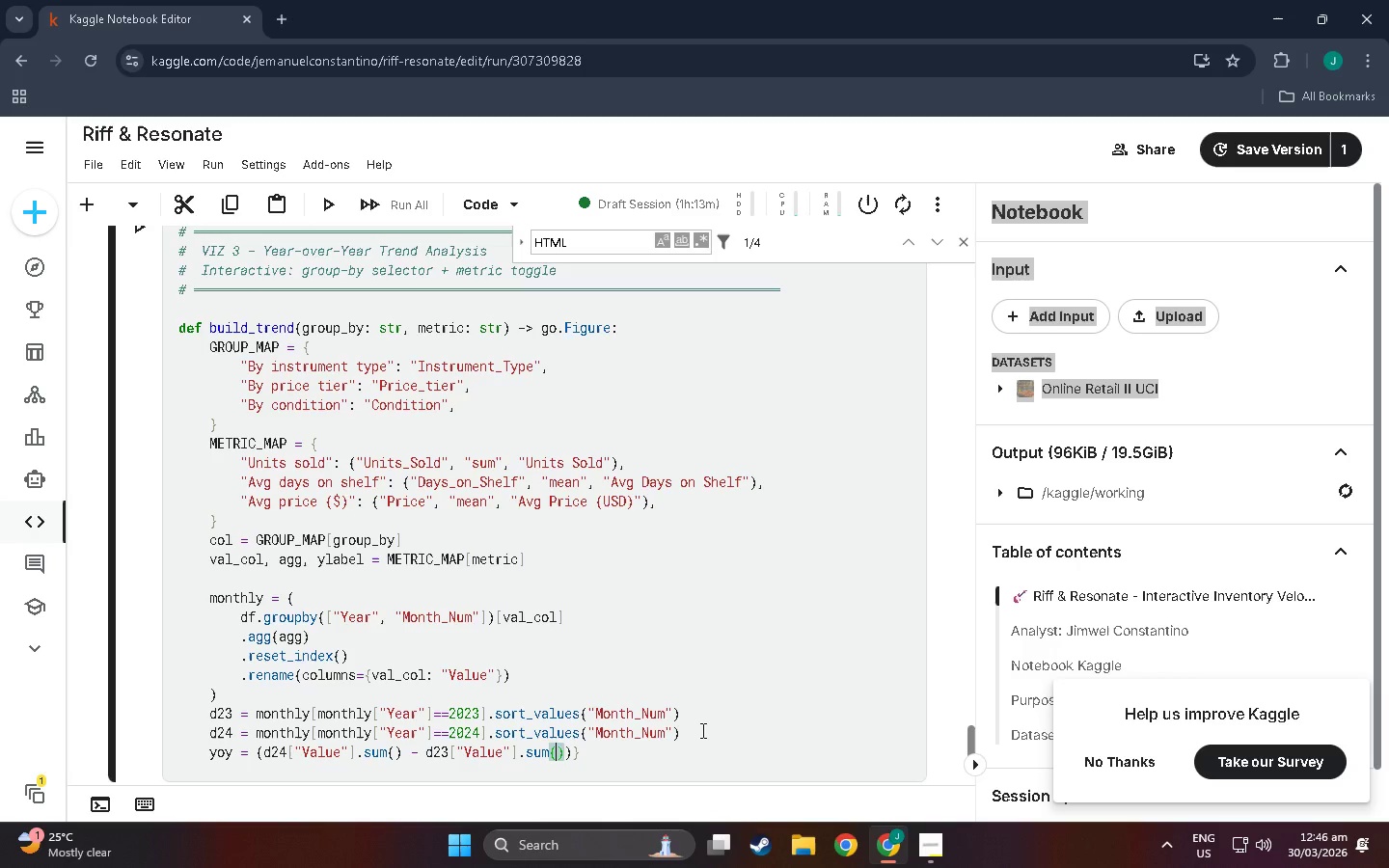 
key(ArrowRight)
 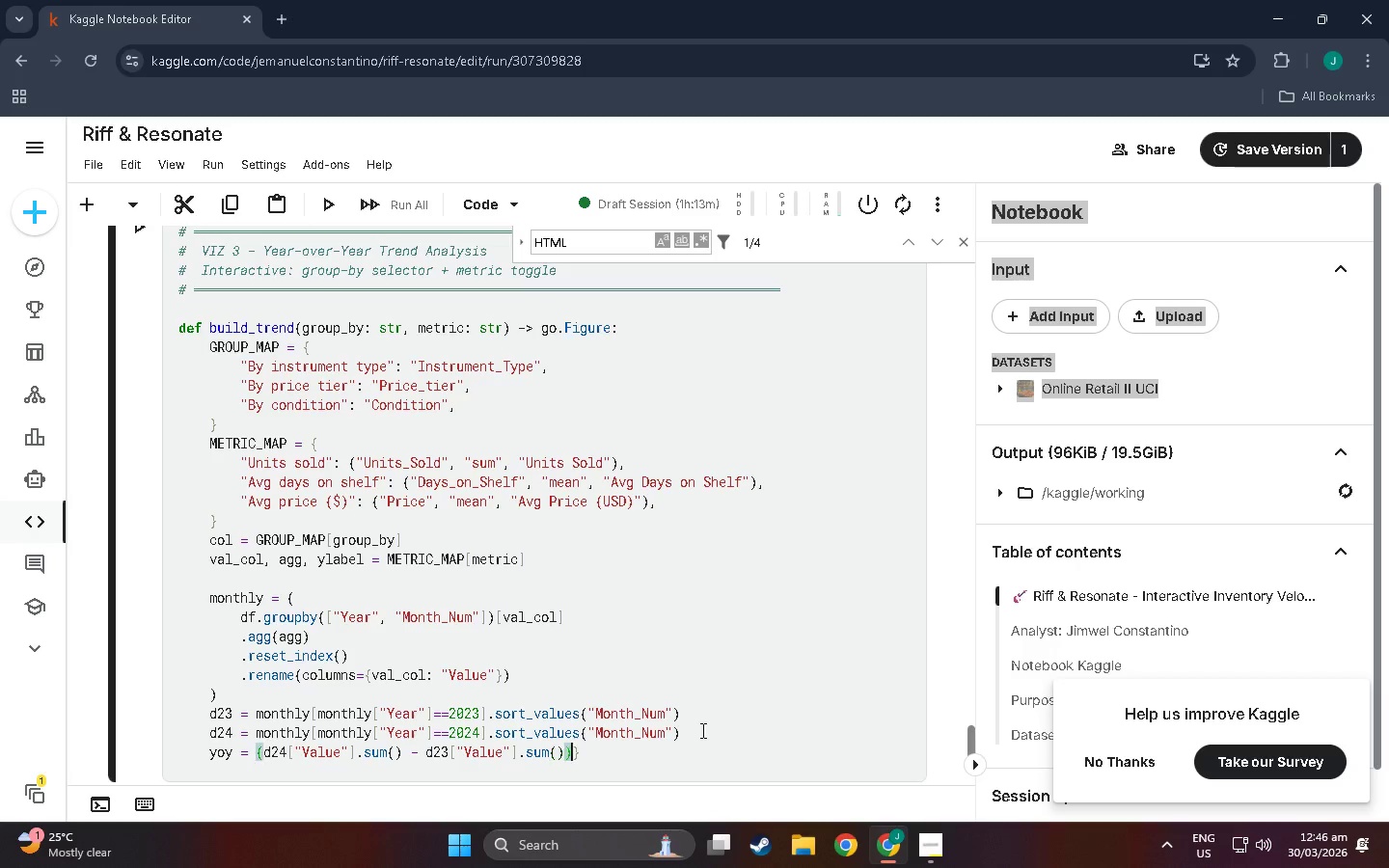 
key(ArrowRight)
 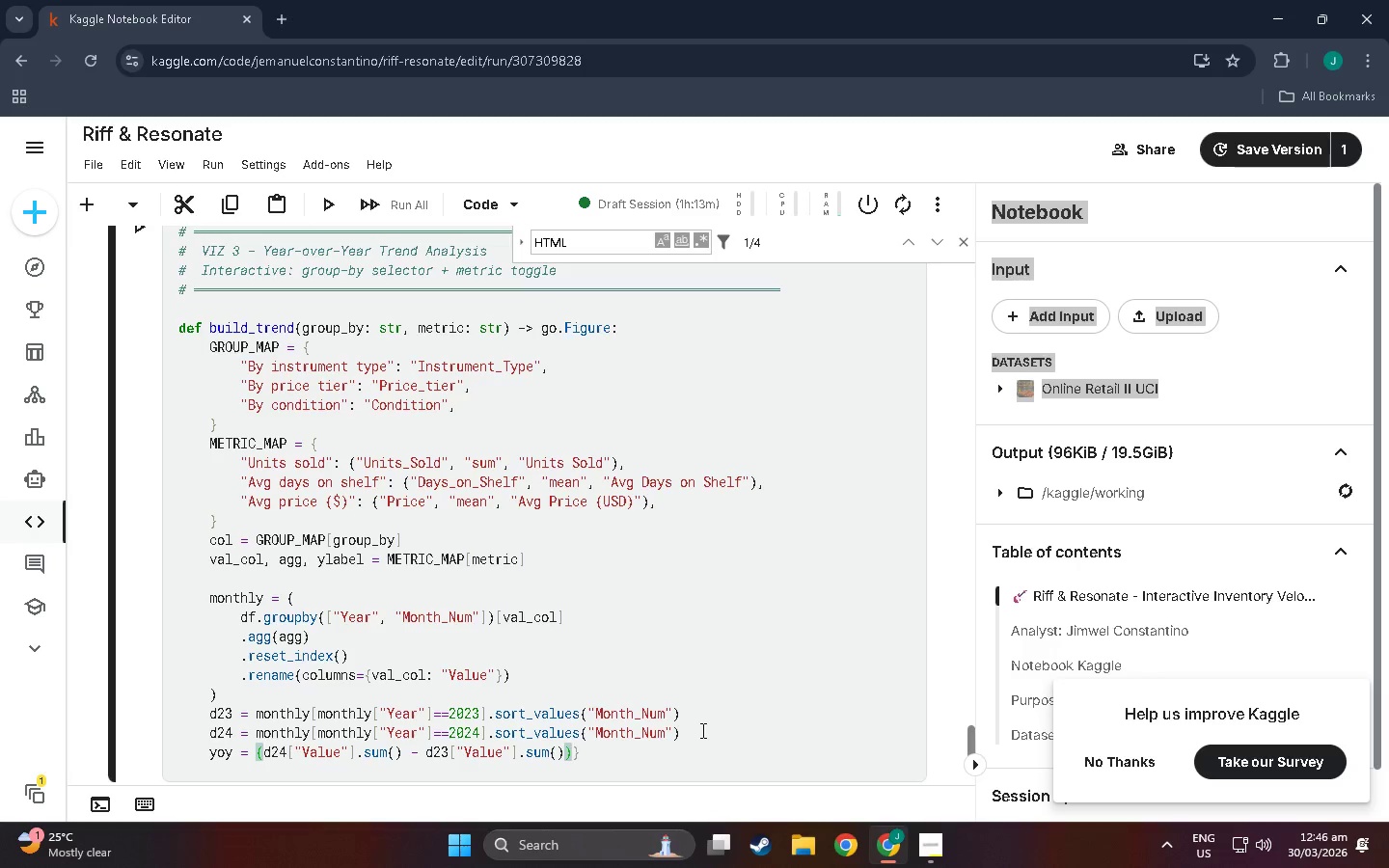 
hold_key(key=ArrowRight, duration=0.53)
 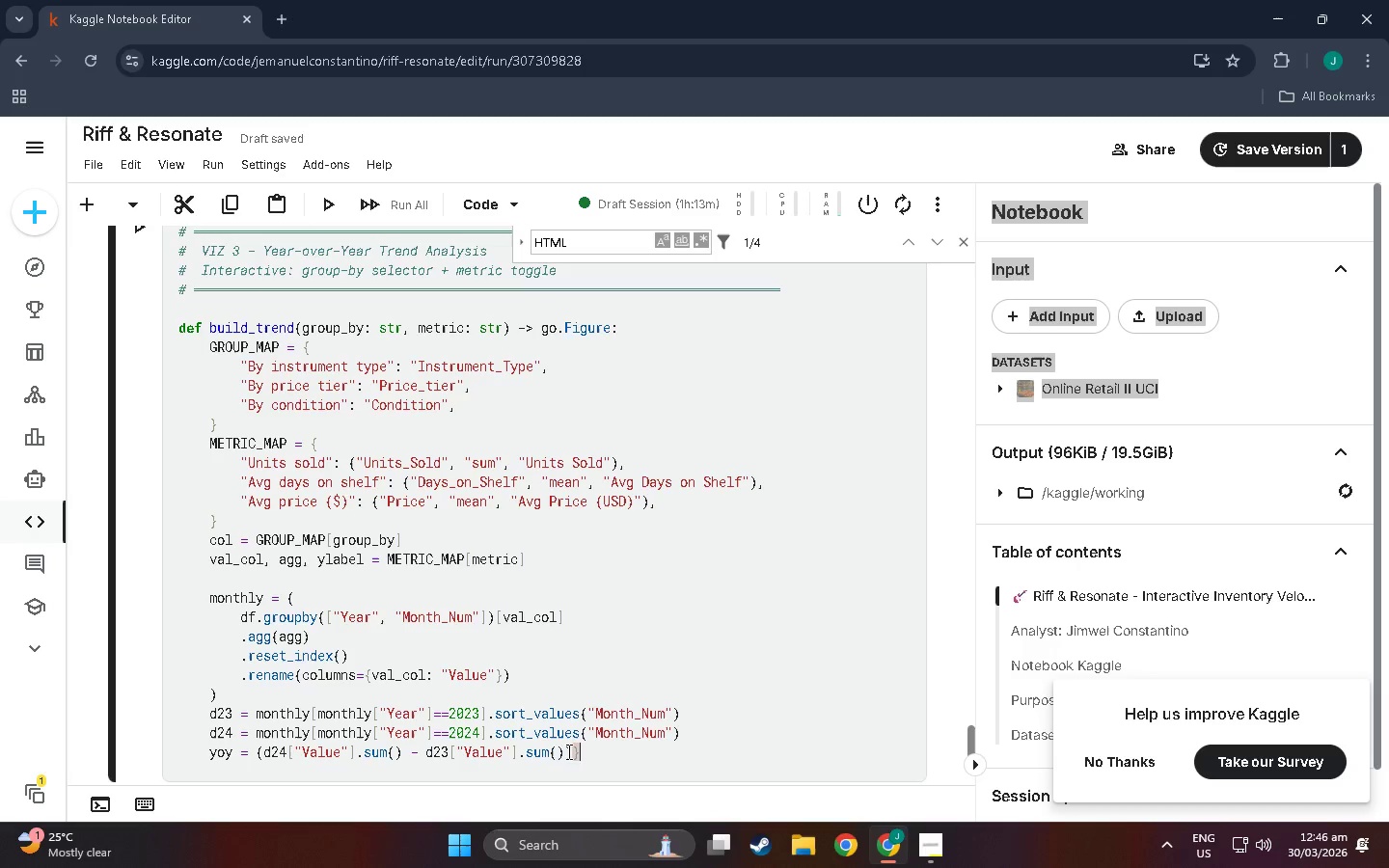 
left_click([574, 752])
 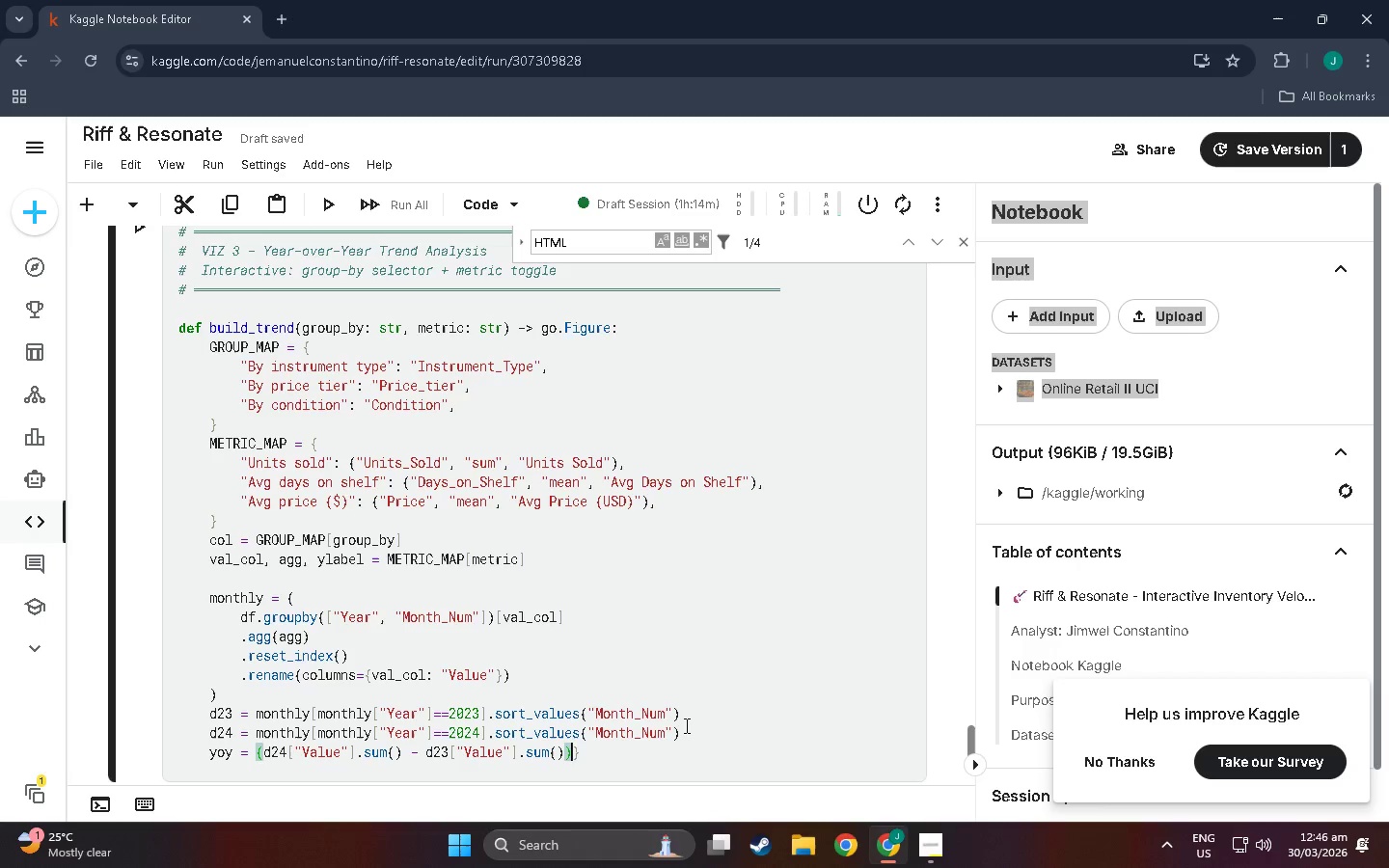 
type( / d23["Value)
 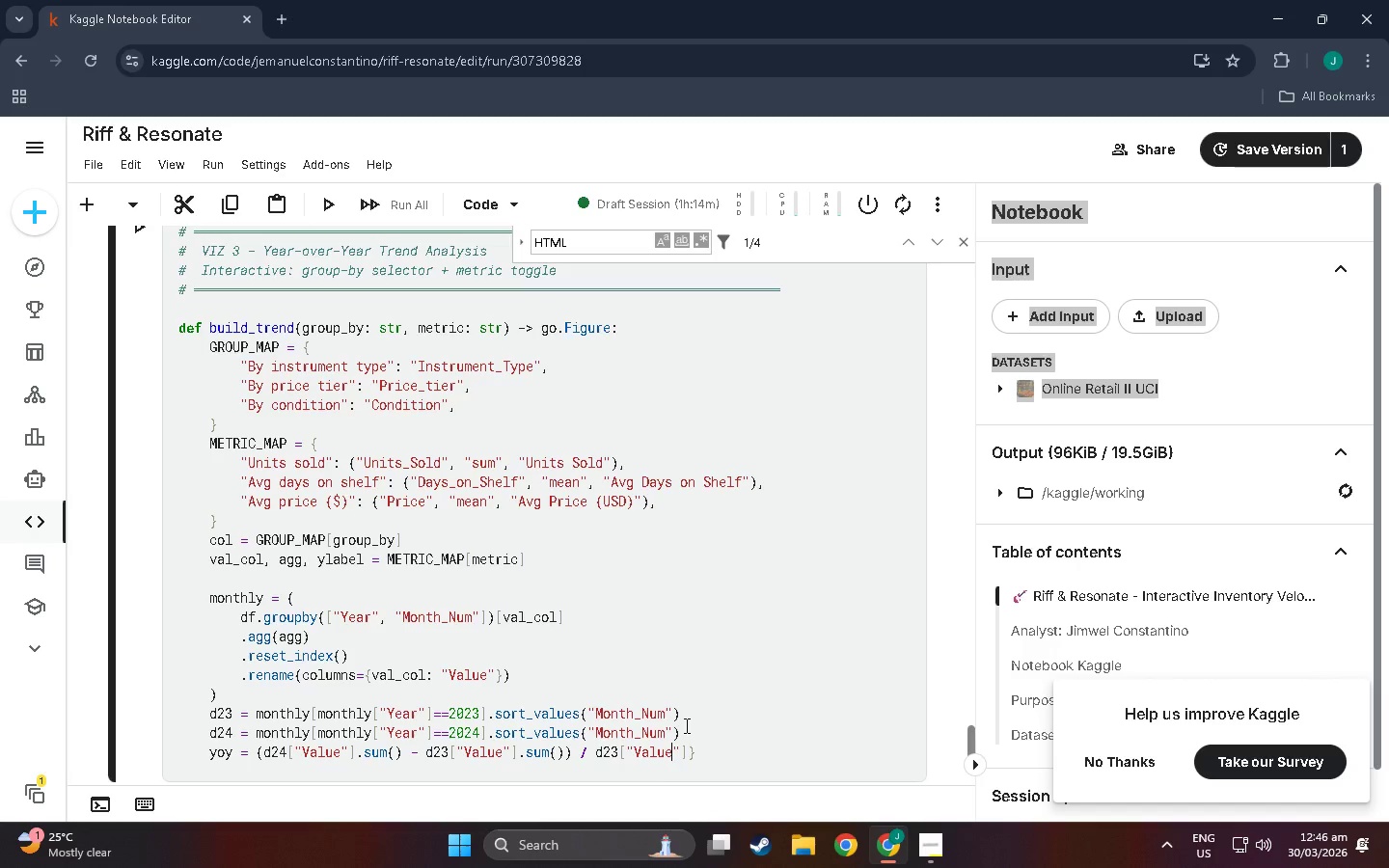 
key(ArrowRight)
 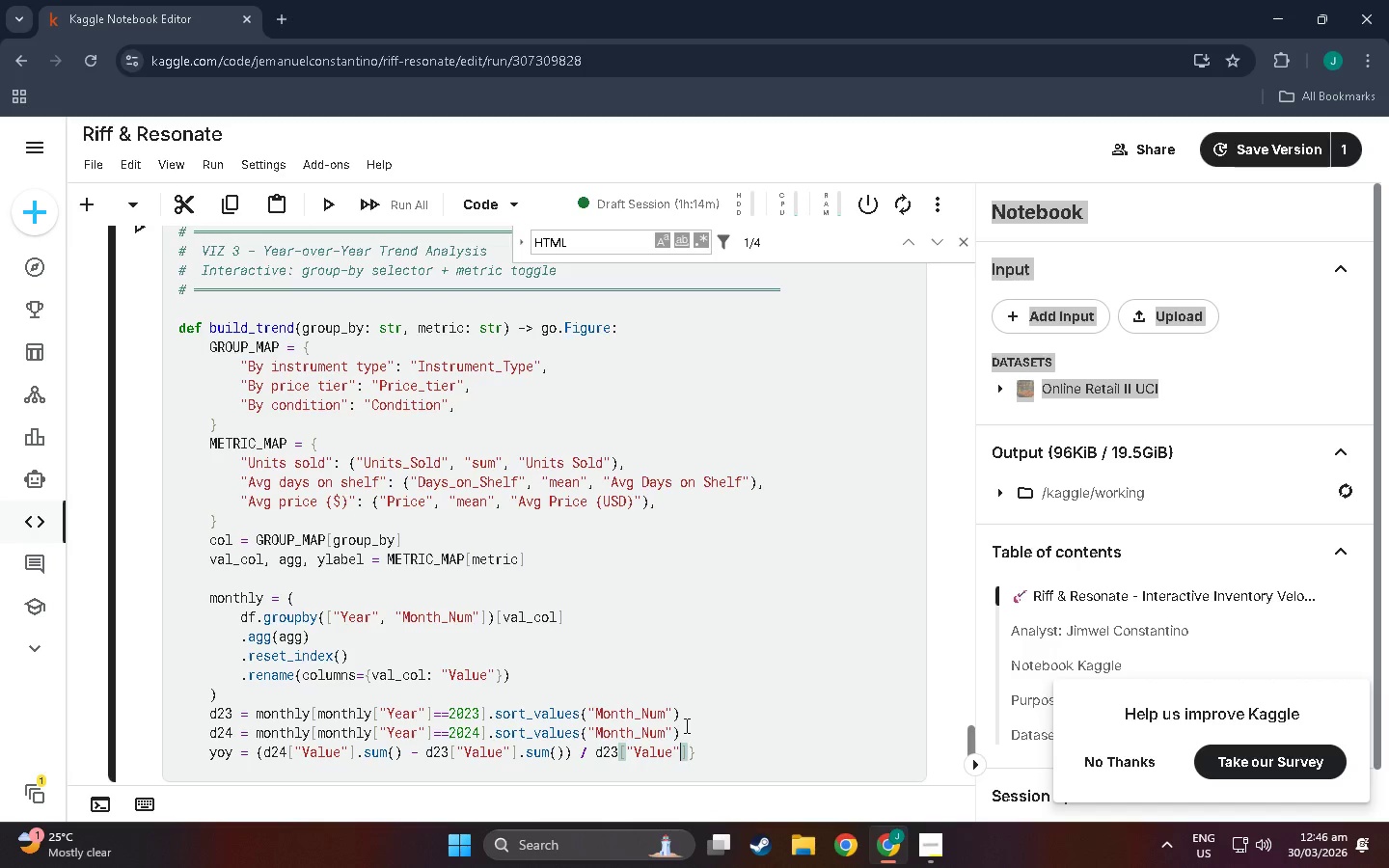 
key(ArrowRight)
 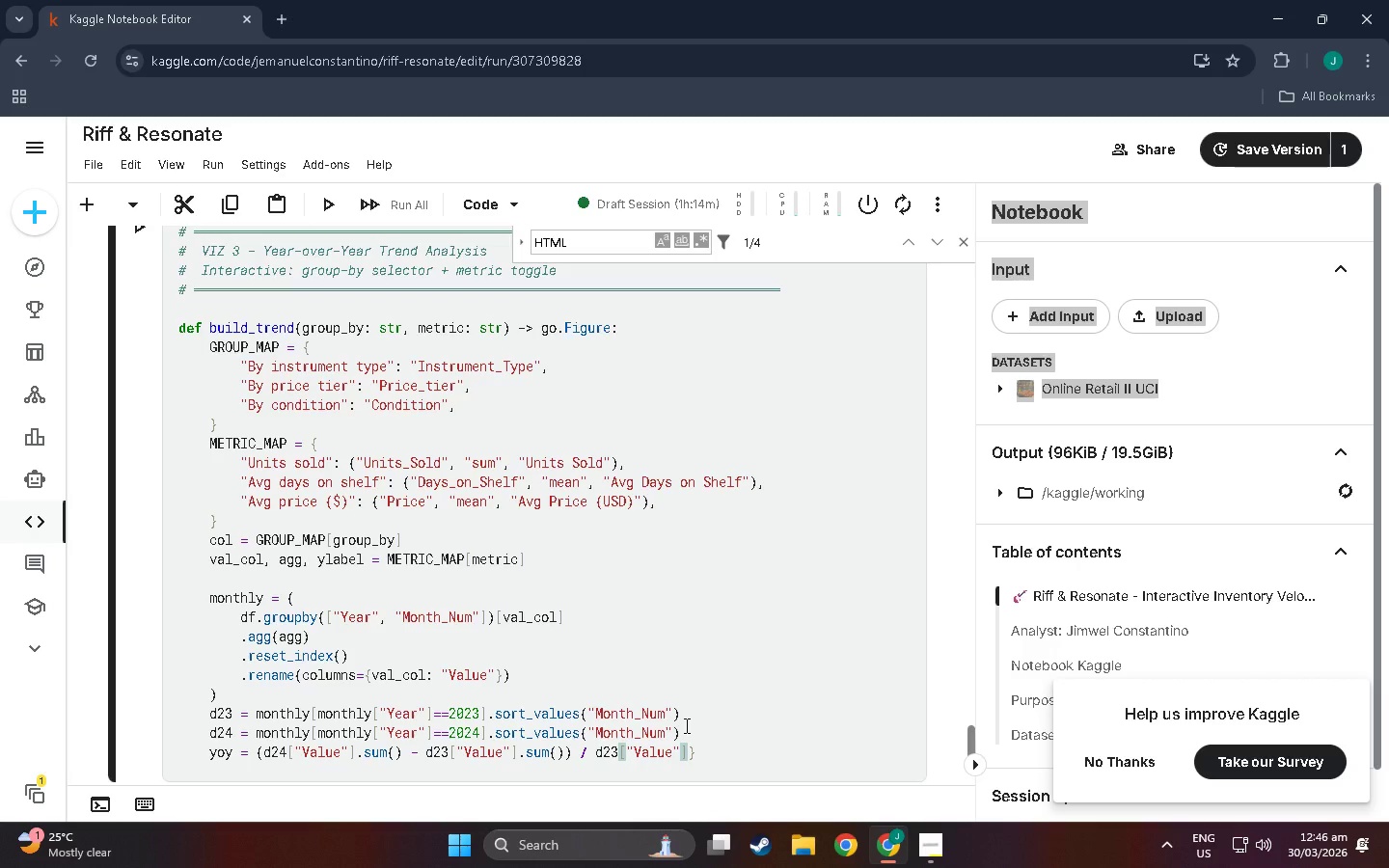 
type(.sum() * 100)
 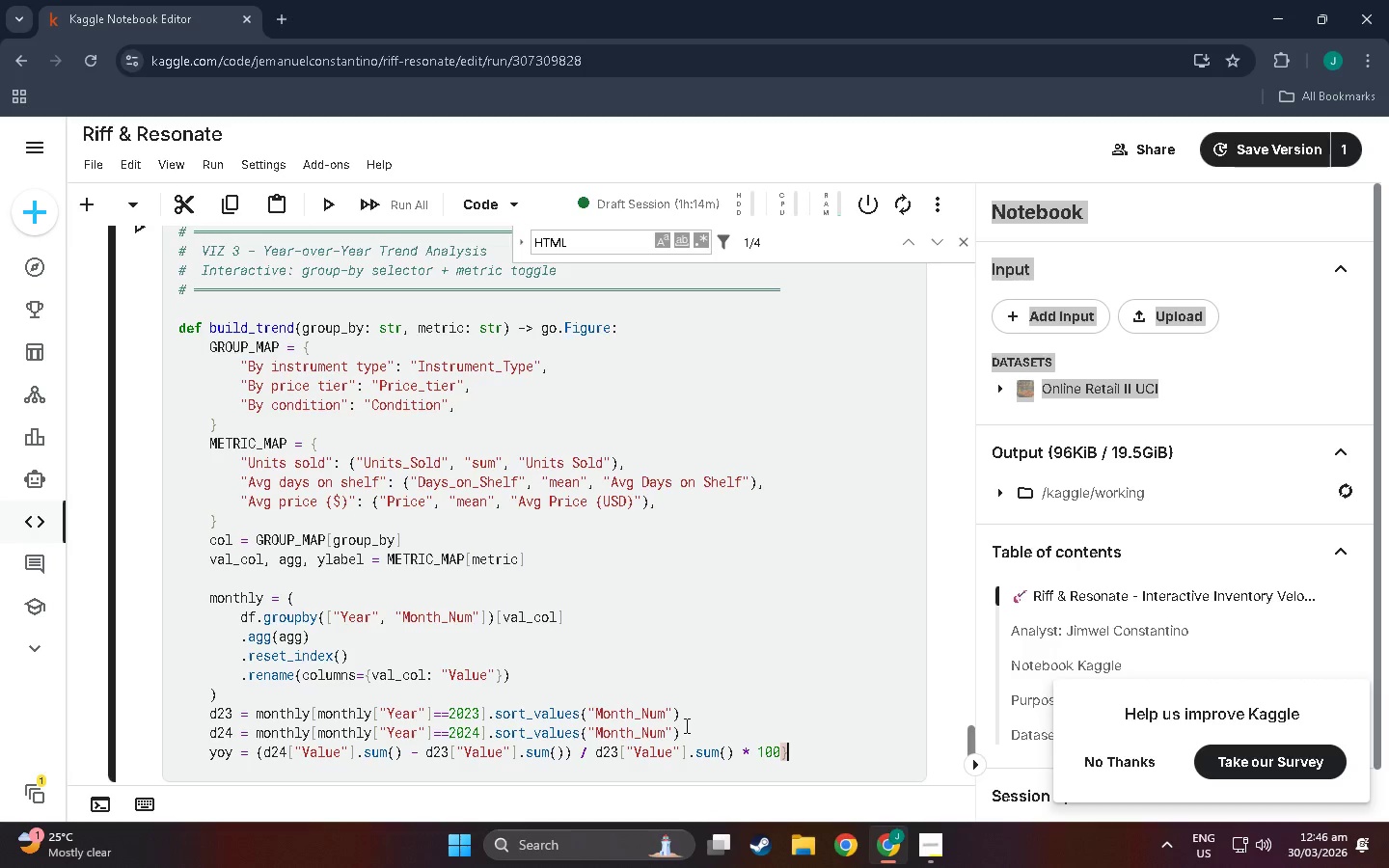 
 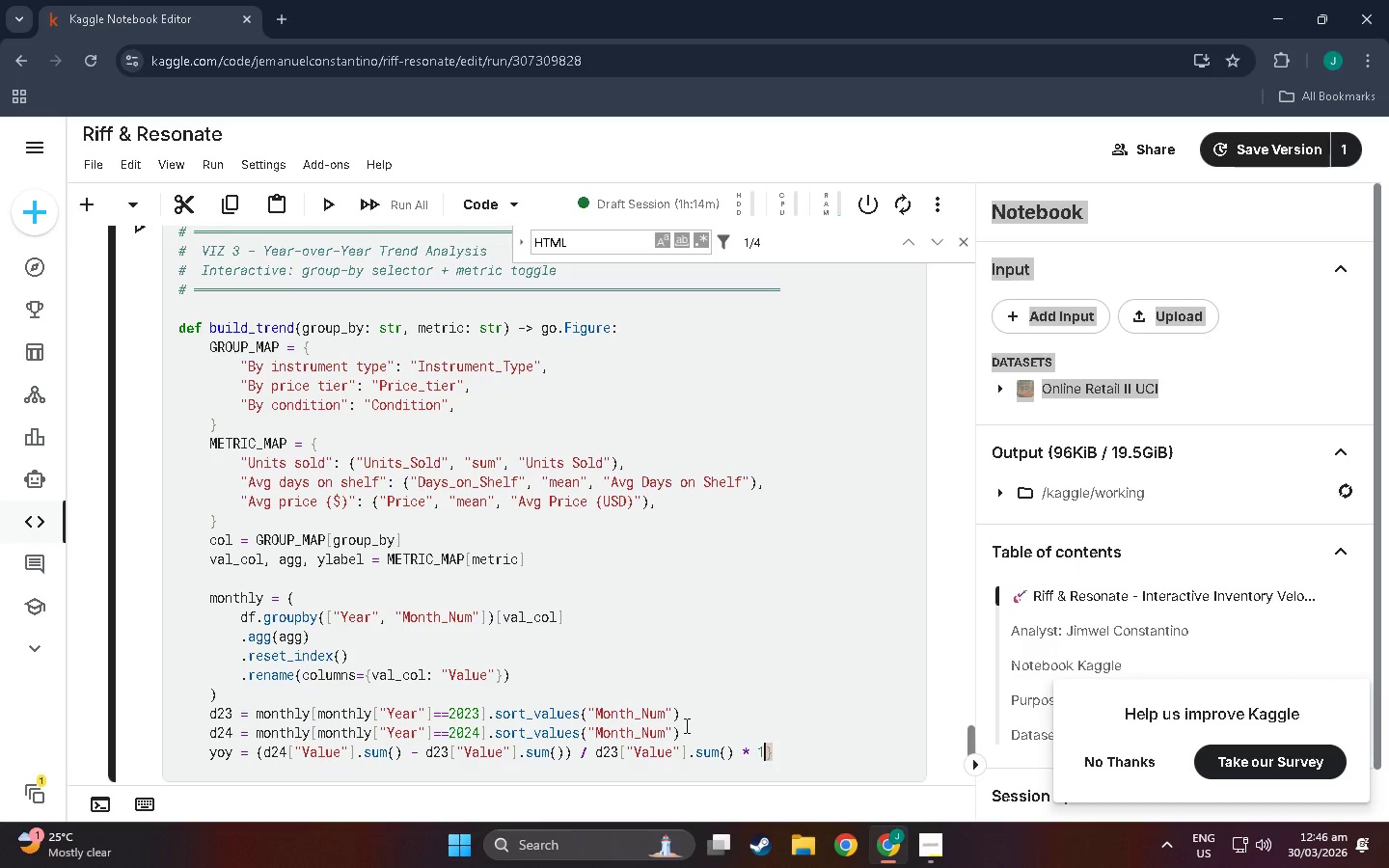 
key(ArrowRight)
 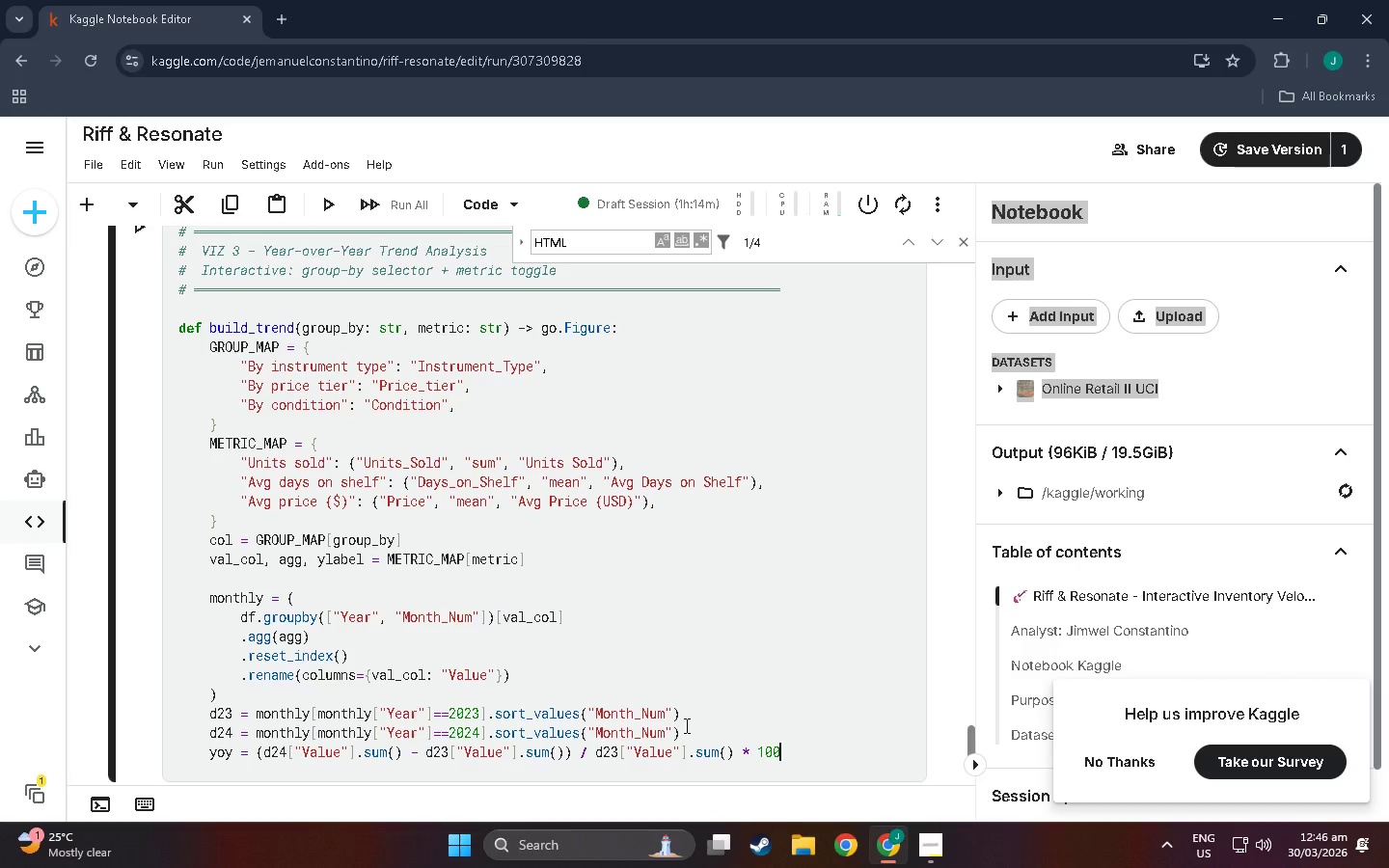 
key(Backspace)
 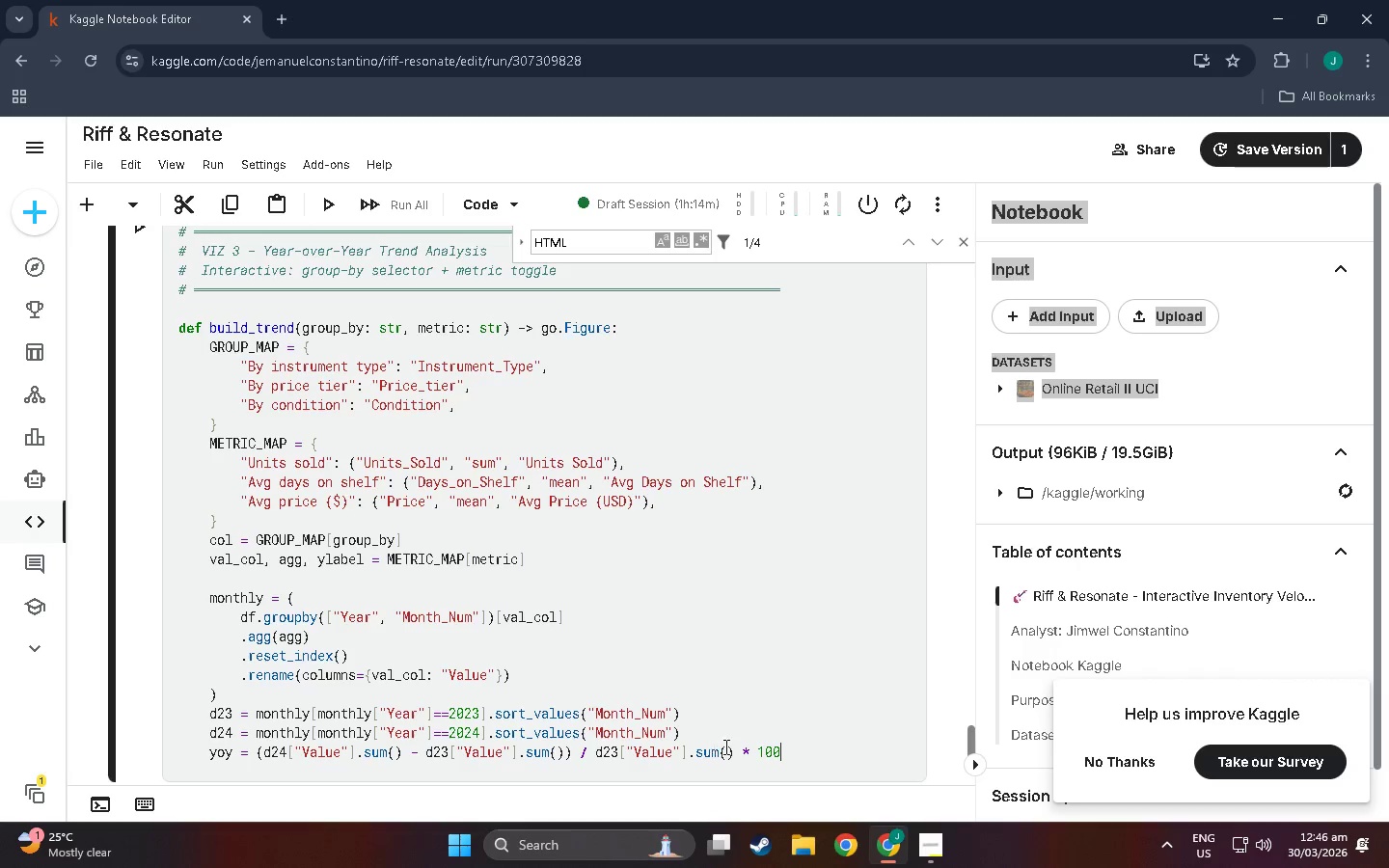 
key(NumpadEnter)
key(NumpadEnter)
key(Tab)
type(fog =)
key(Backspace)
key(Backspace)
key(Backspace)
key(Backspace)
type(ig -=)
key(Backspace)
key(Backspace)
type(=  )
key(Backspace)
type(go.Fif)
key(Backspace)
type(guro)
key(Backspace)
type(e())
 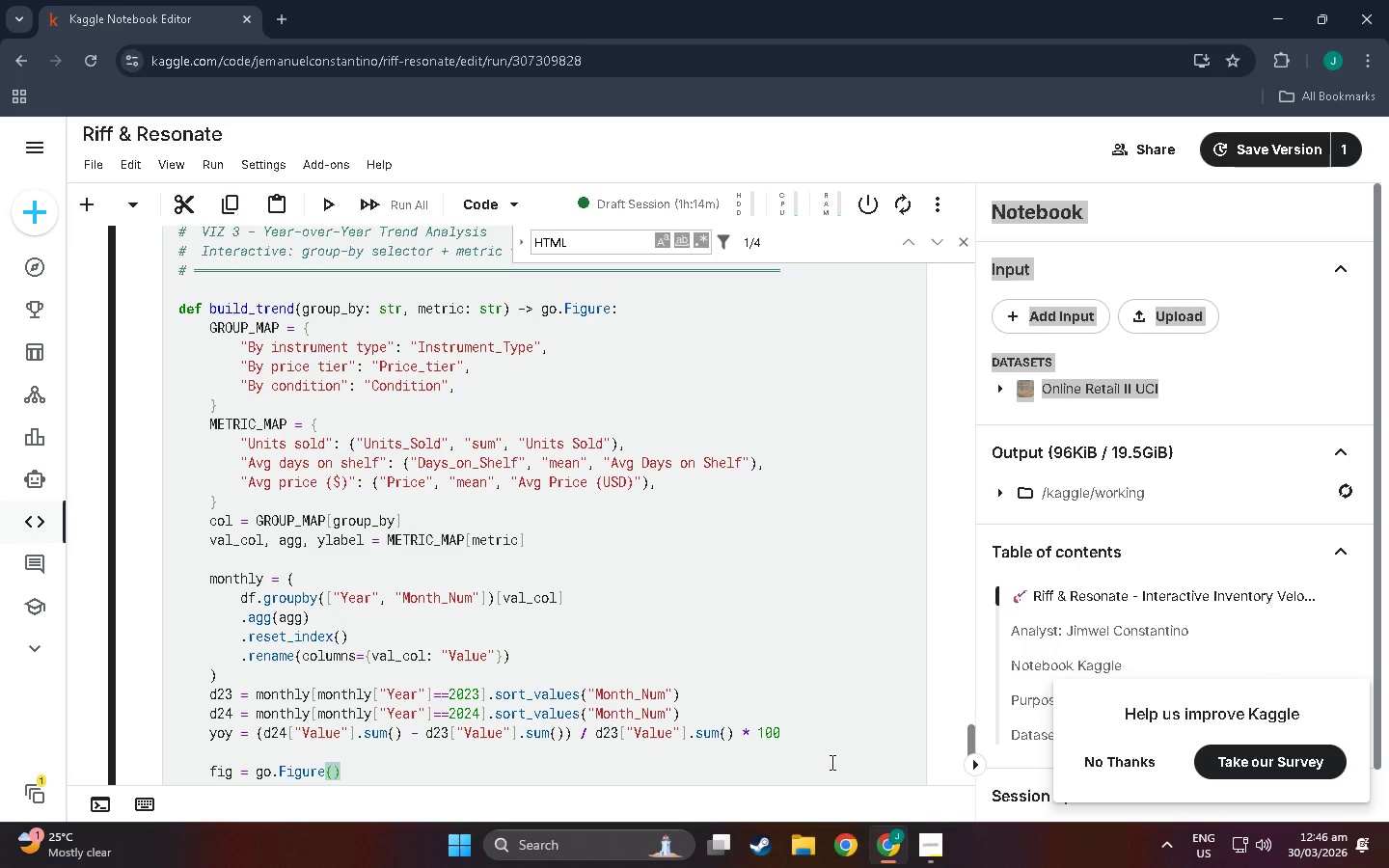 
key(Enter)
 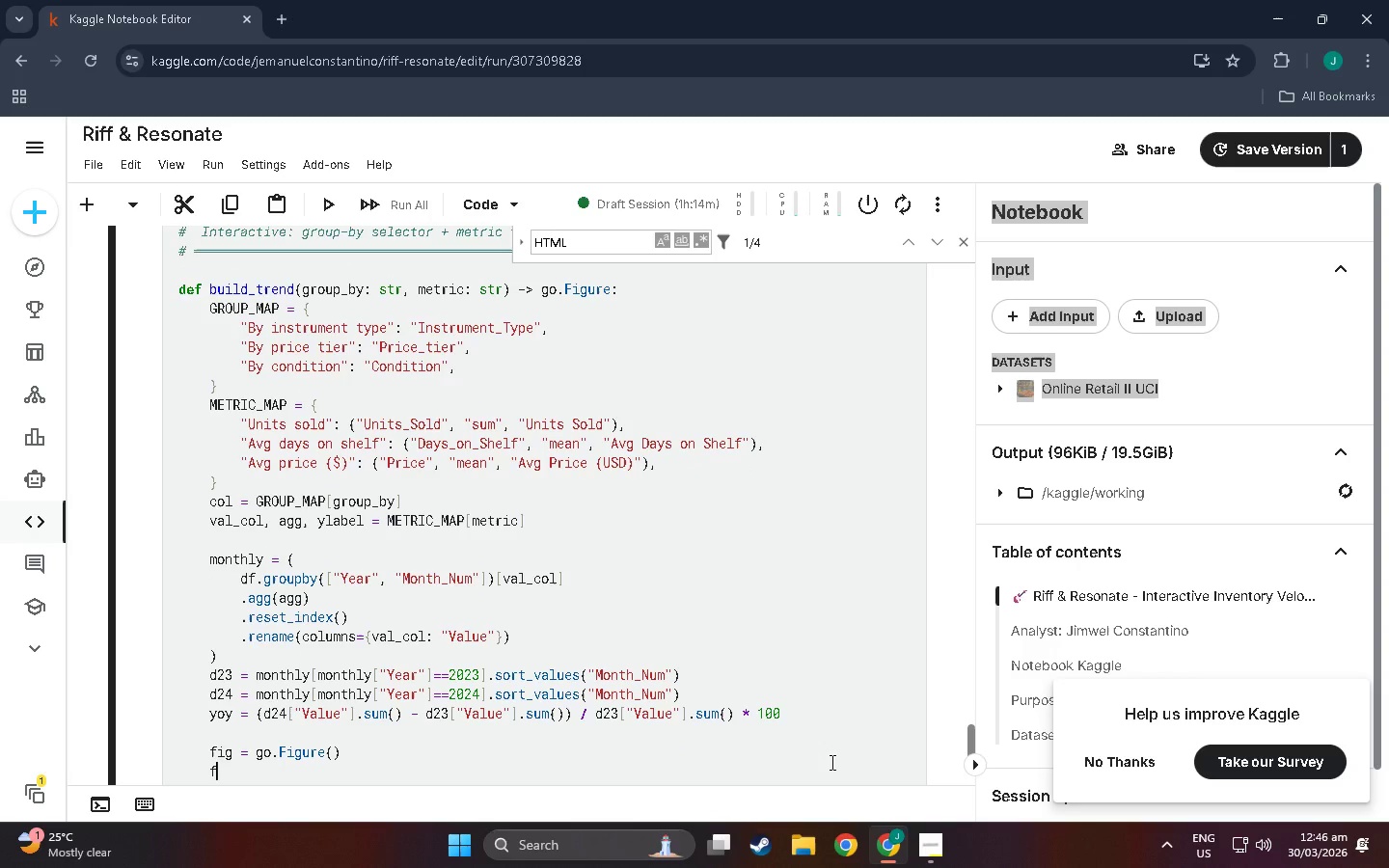 
type(fo)
key(Backspace)
type(ogg)
key(Backspace)
key(Backspace)
key(Backspace)
type(ig.add+)
key(Backspace)
type(_trace(go.Scatter))
key(Backspace)
type(()
 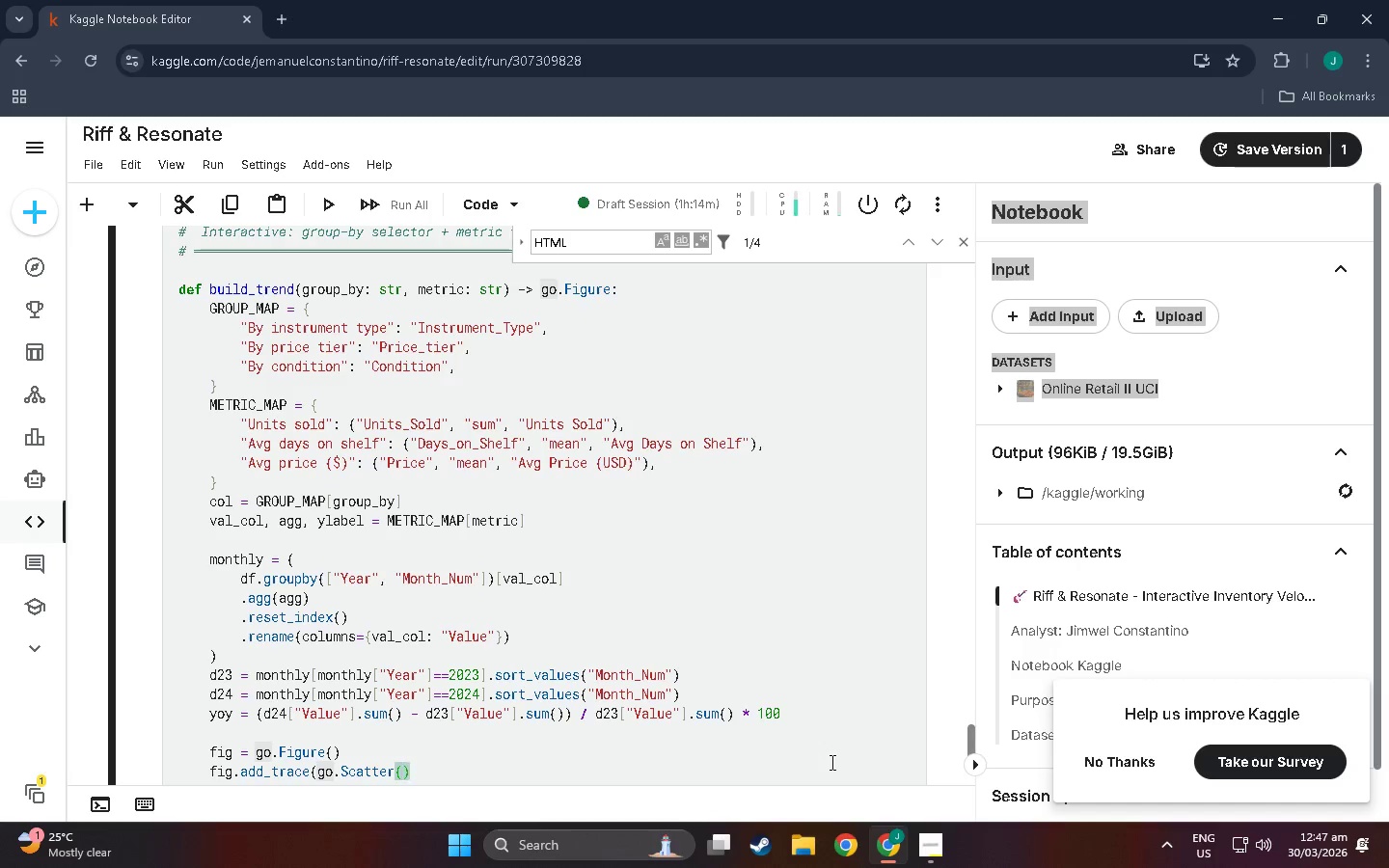 
key(Enter)
 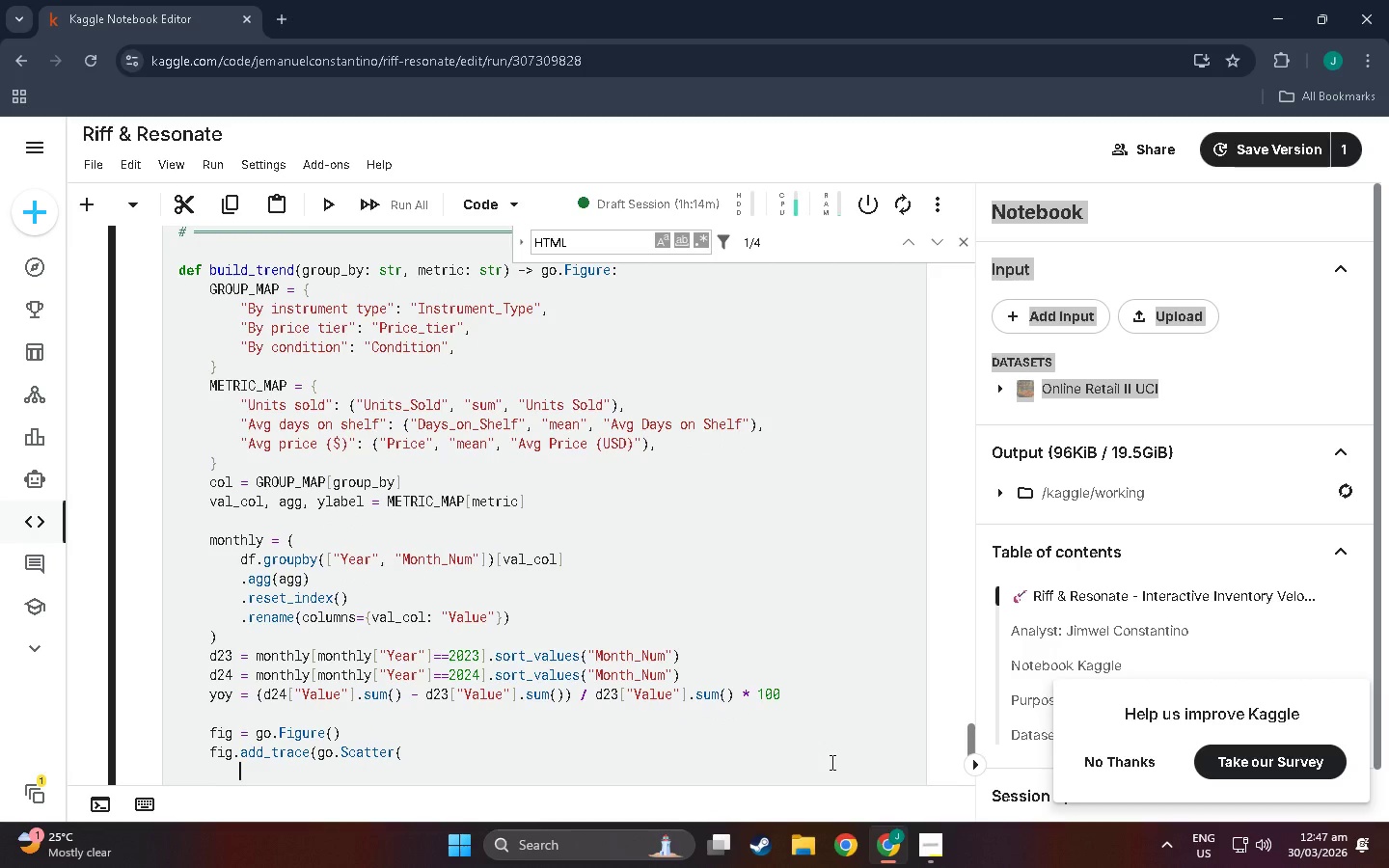 
type(x=<P)
key(Backspace)
key(Backspace)
type(MONTHS, Y)
key(Backspace)
type(y=d23["va)
key(Backspace)
key(Backspace)
type(Value)
 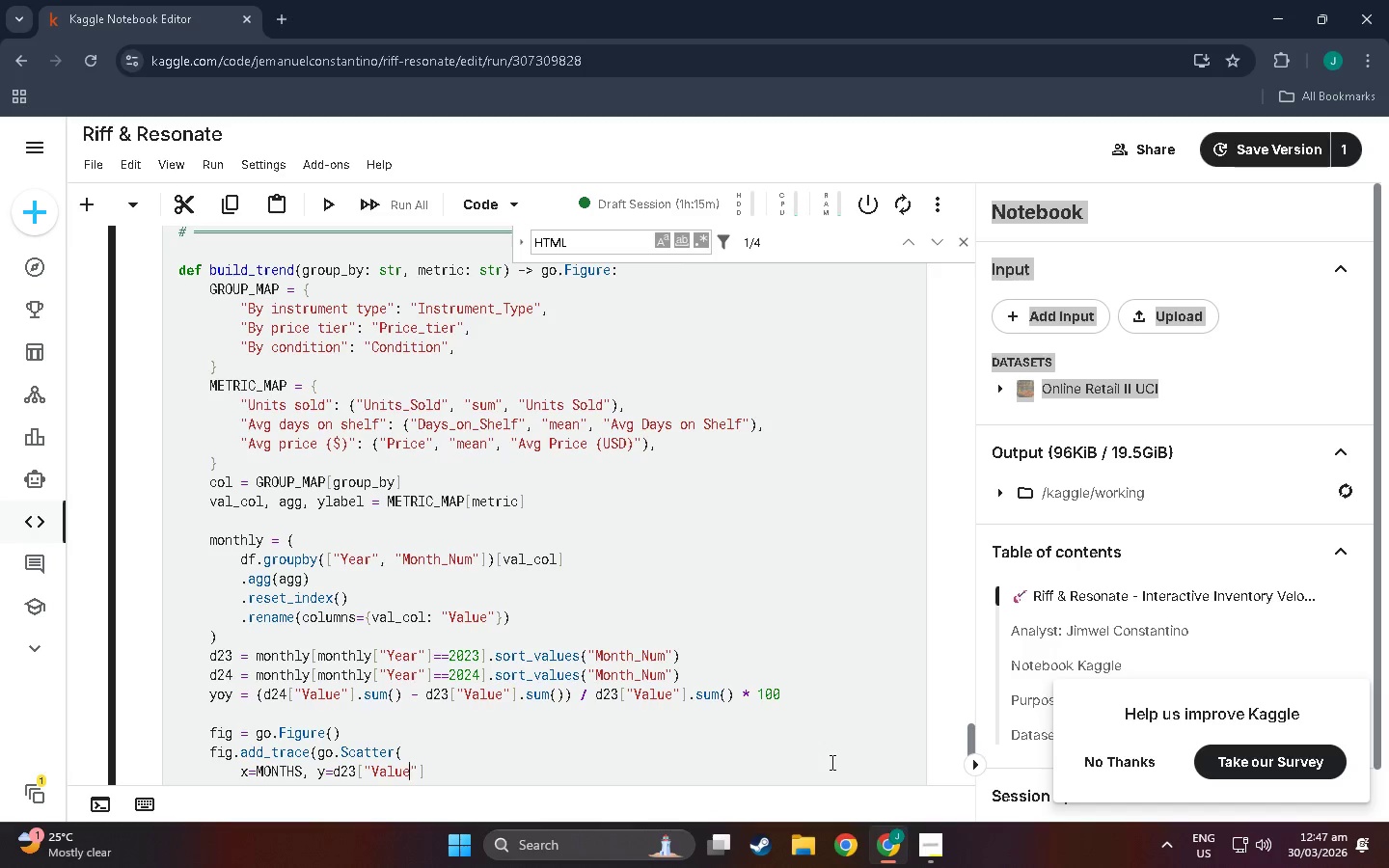 
key(ArrowRight)
 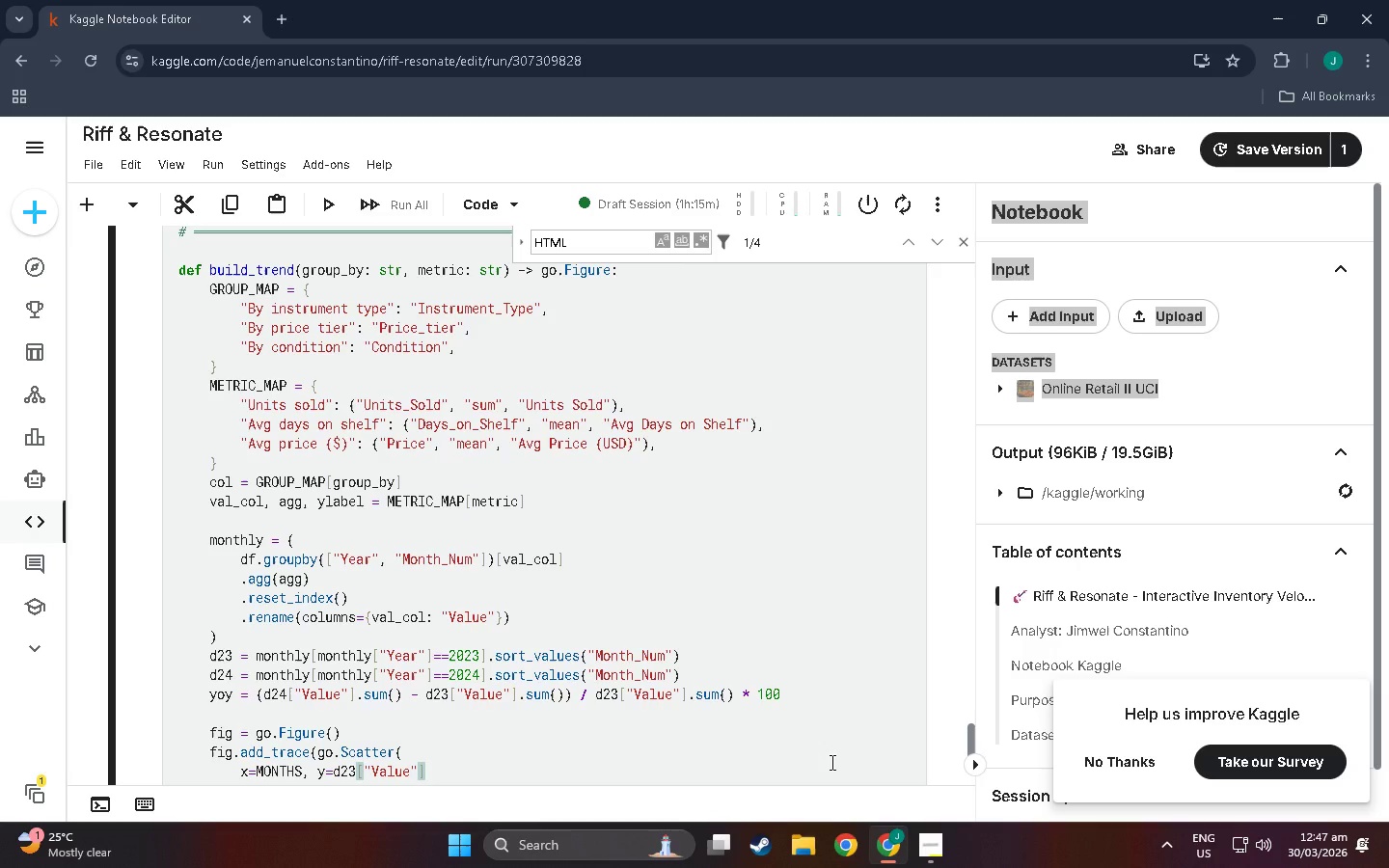 
key(ArrowRight)
 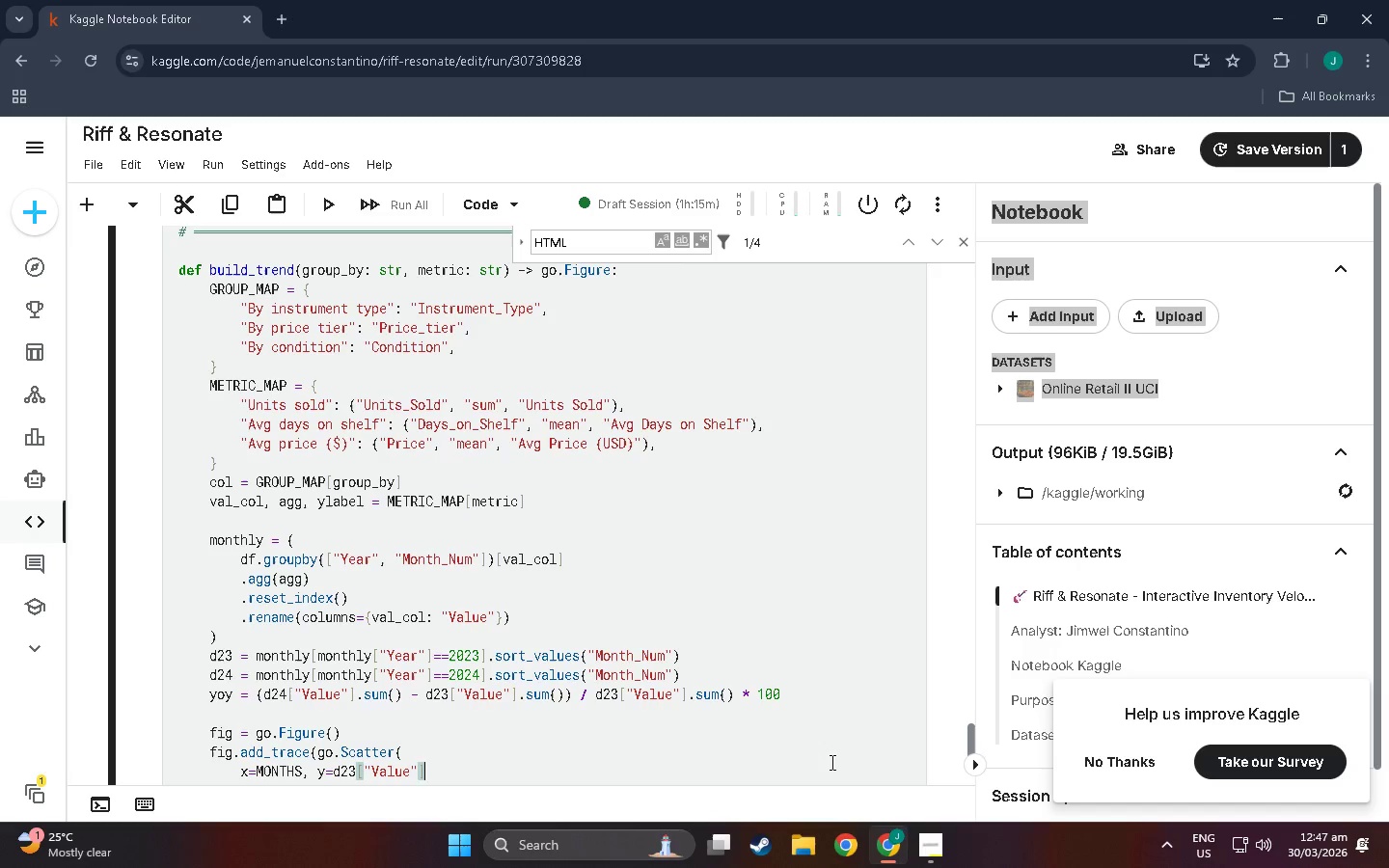 
type(, name")
key(Backspace)
type(="2023)
 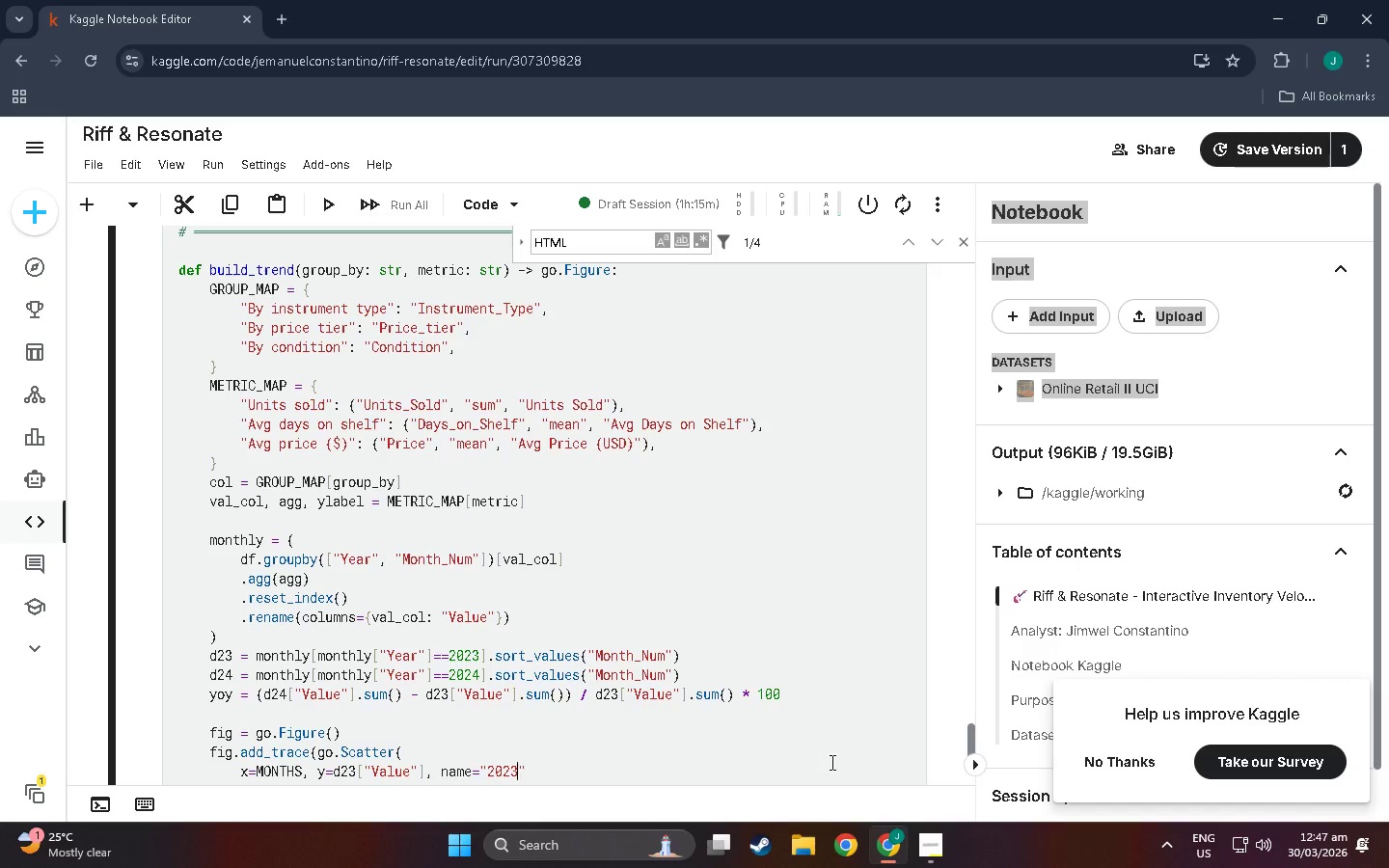 
key(ArrowRight)
 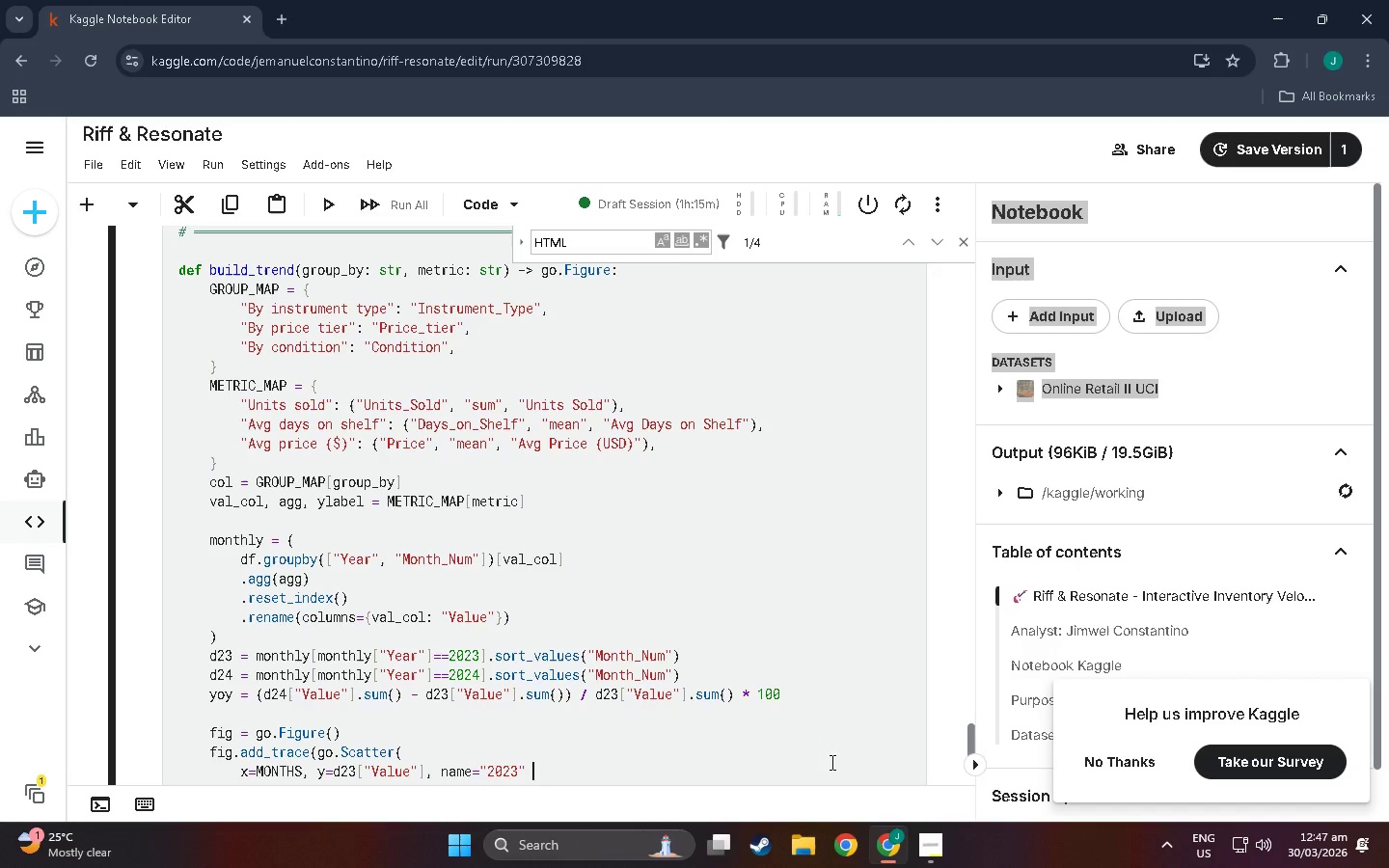 
type( *)
key(Backspace)
type((baseloi)
key(Backspace)
key(Backspace)
type(ine)
 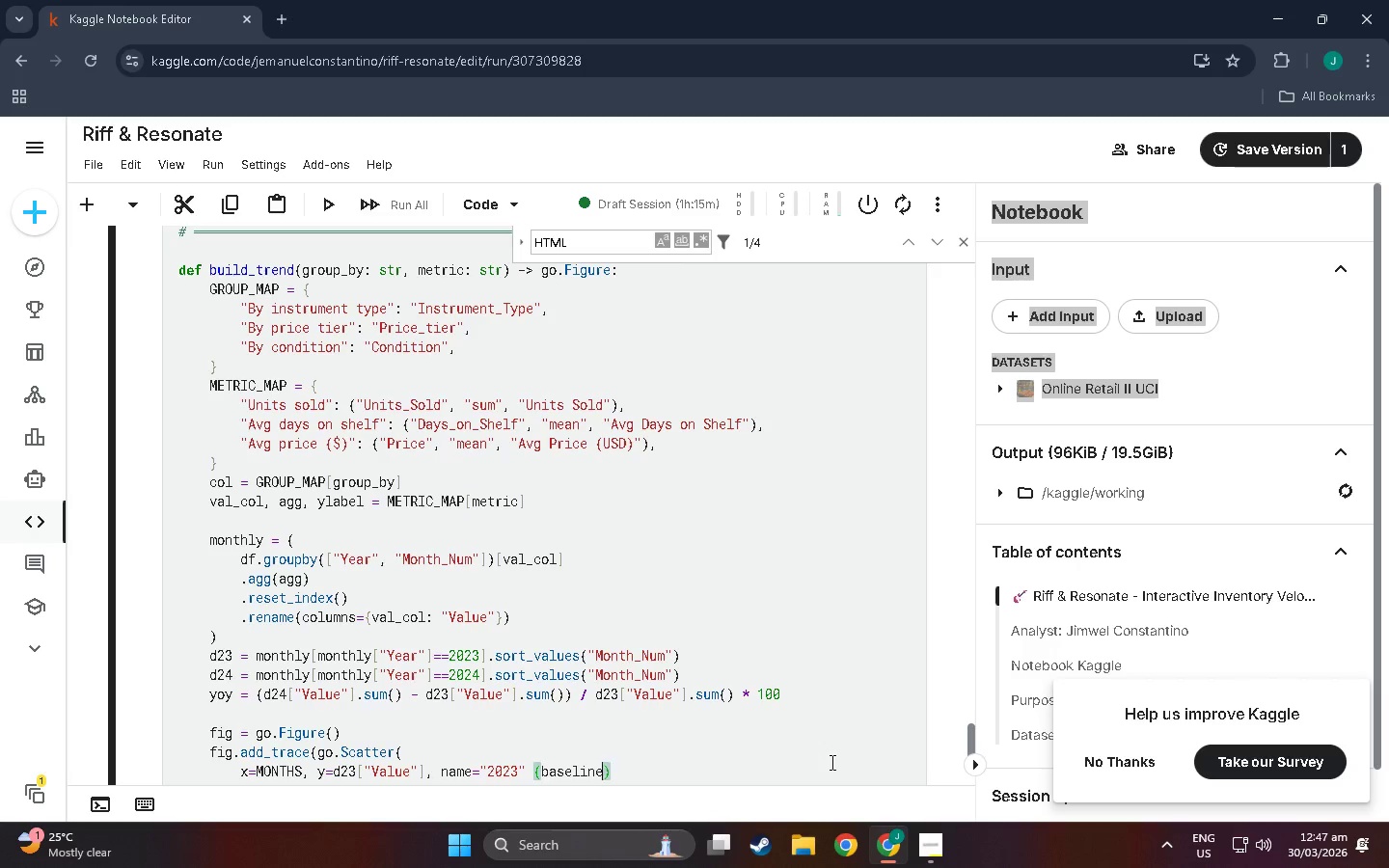 
key(ArrowRight)
 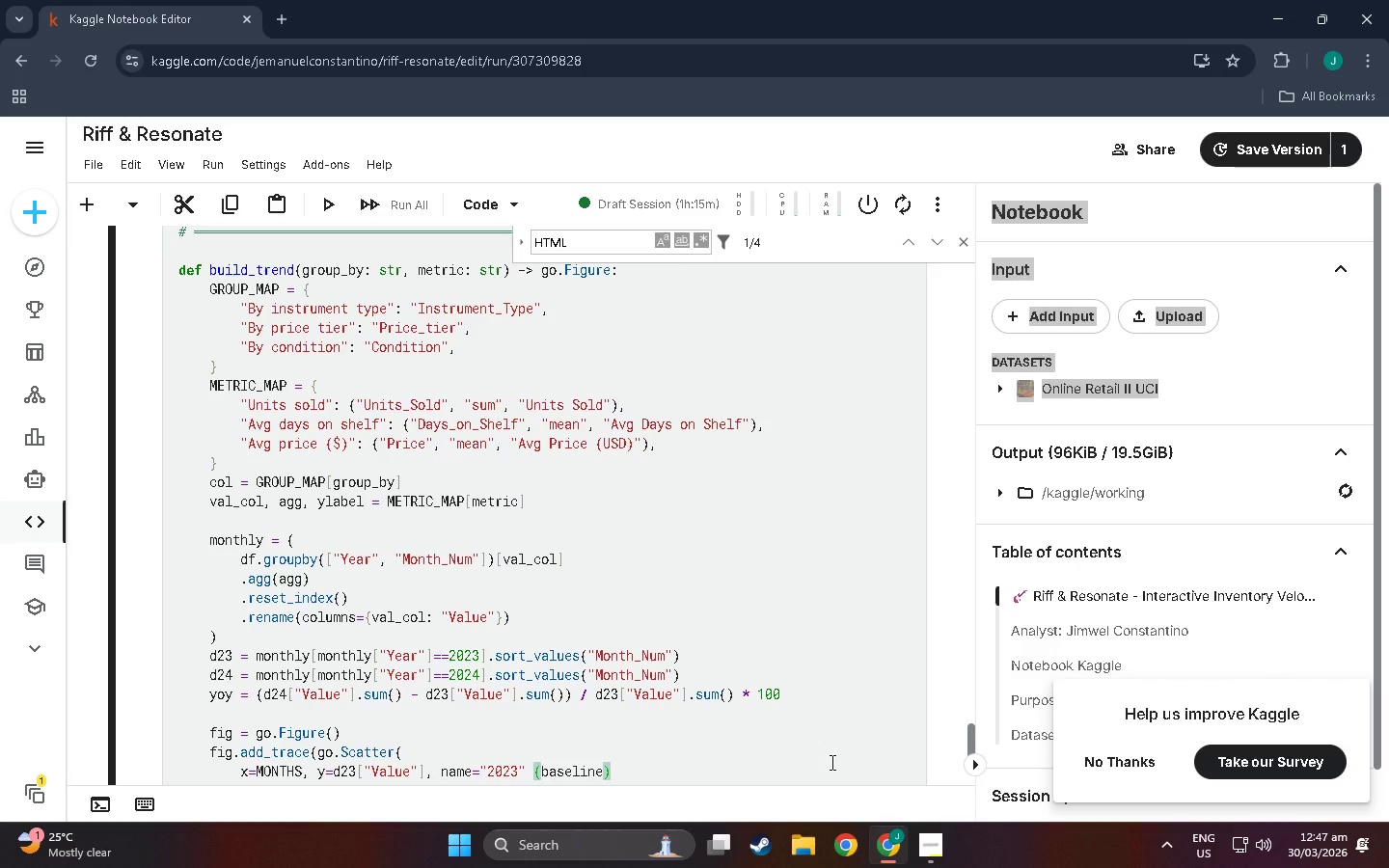 
key(Shift+Semicolon)
 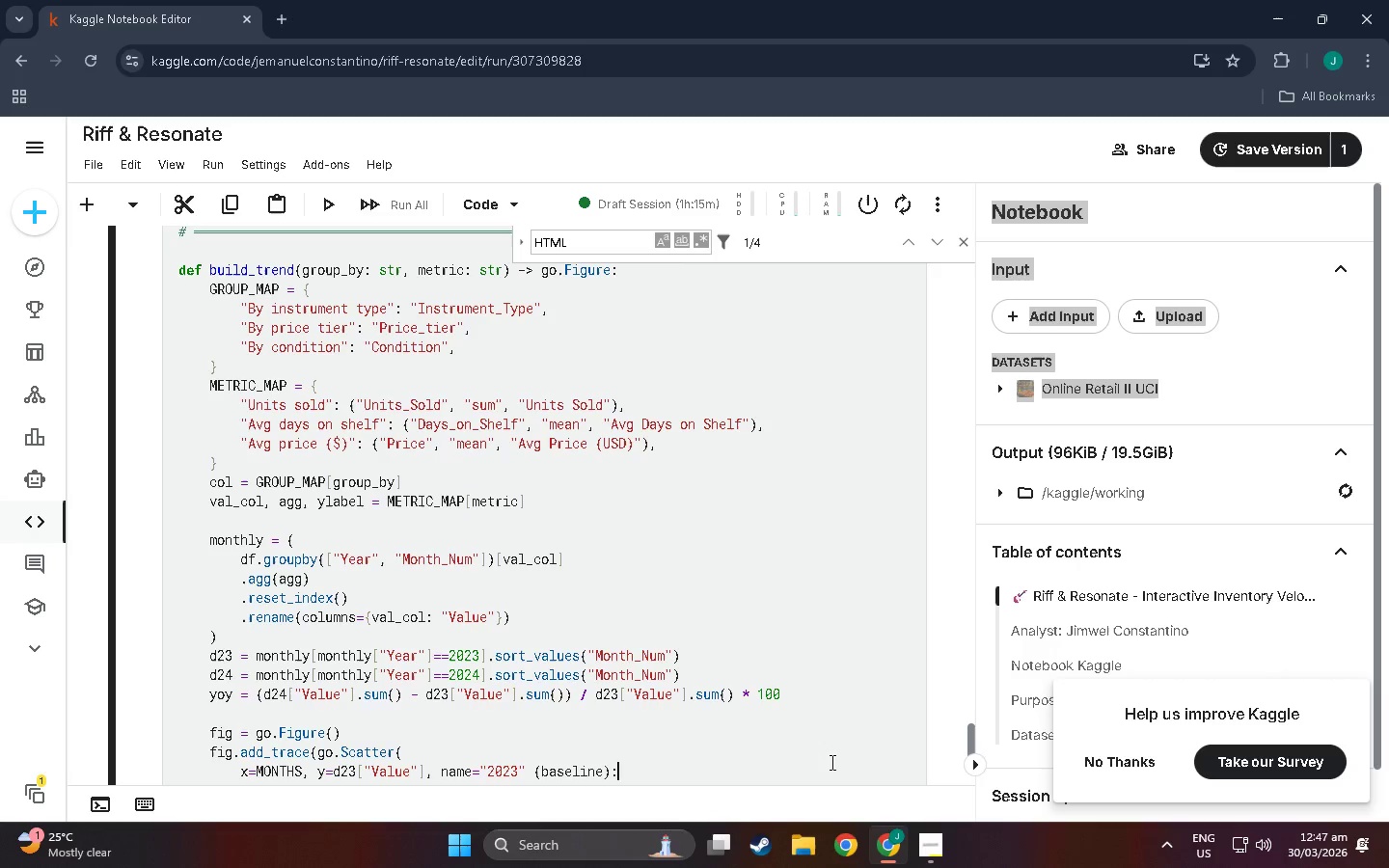 
key(Shift+Backspace)
 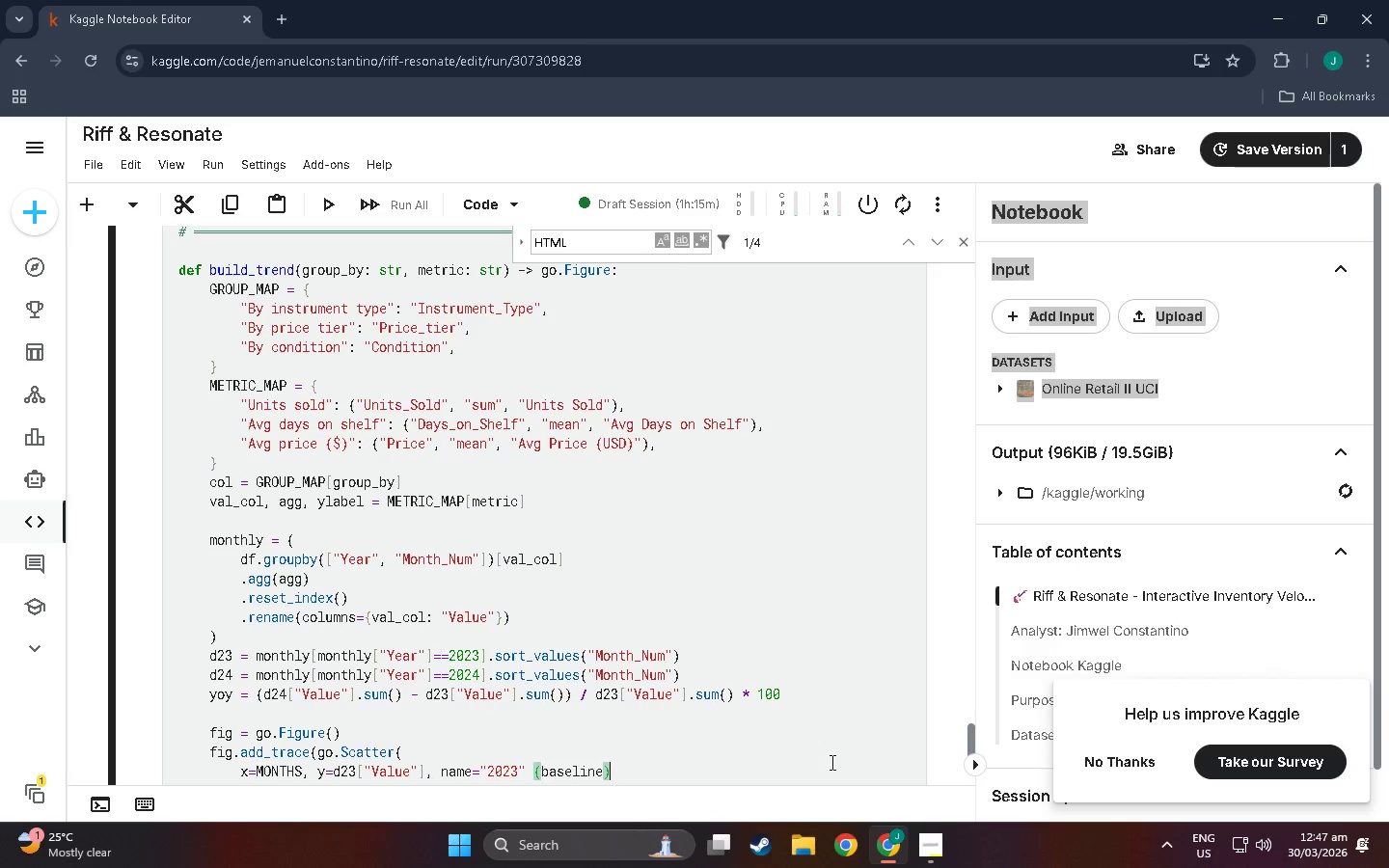 
key(Shift+Quote)
 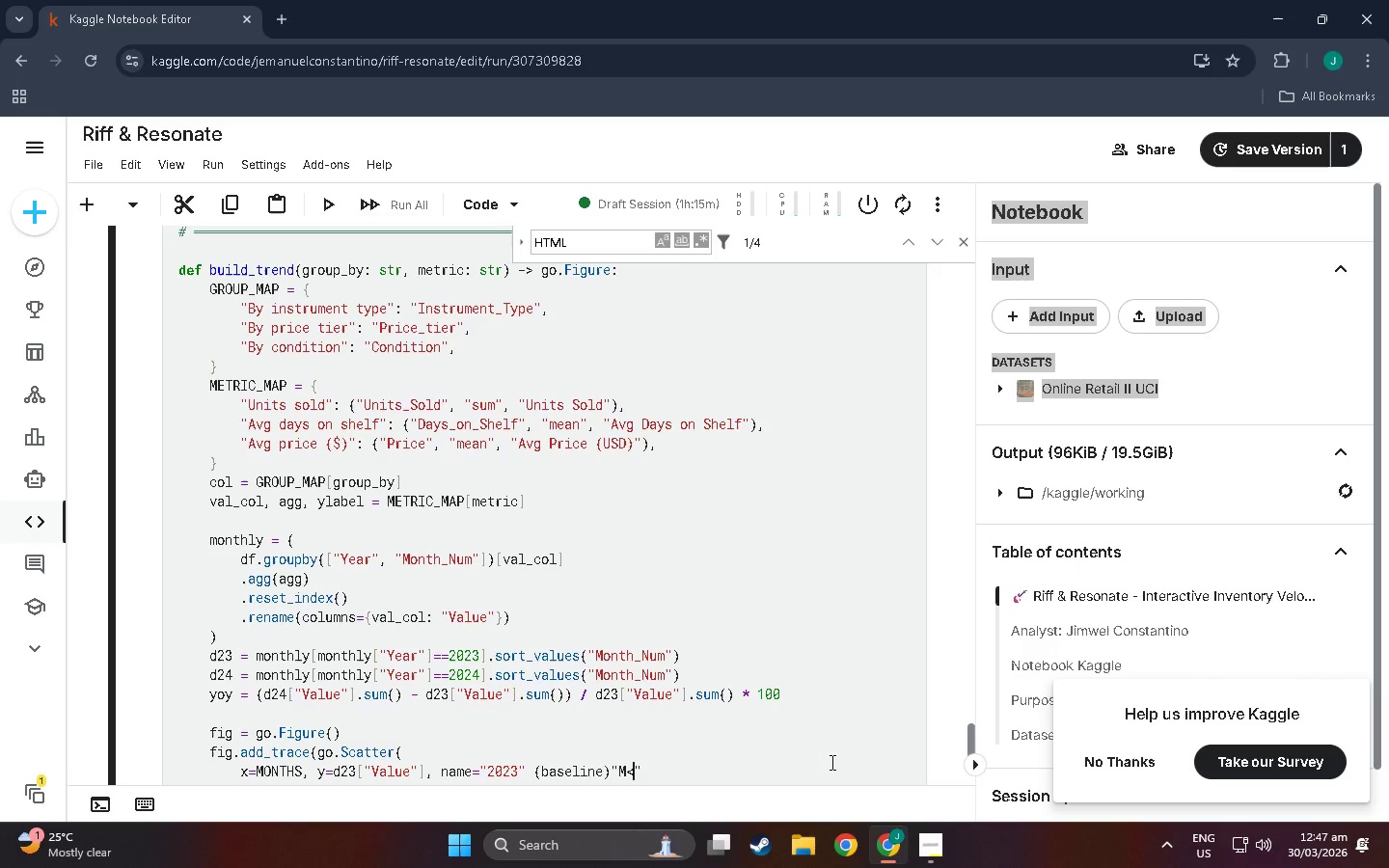 
key(Shift+Comma)
 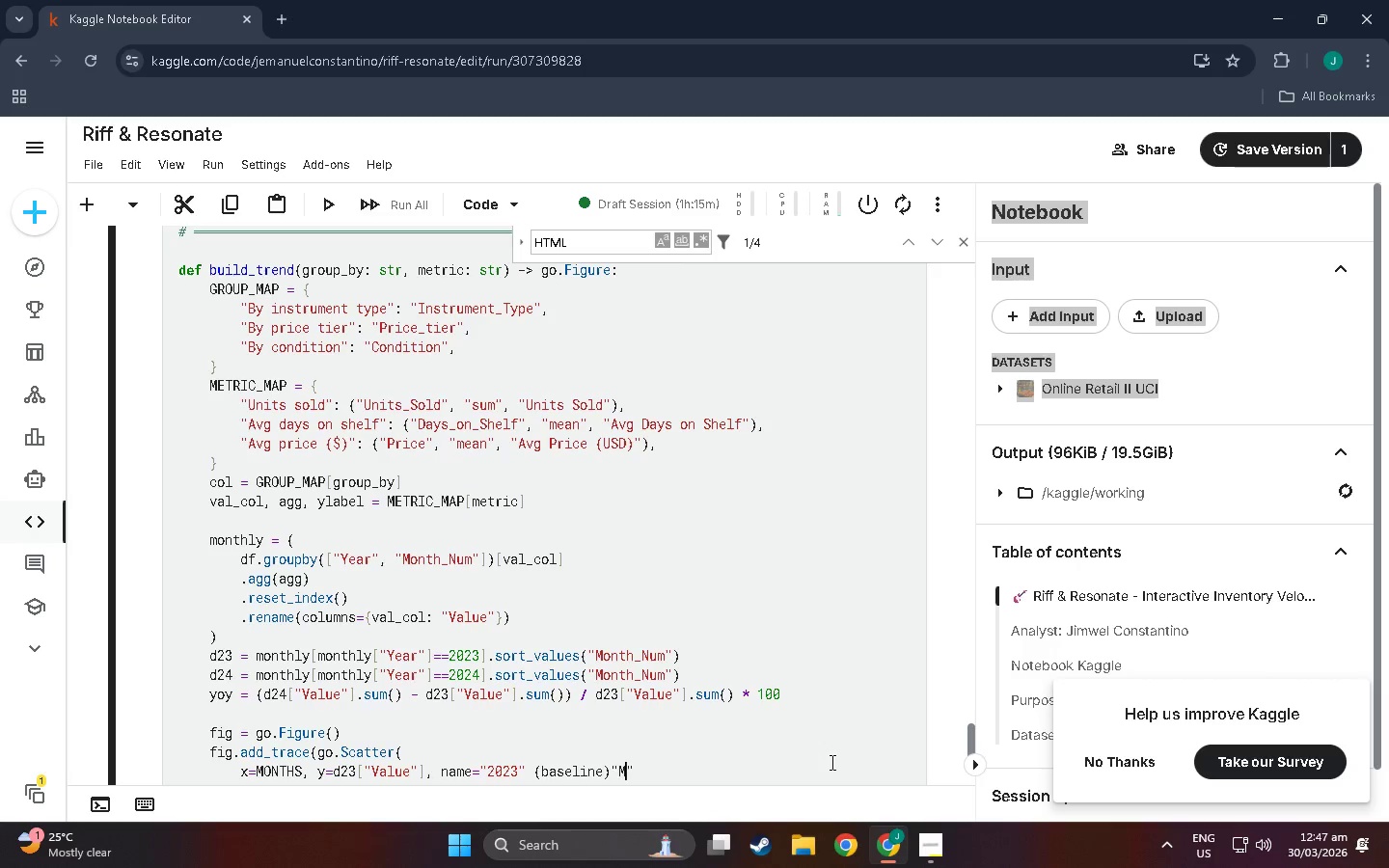 
key(Shift+M)
 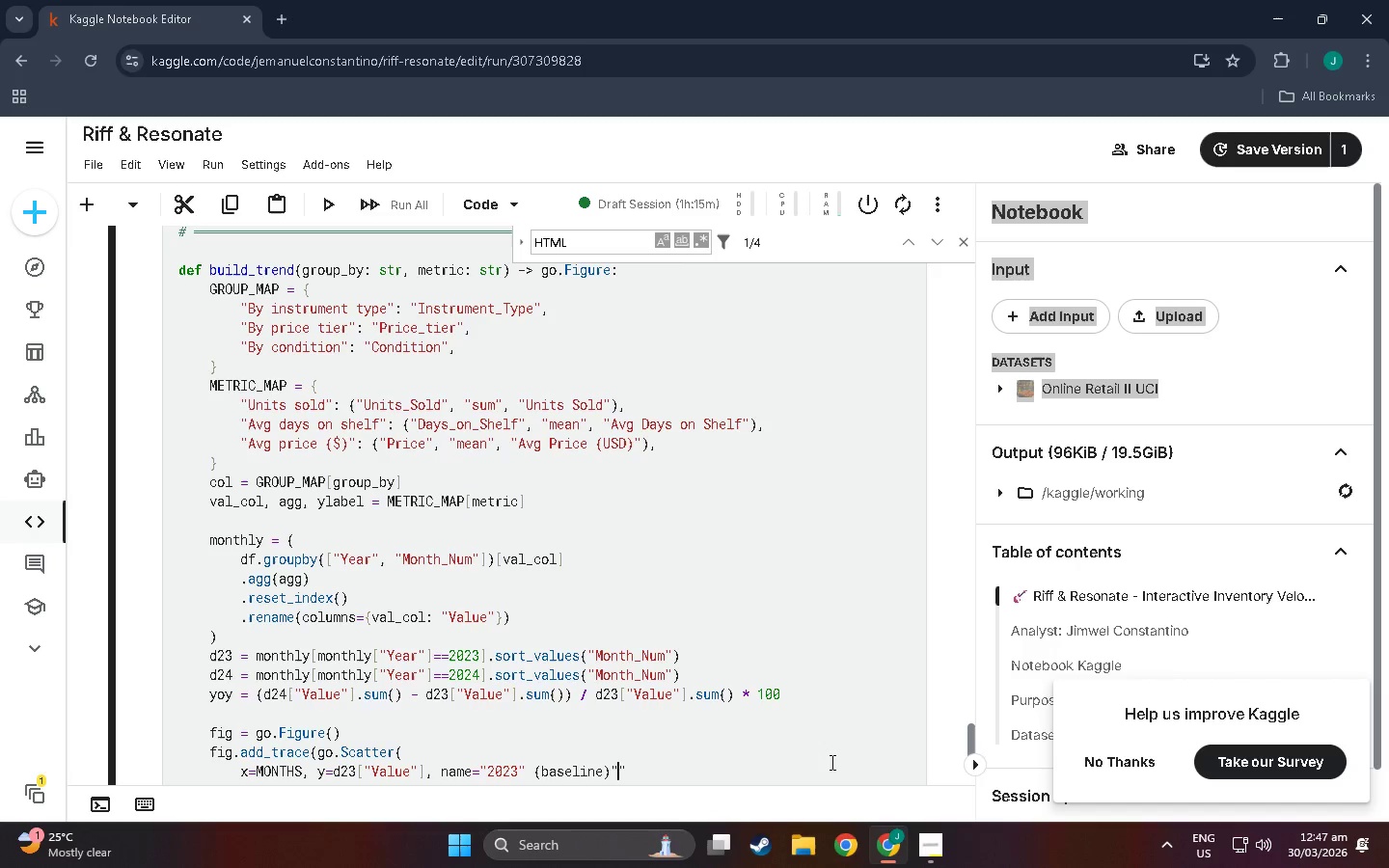 
key(Backspace)
 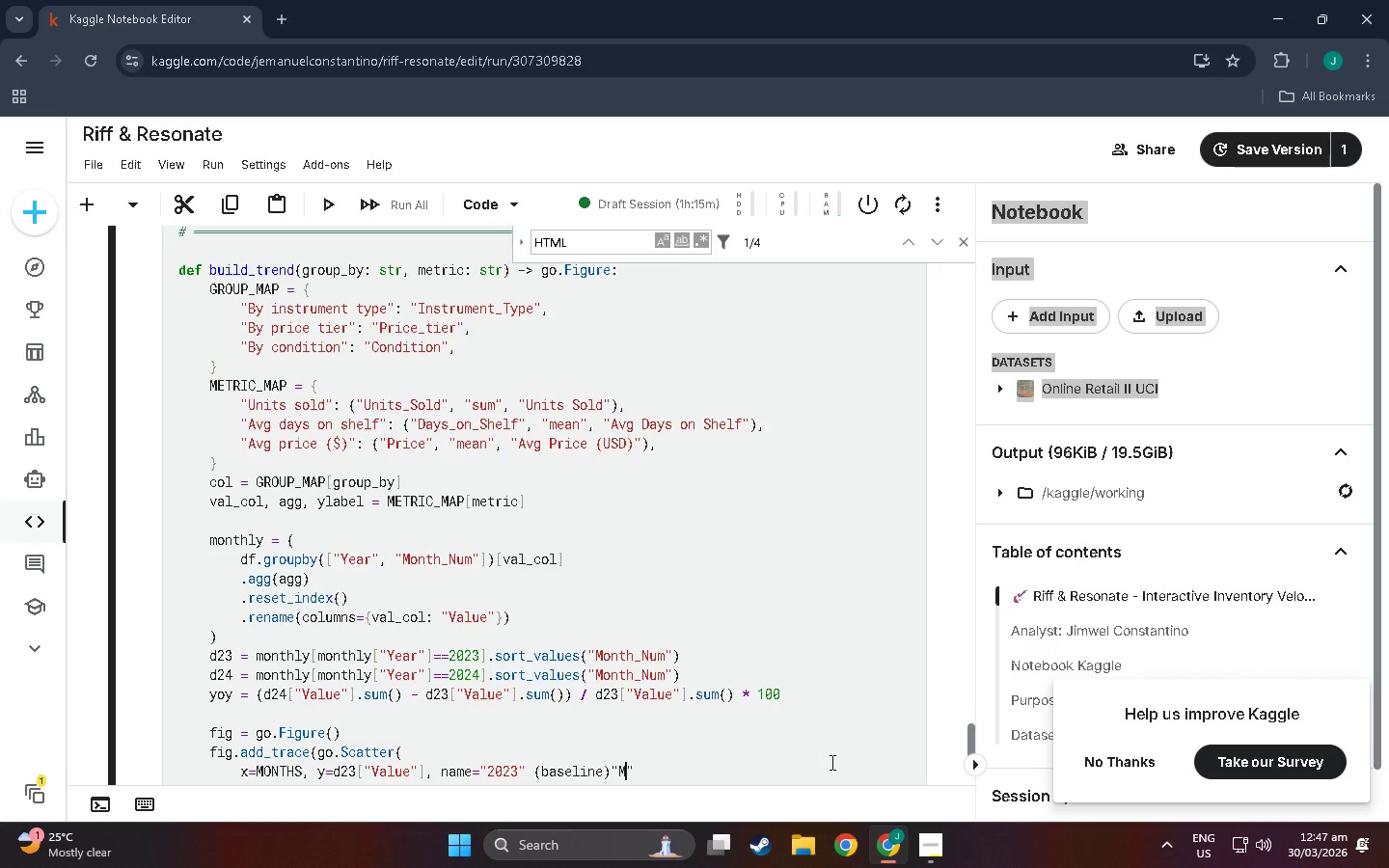 
key(Backspace)
 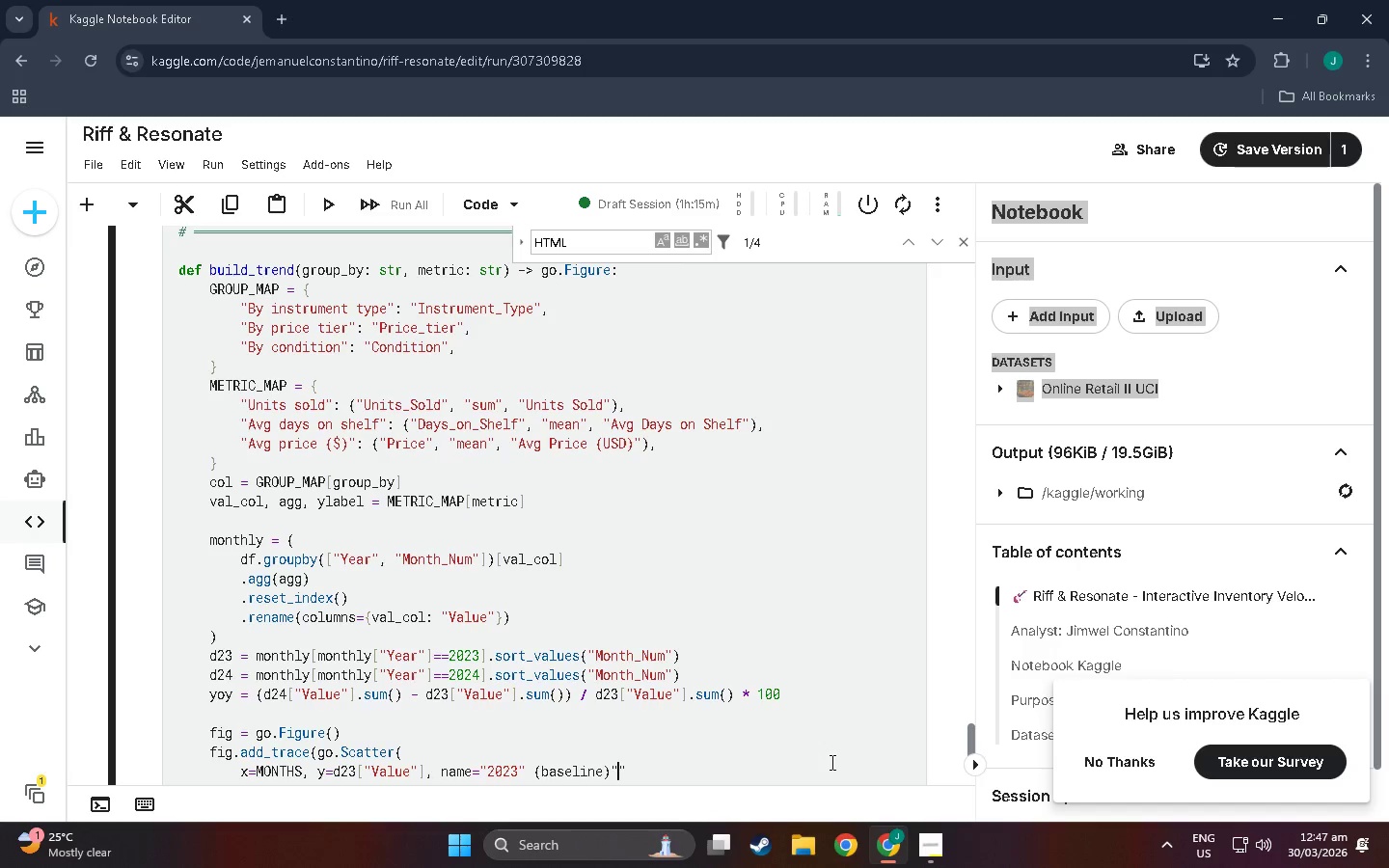 
key(Comma)
 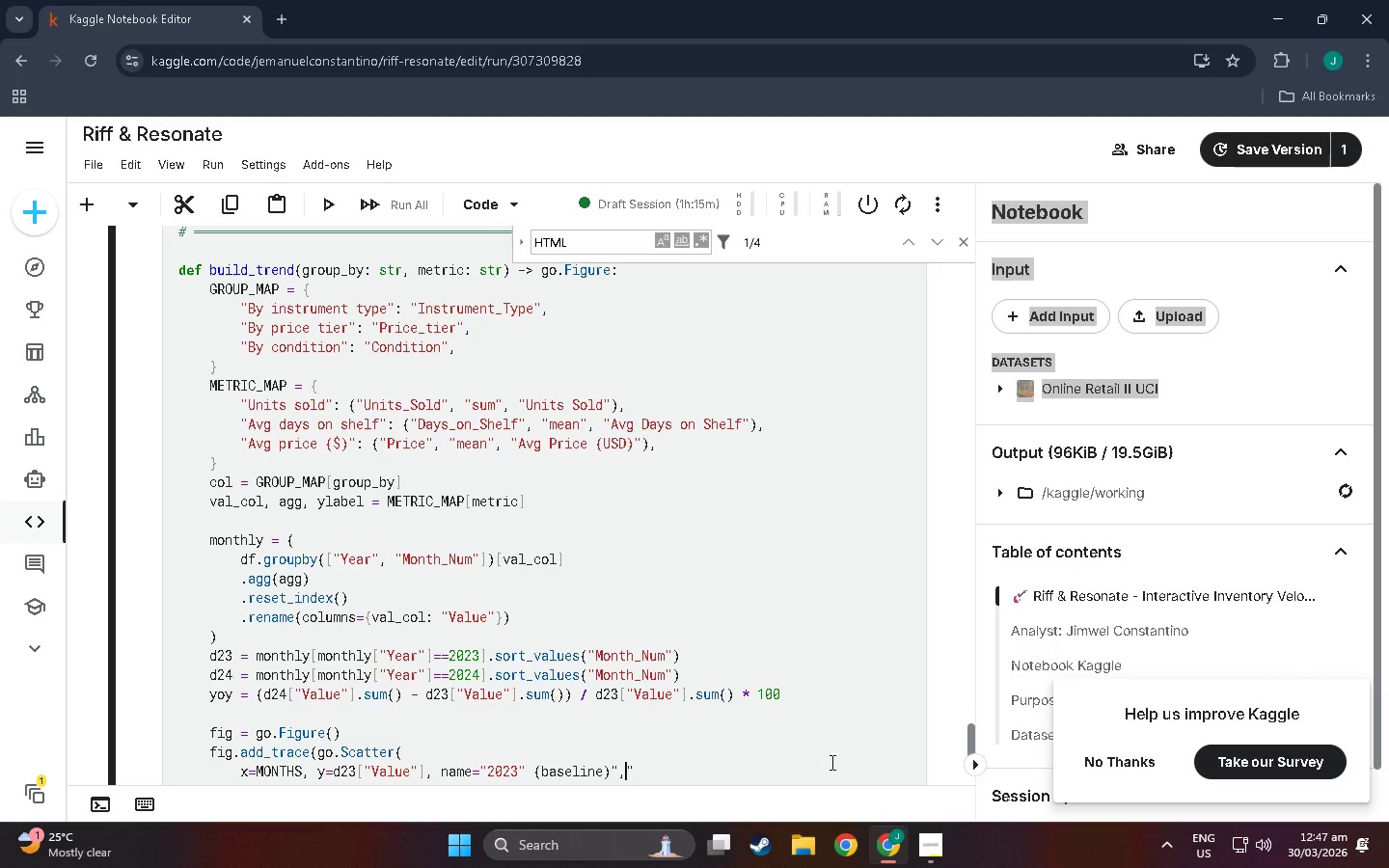 
key(Enter)
 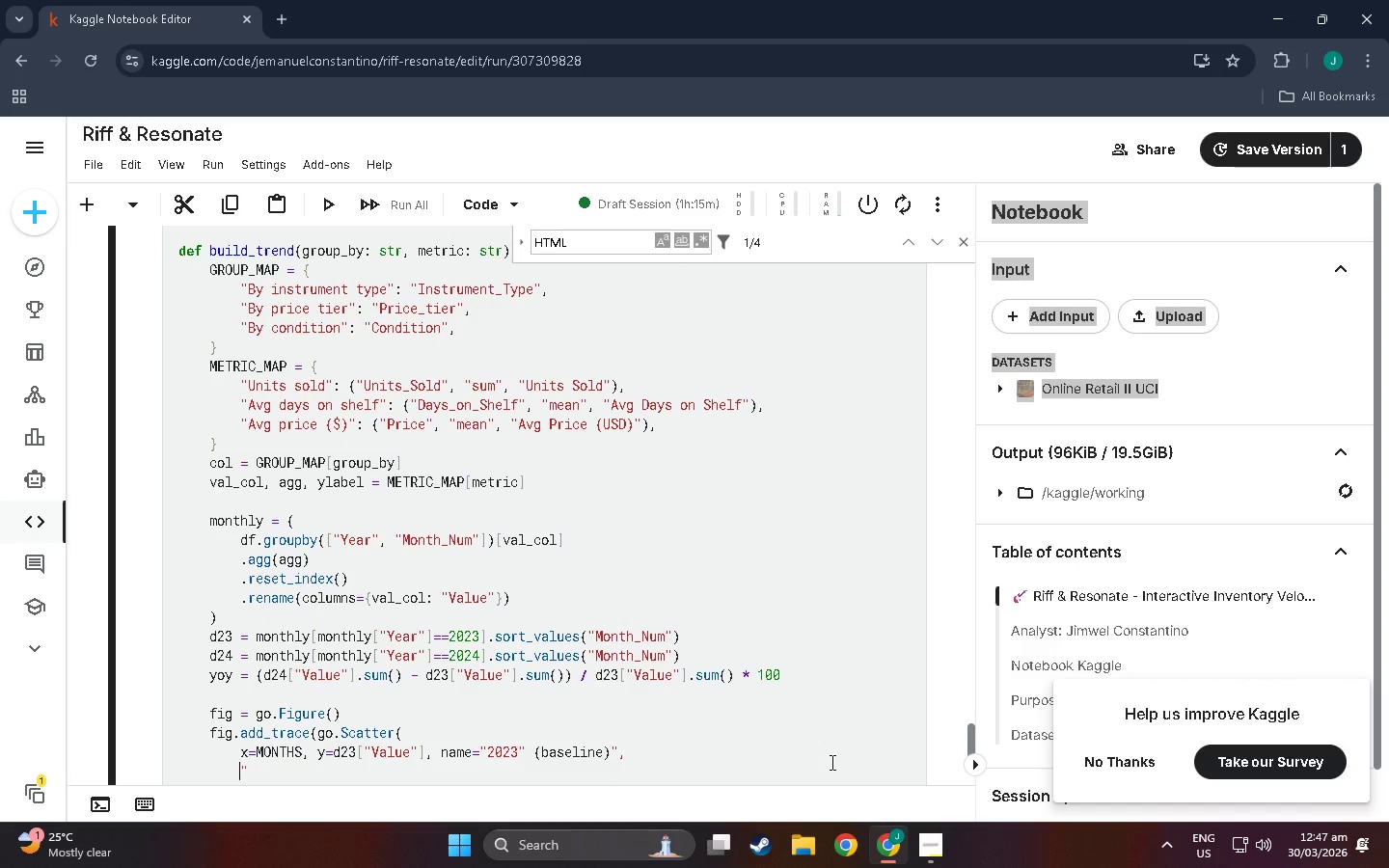 
type(,m)
key(Backspace)
type(op)
key(Backspace)
type(de="linm)
key(Backspace)
type(es+markers",)
 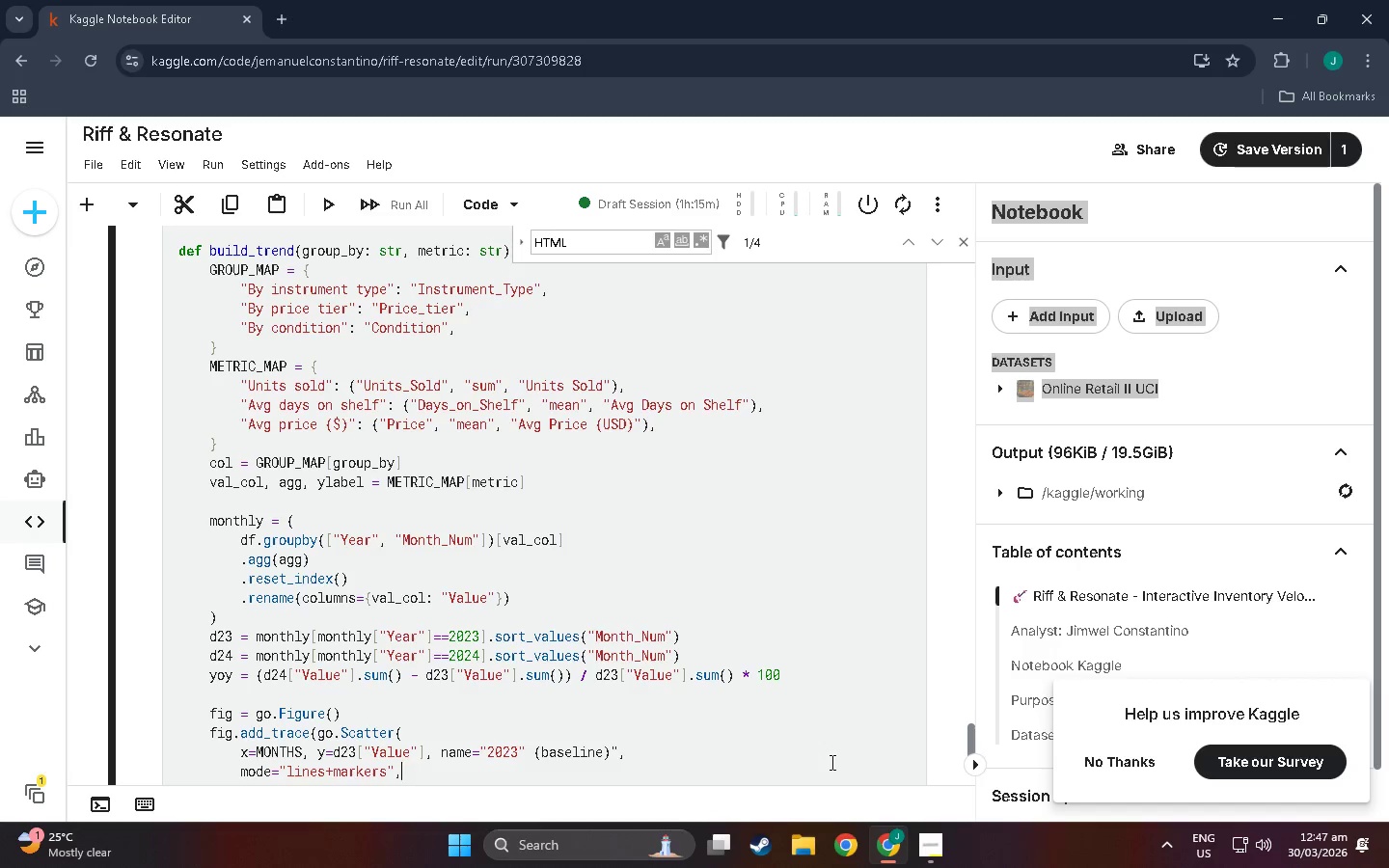 
key(Enter)
 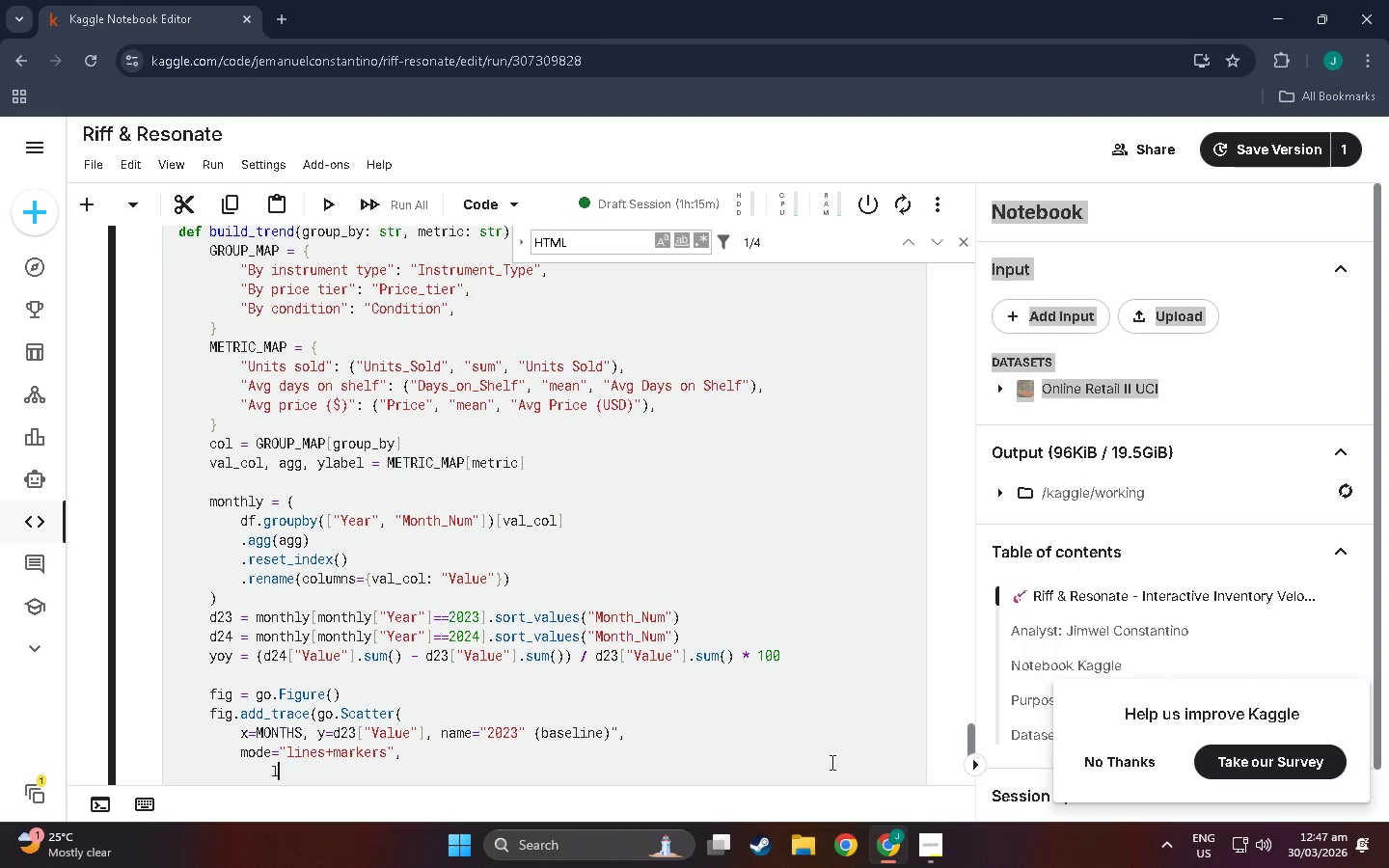 
type(lin)
key(Backspace)
key(Backspace)
key(Backspace)
key(Backspace)
 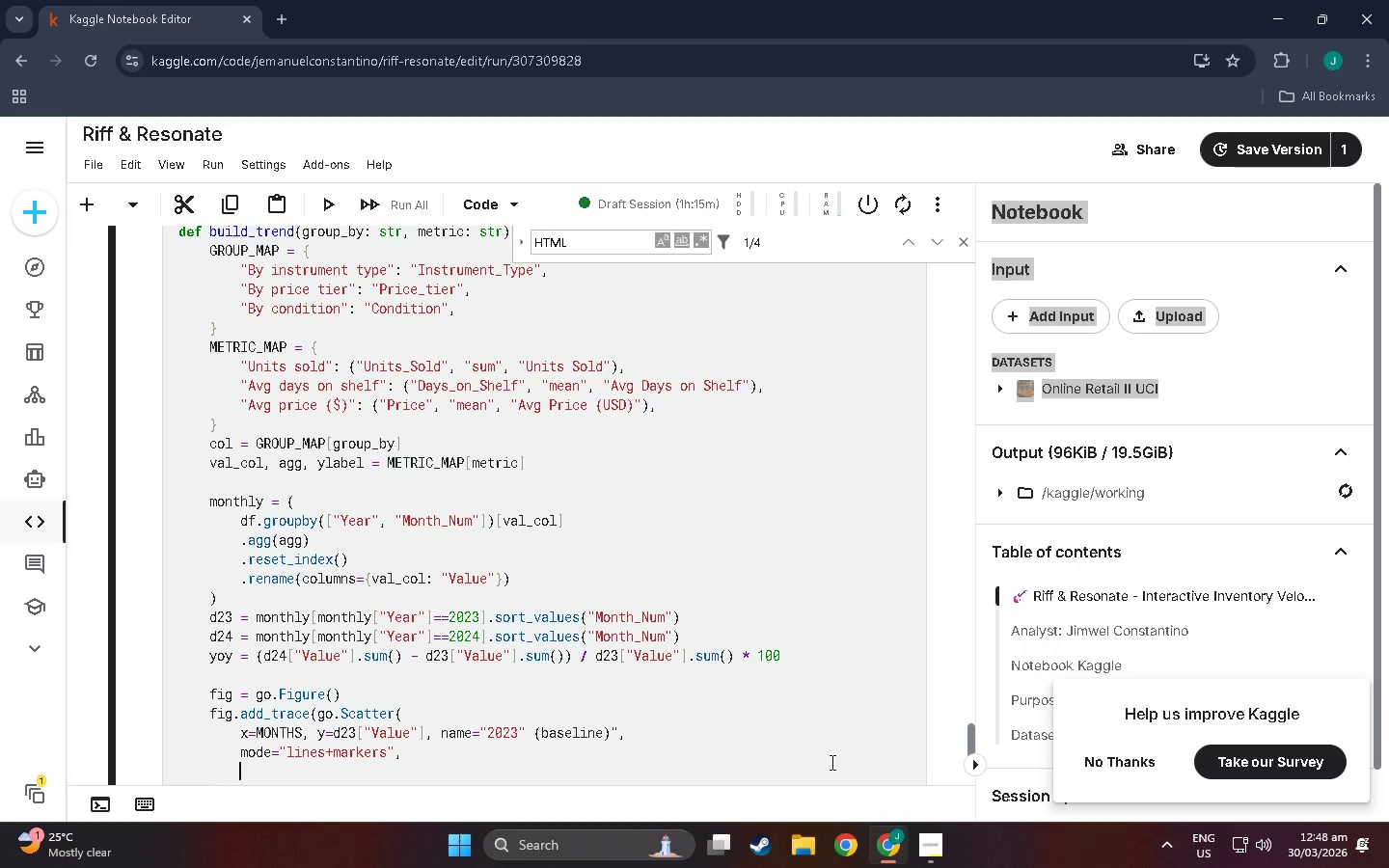 
wait(6.59)
 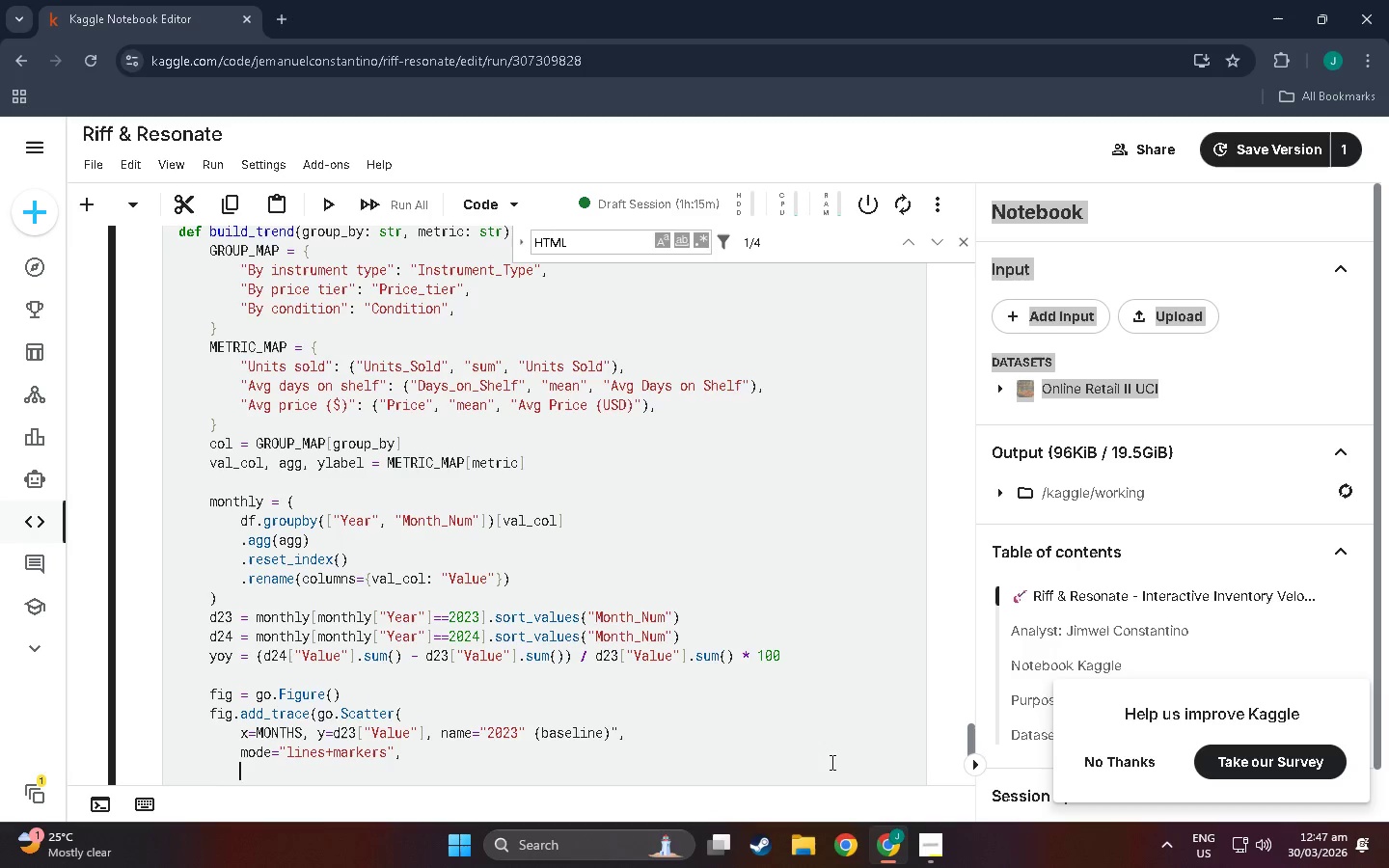 
scroll: coordinate [814, 727], scroll_direction: down, amount: 5.0
 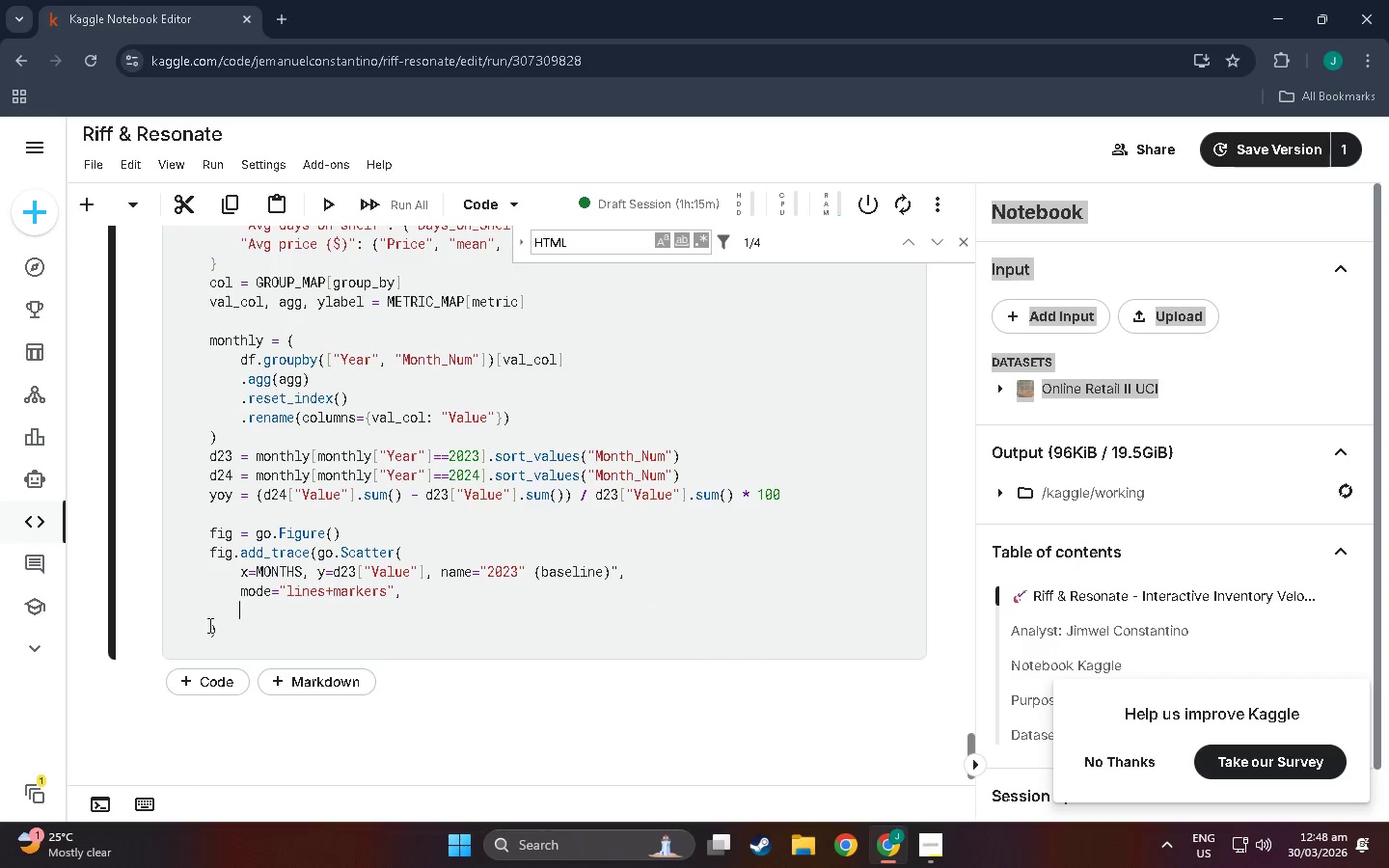 
left_click([208, 624])
 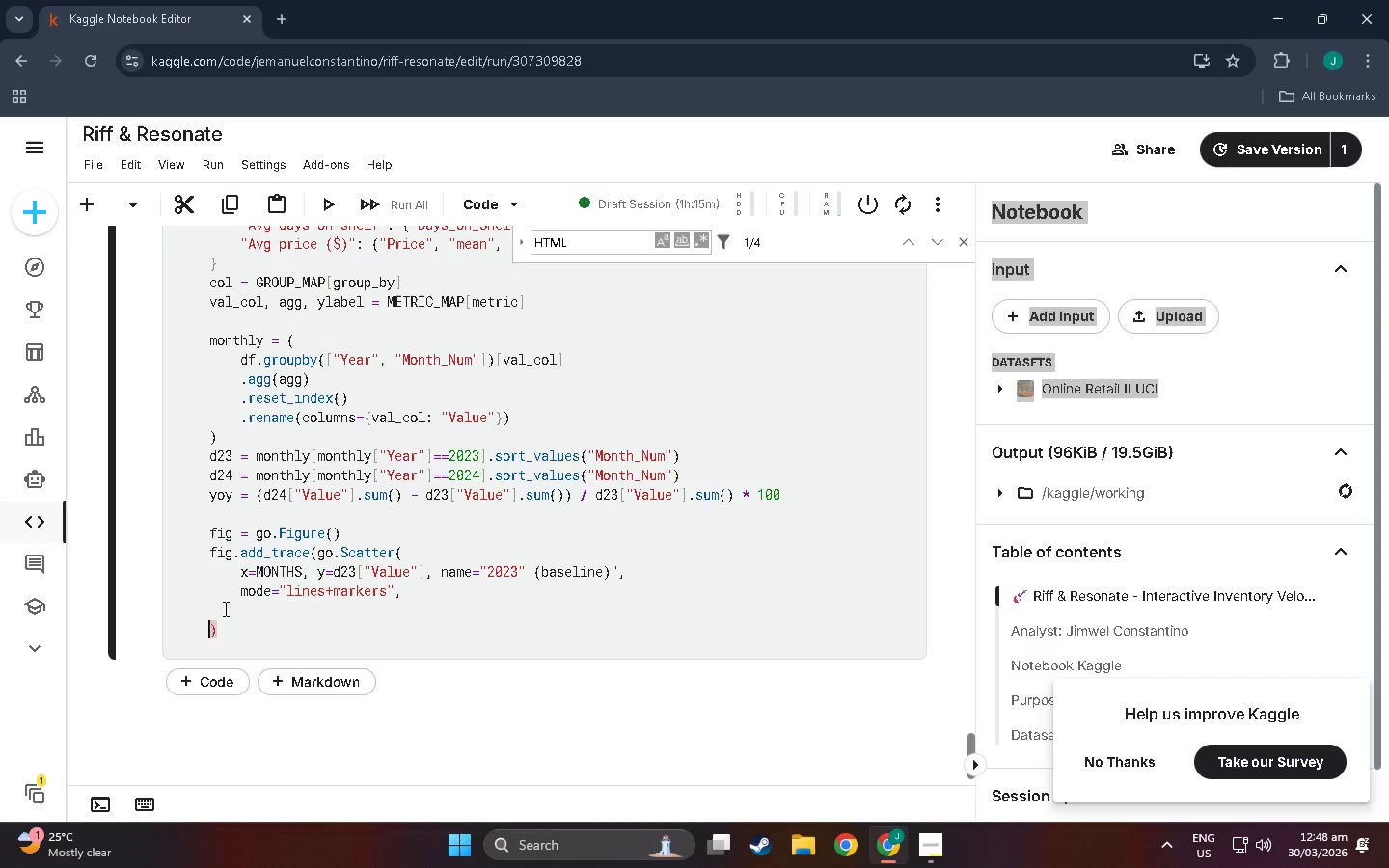 
left_click([224, 609])
 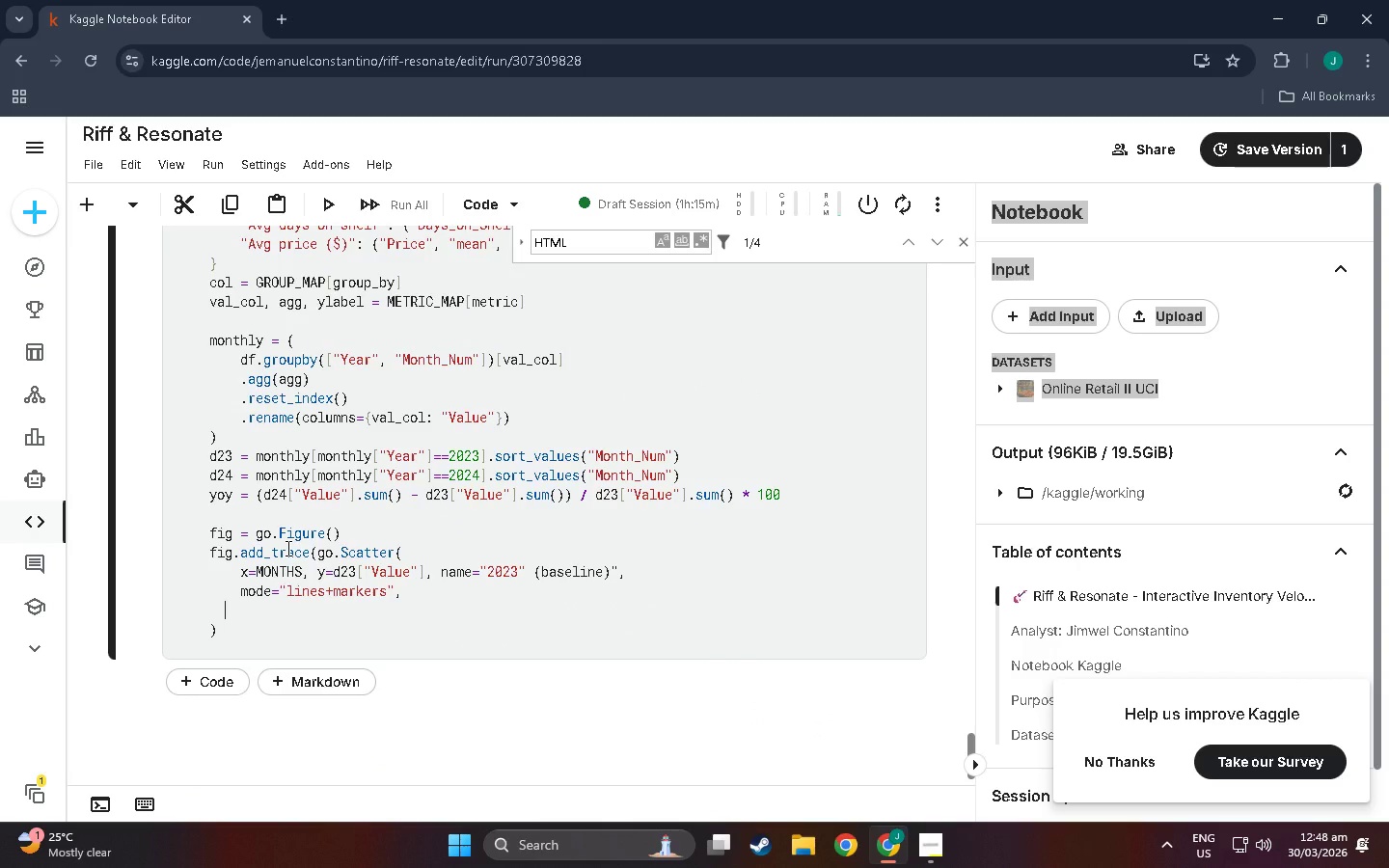 
wait(7.45)
 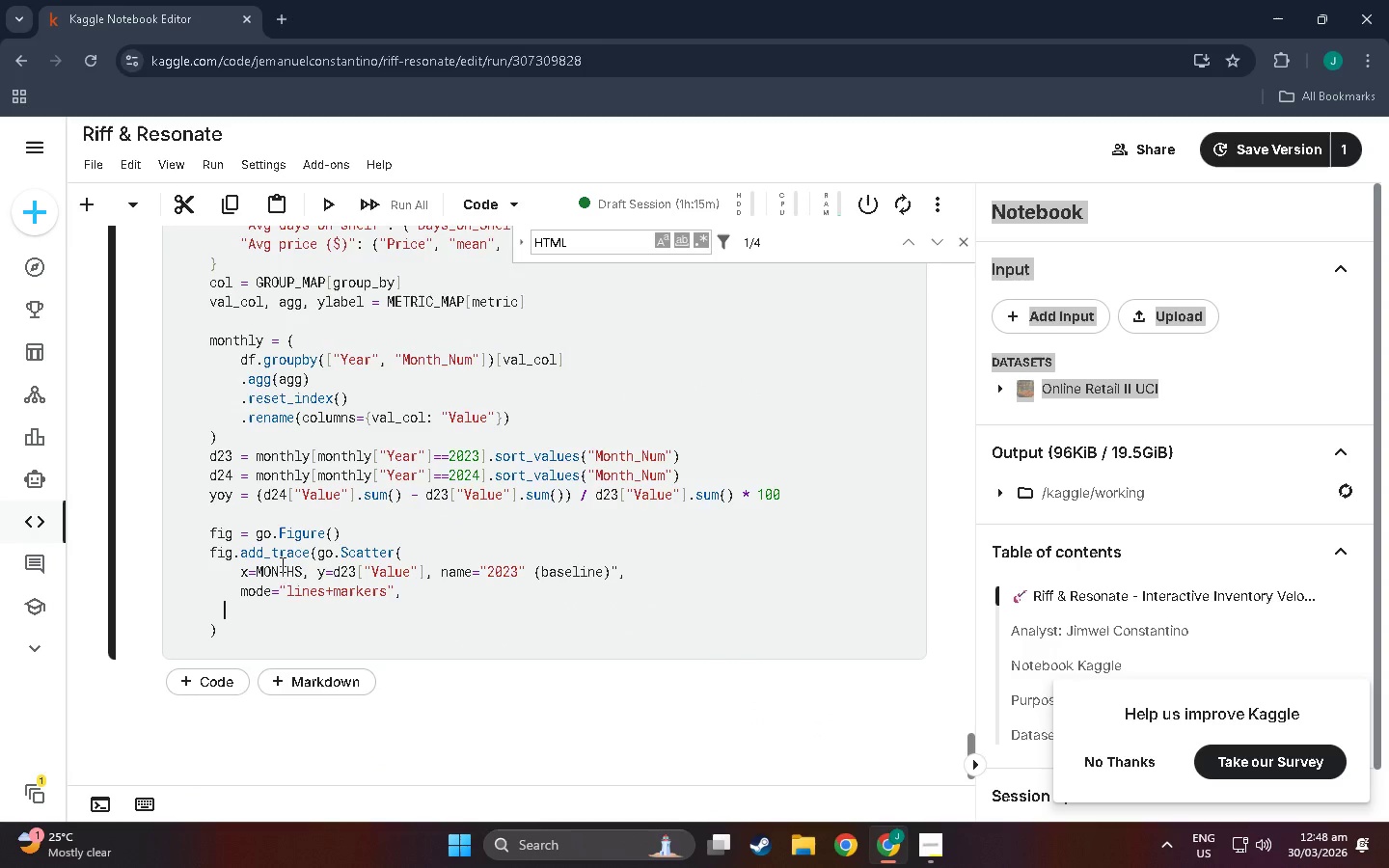 
left_click([209, 444])
 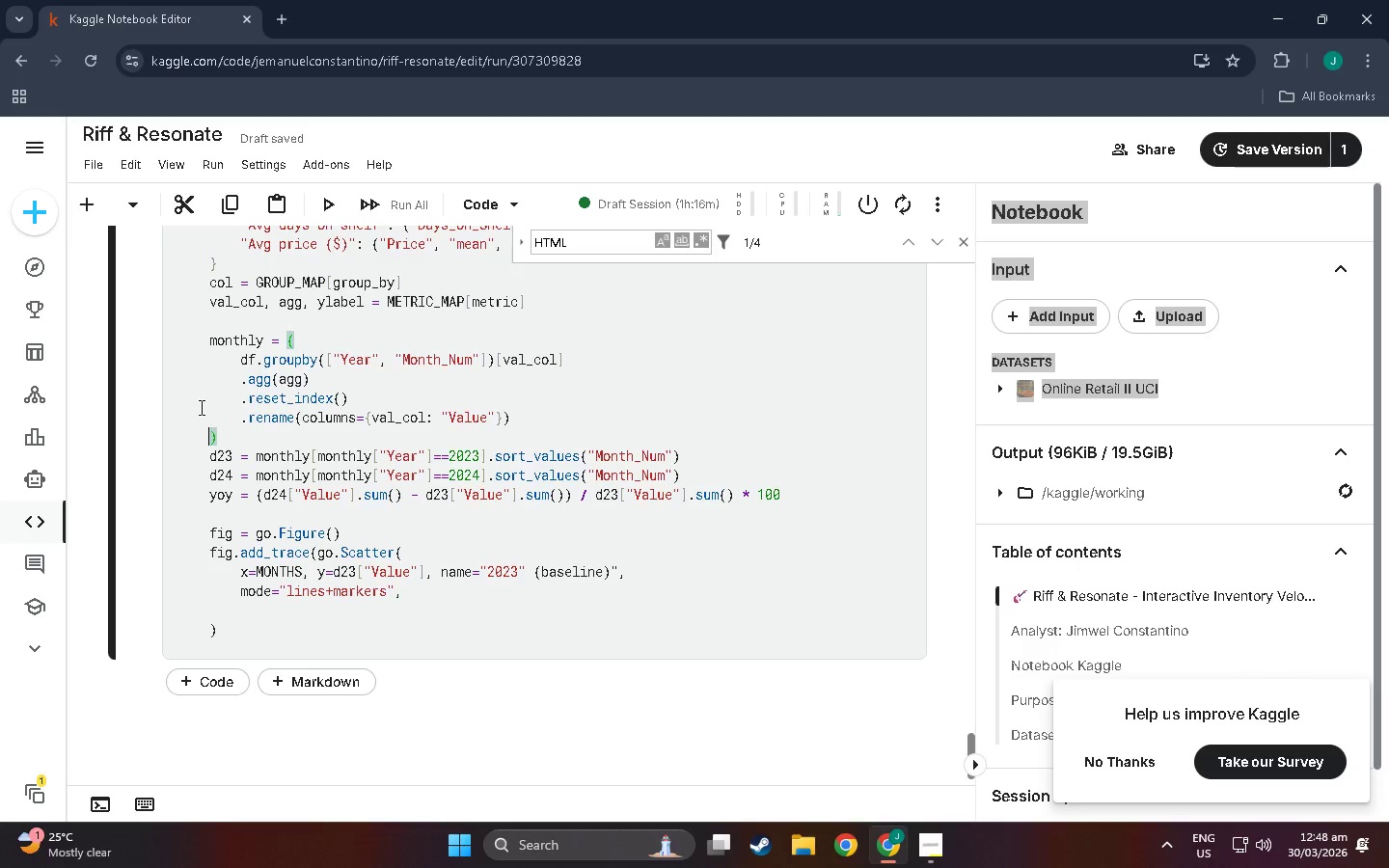 
wait(36.66)
 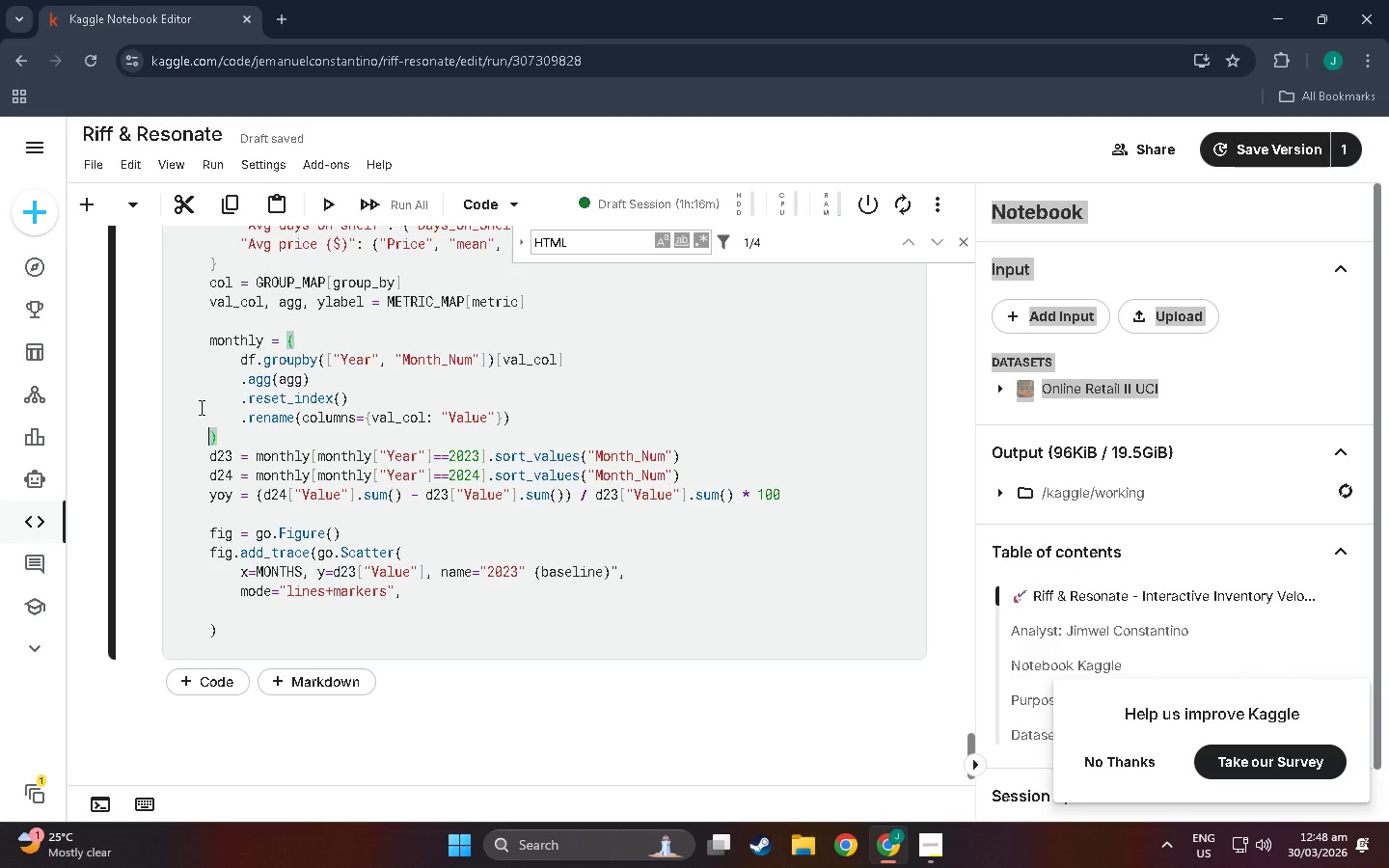 
scroll: coordinate [266, 531], scroll_direction: up, amount: 4.0
 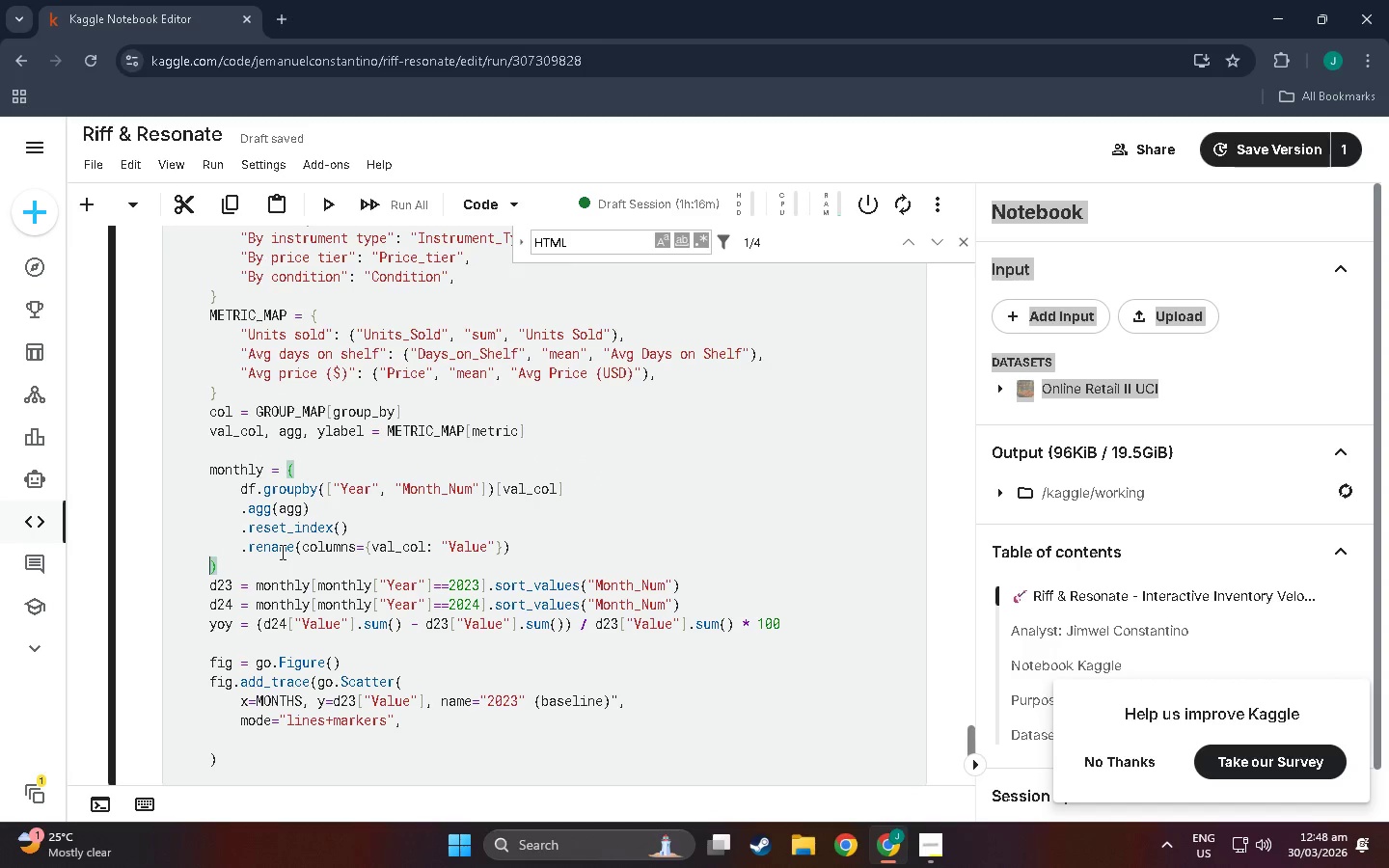 
scroll: coordinate [281, 552], scroll_direction: down, amount: 2.0
 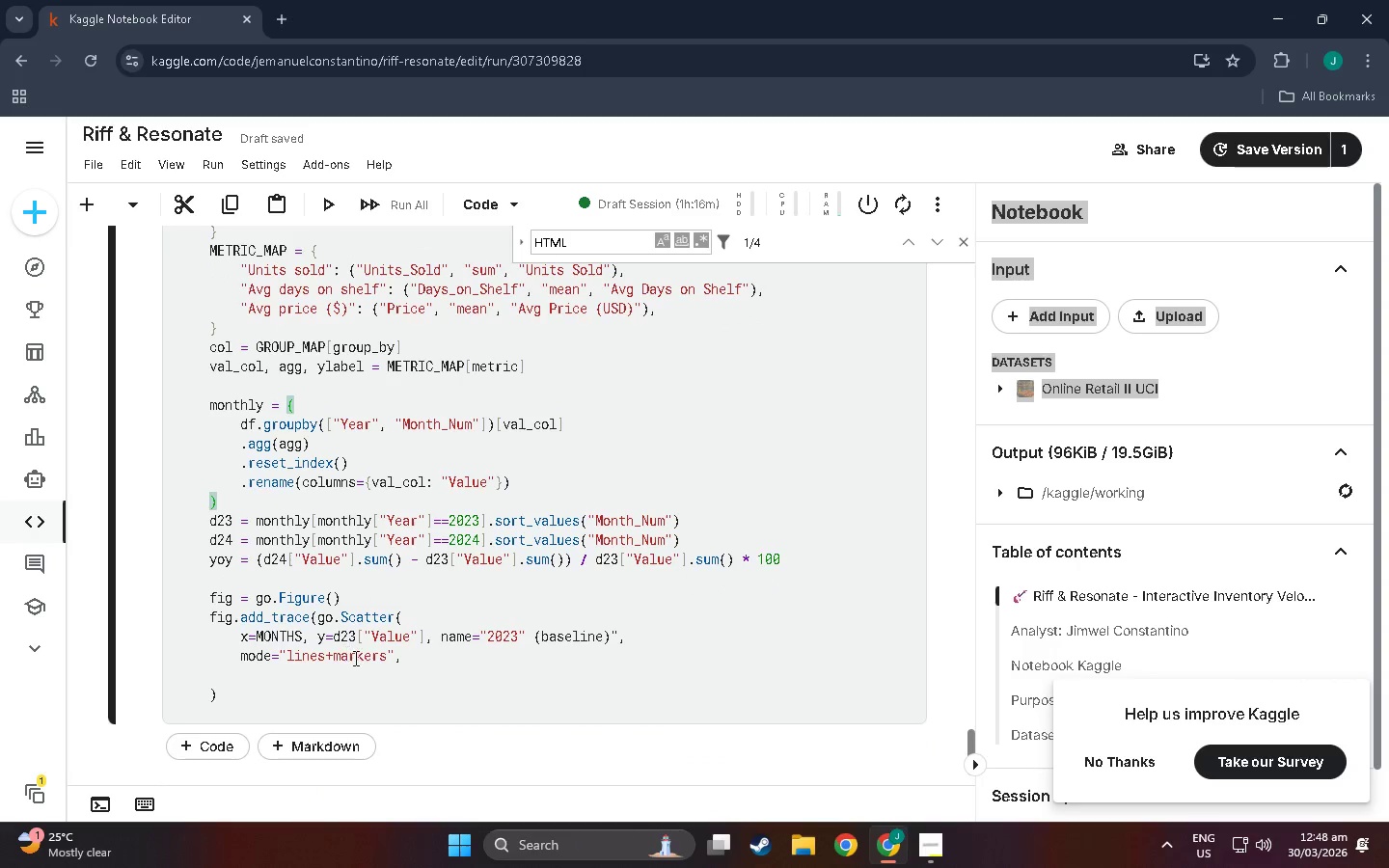 
left_click([466, 654])
 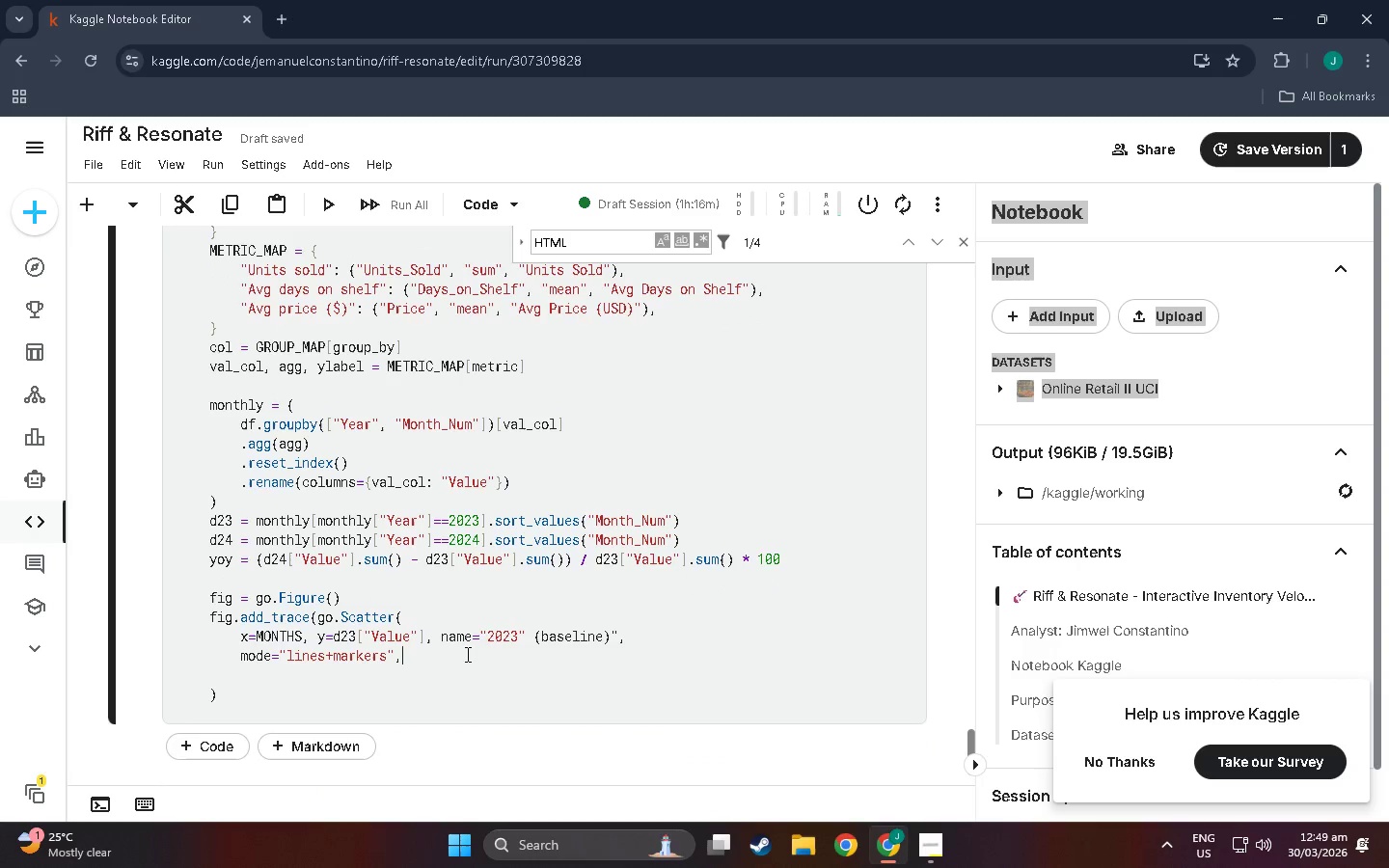 
key(NumpadEnter)
key(Backspace)
type(;i)
key(Backspace)
key(Backspace)
type(;l)
key(Backspace)
key(Backspace)
type(;)
key(Backspace)
type(line=ci)
key(Backspace)
key(Backspace)
type(dict(color="rgba(150,150,18)
key(Backspace)
type( 70,)
key(Backspace)
key(Backspace)
key(Backspace)
key(Backspace)
type(70,0,)
key(Backspace)
type(.7)
 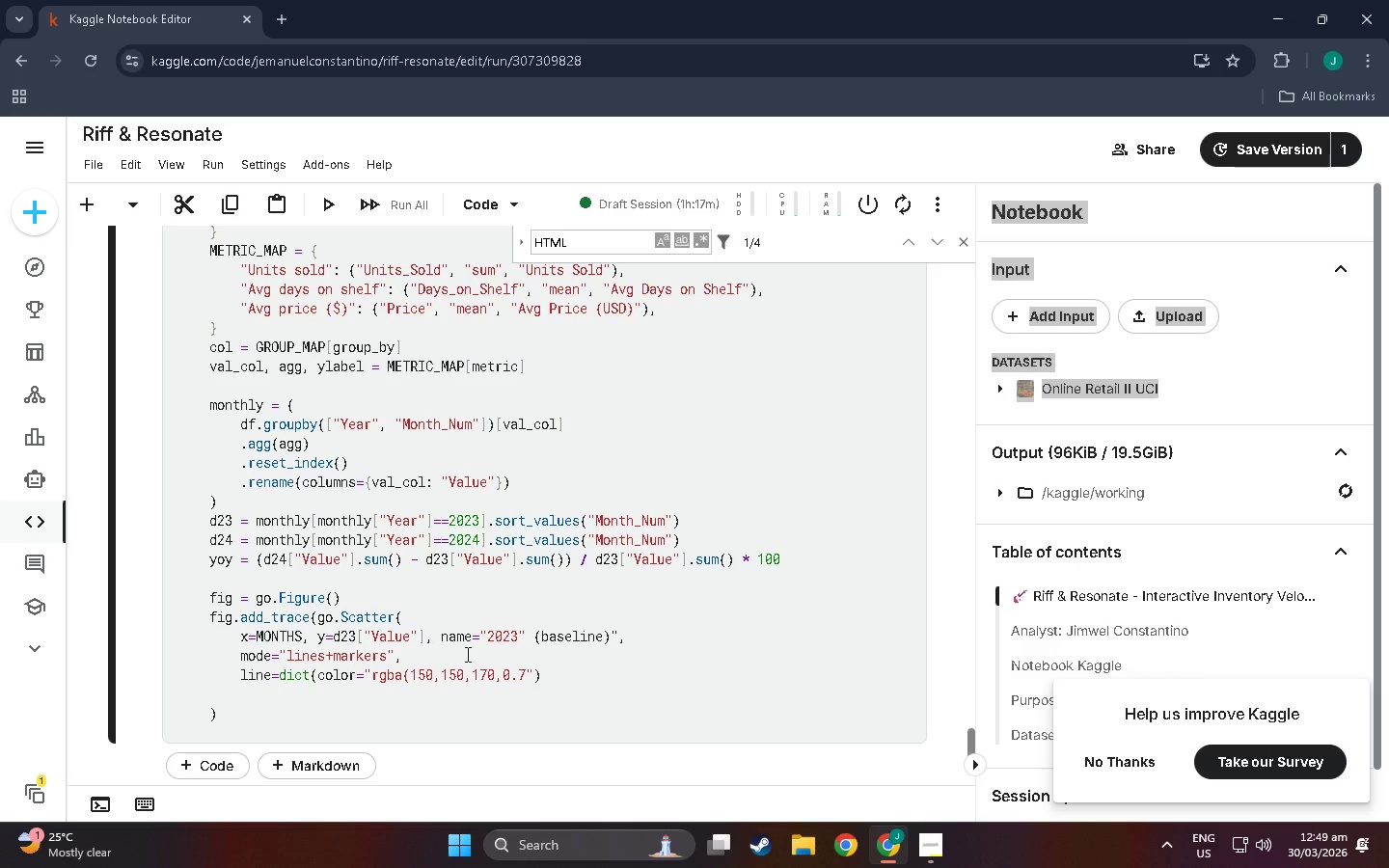 
hold_key(key=ShiftLeft, duration=0.58)
 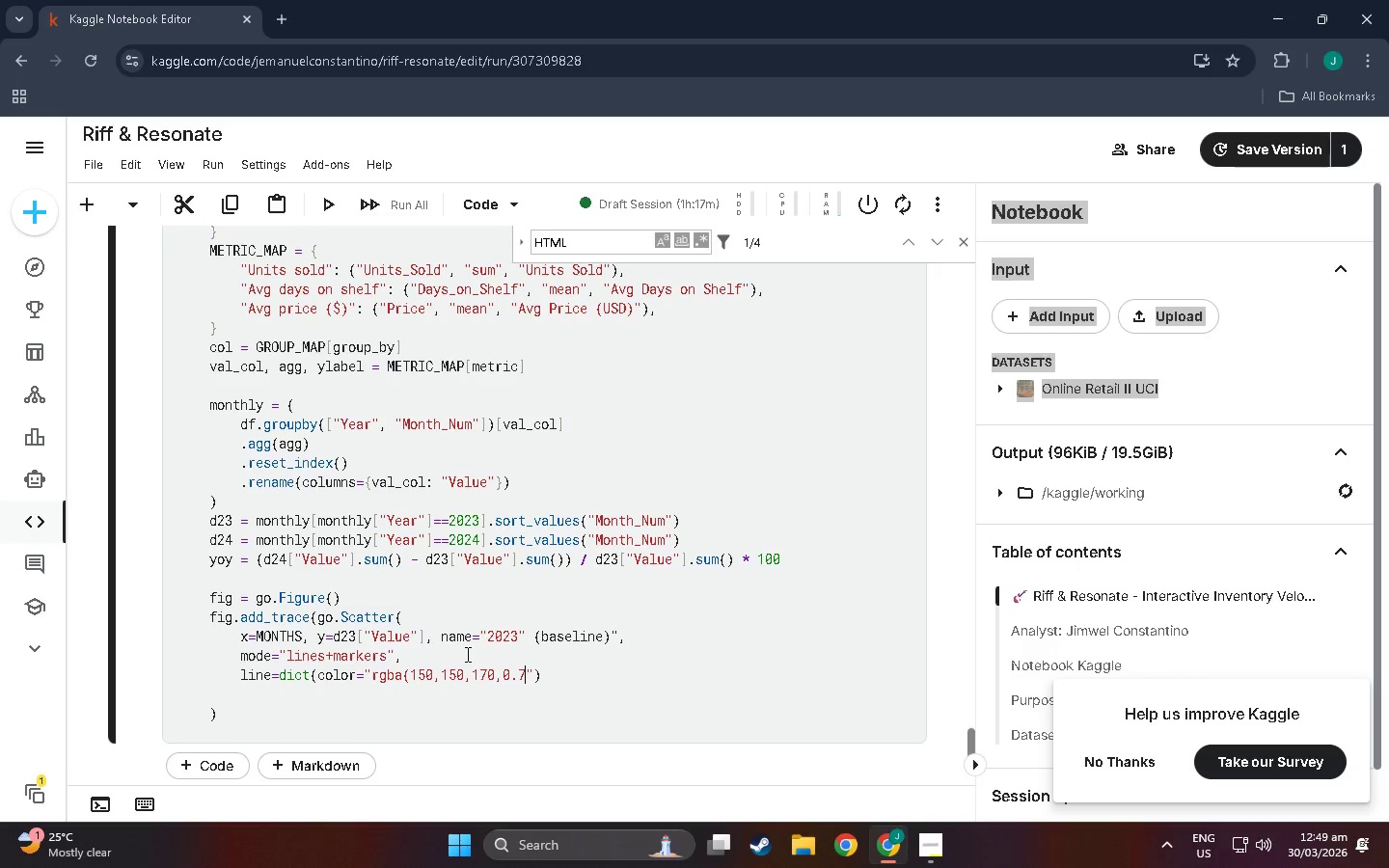 
key(Shift+0)
 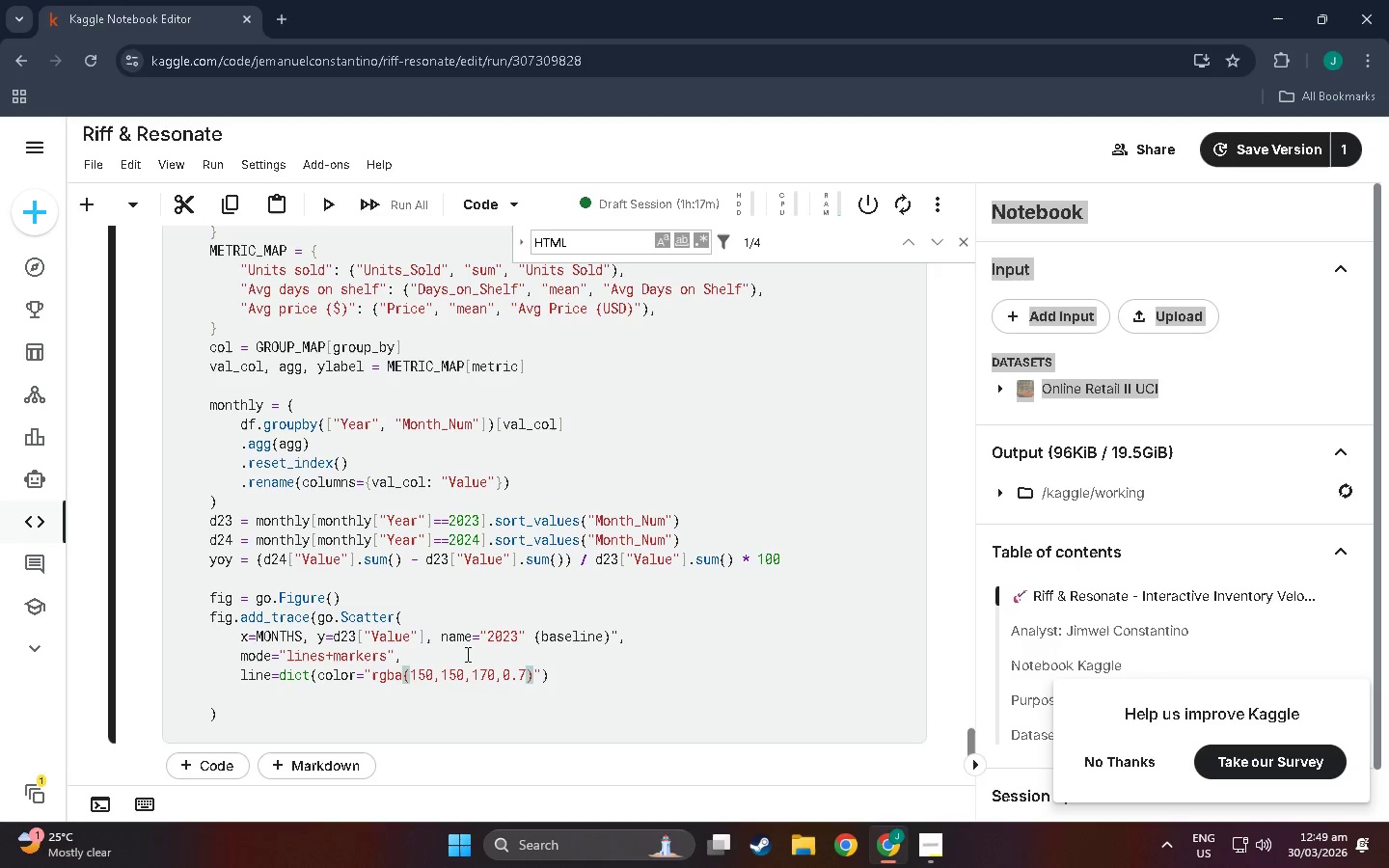 
key(ArrowRight)
 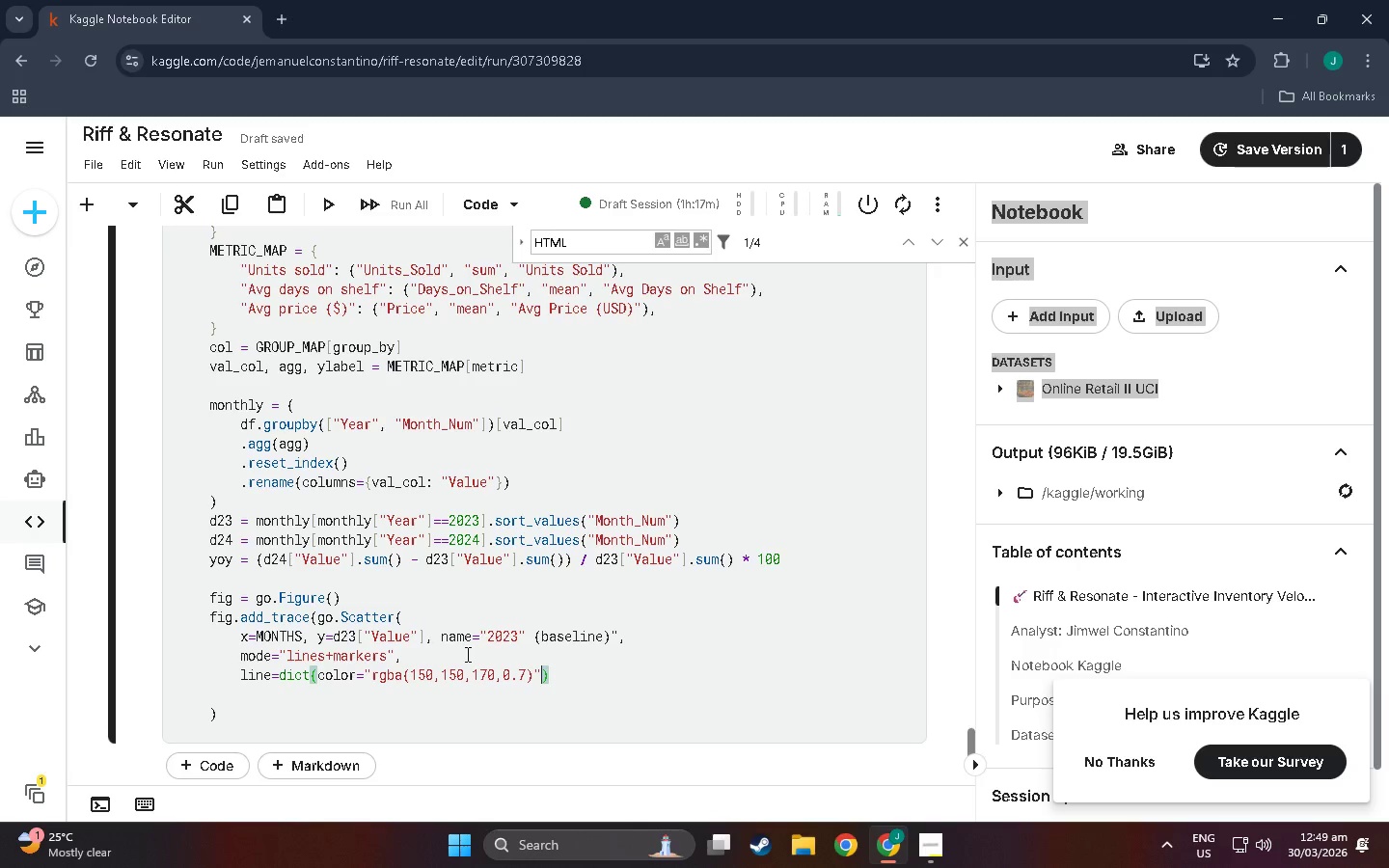 
type(, width-)
key(Backspace)
type(=2, dash="dot)
 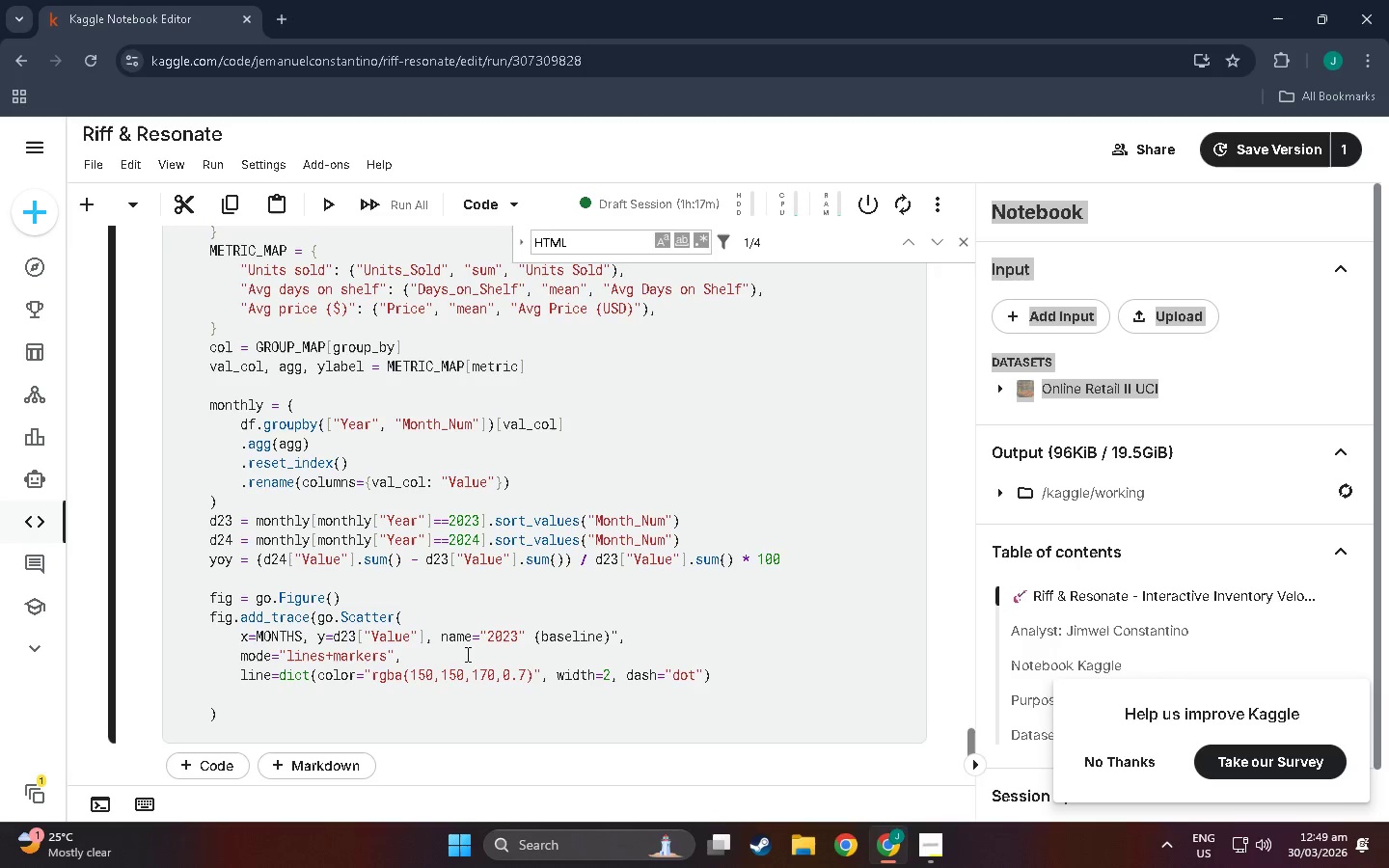 
key(ArrowRight)
 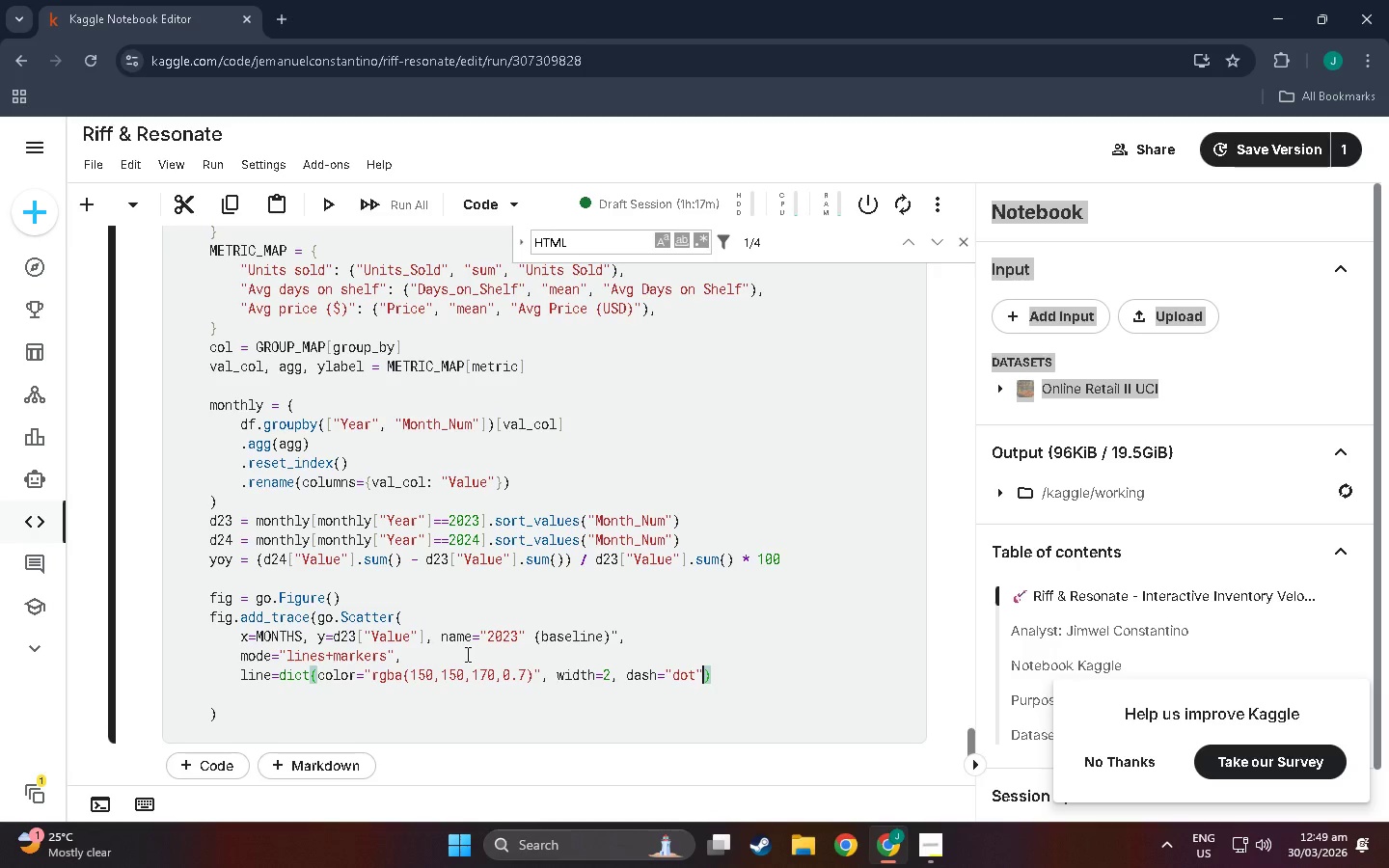 
key(ArrowRight)
 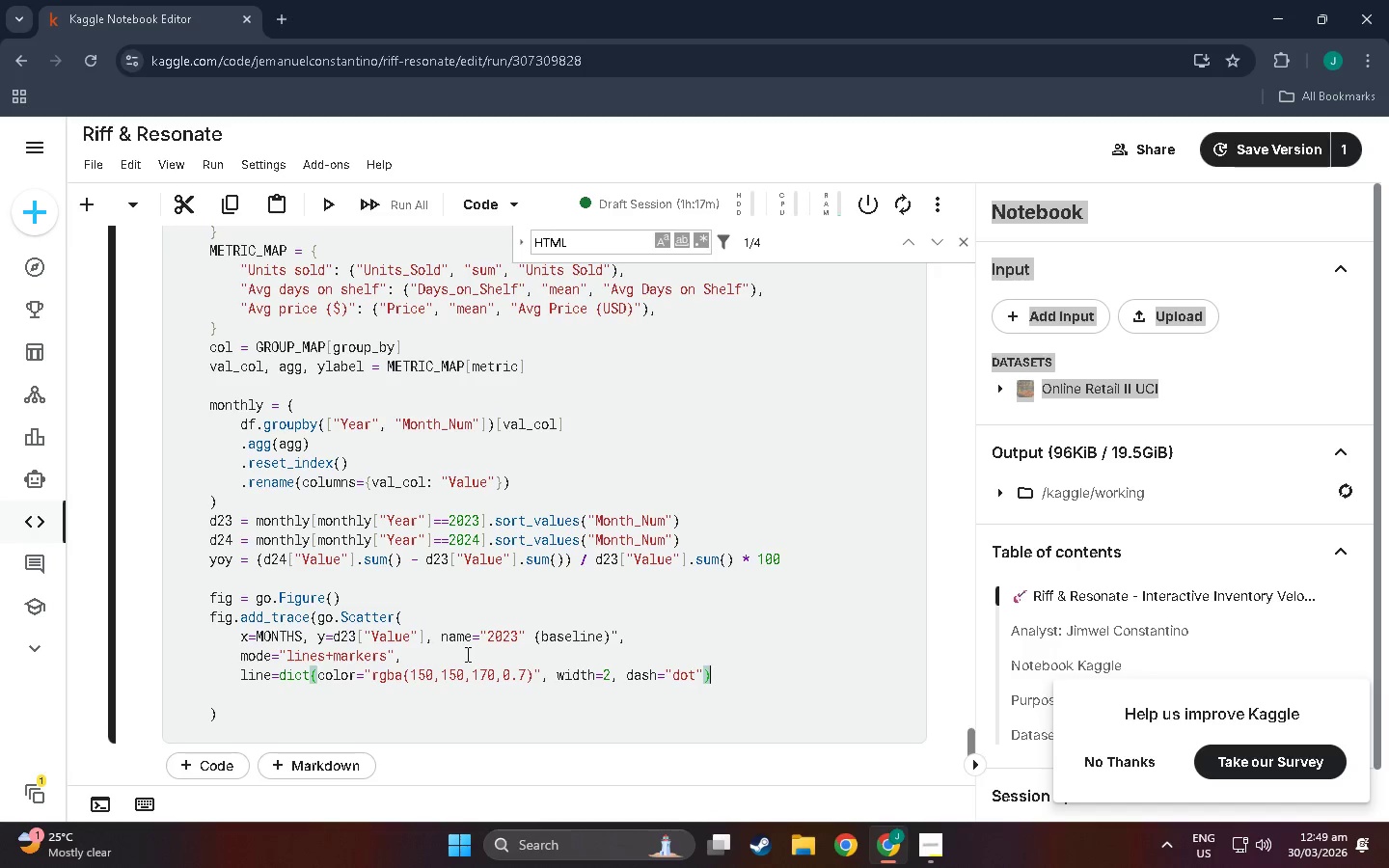 
key(Comma)
 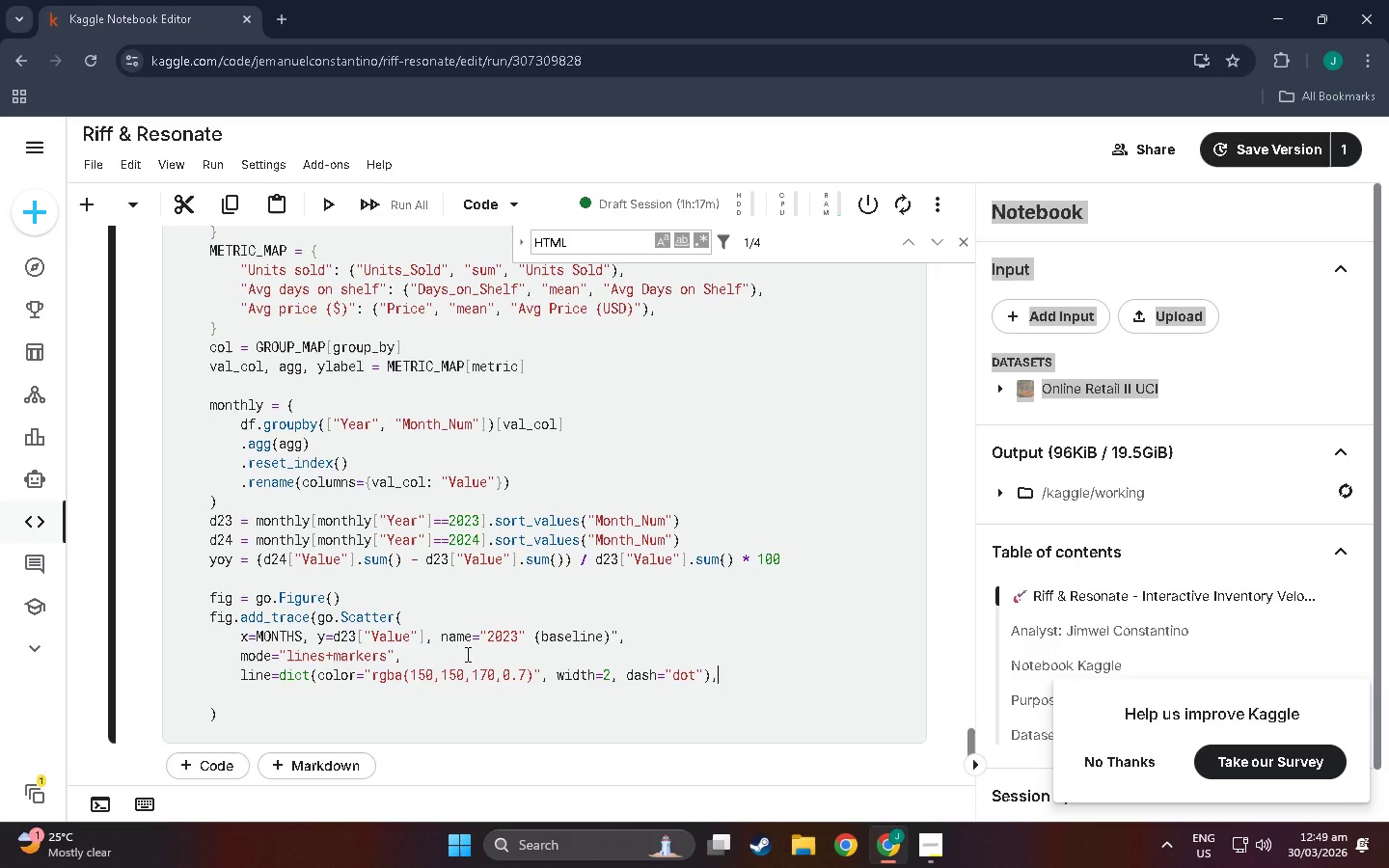 
key(Enter)
 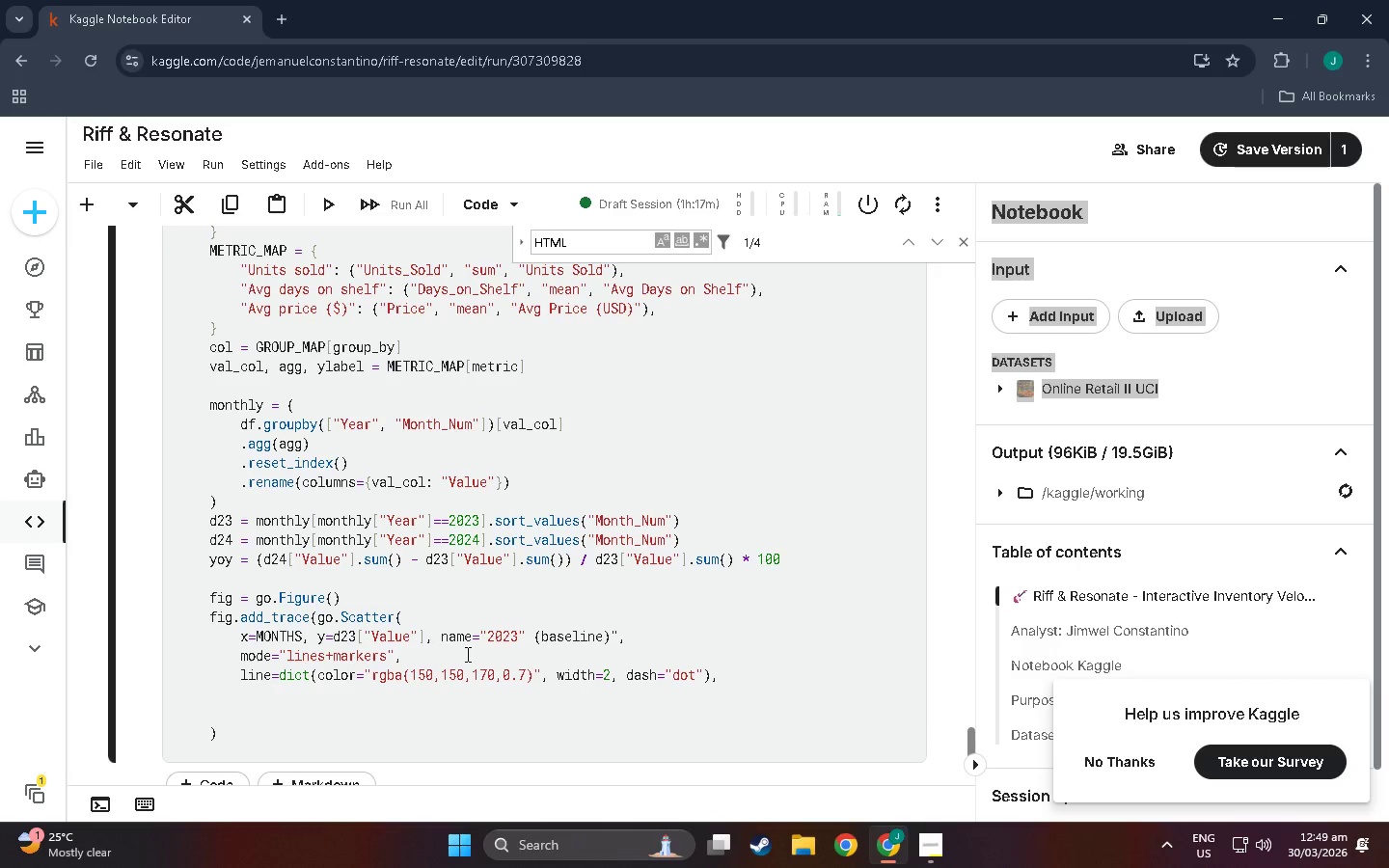 
key(Backspace)
type(,)
key(Backspace)
type(marker))
key(Backspace)
type((doct)
key(Backspace)
key(Backspace)
key(Backspace)
type(oc)
key(Backspace)
key(Backspace)
type(icyt)
key(Backspace)
type())
key(Backspace)
type((size=6)
 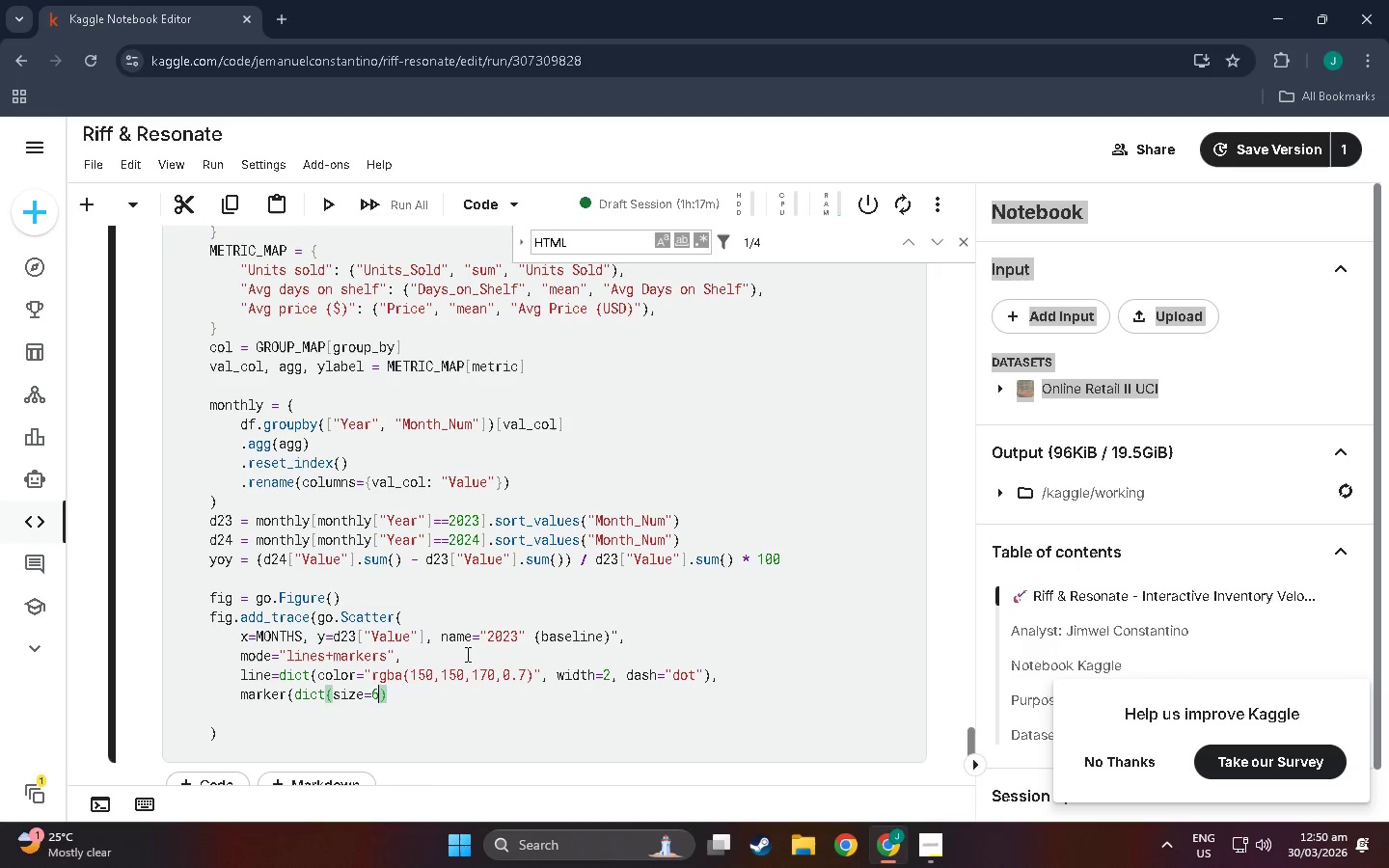 
key(ArrowRight)
 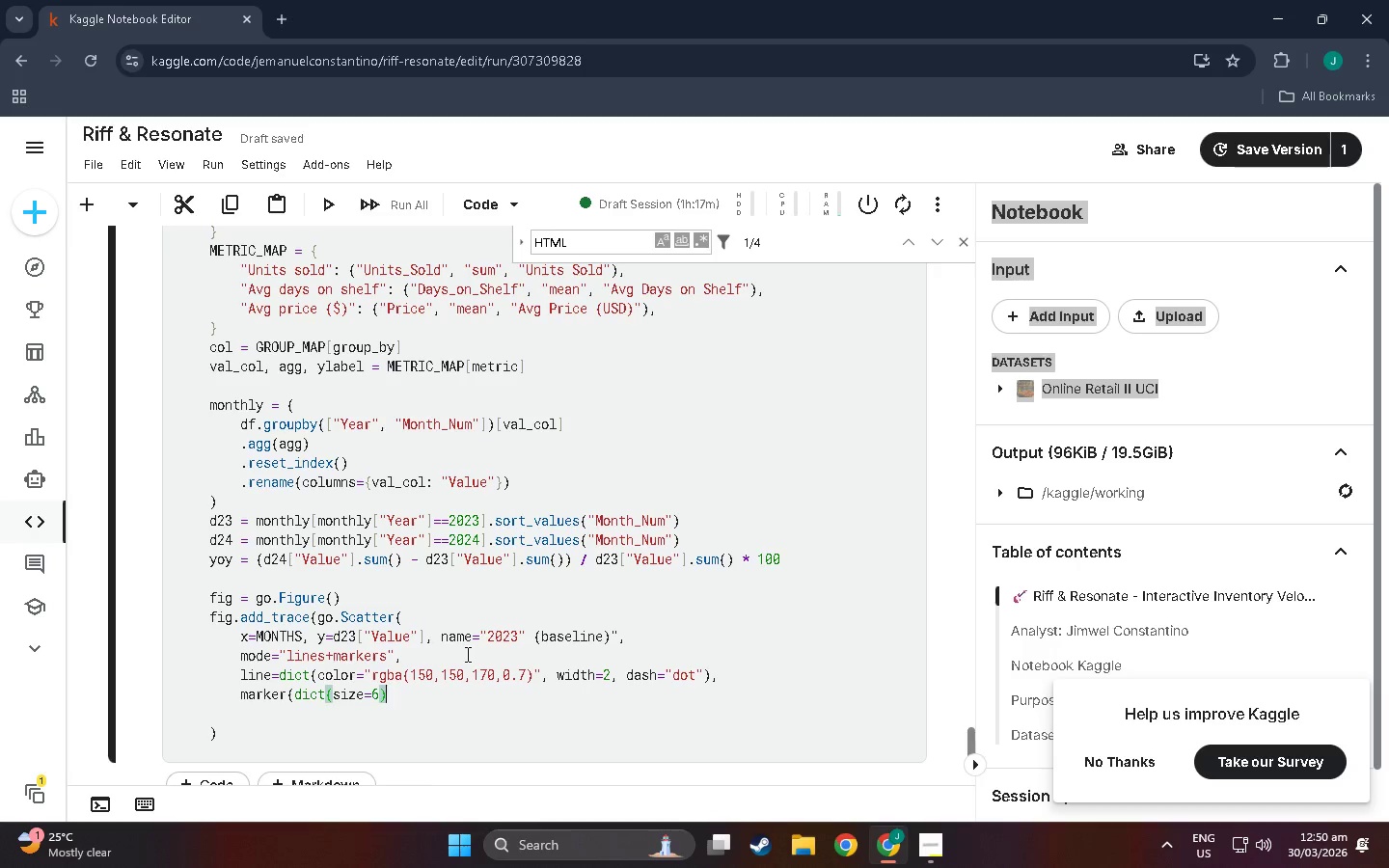 
key(Comma)
 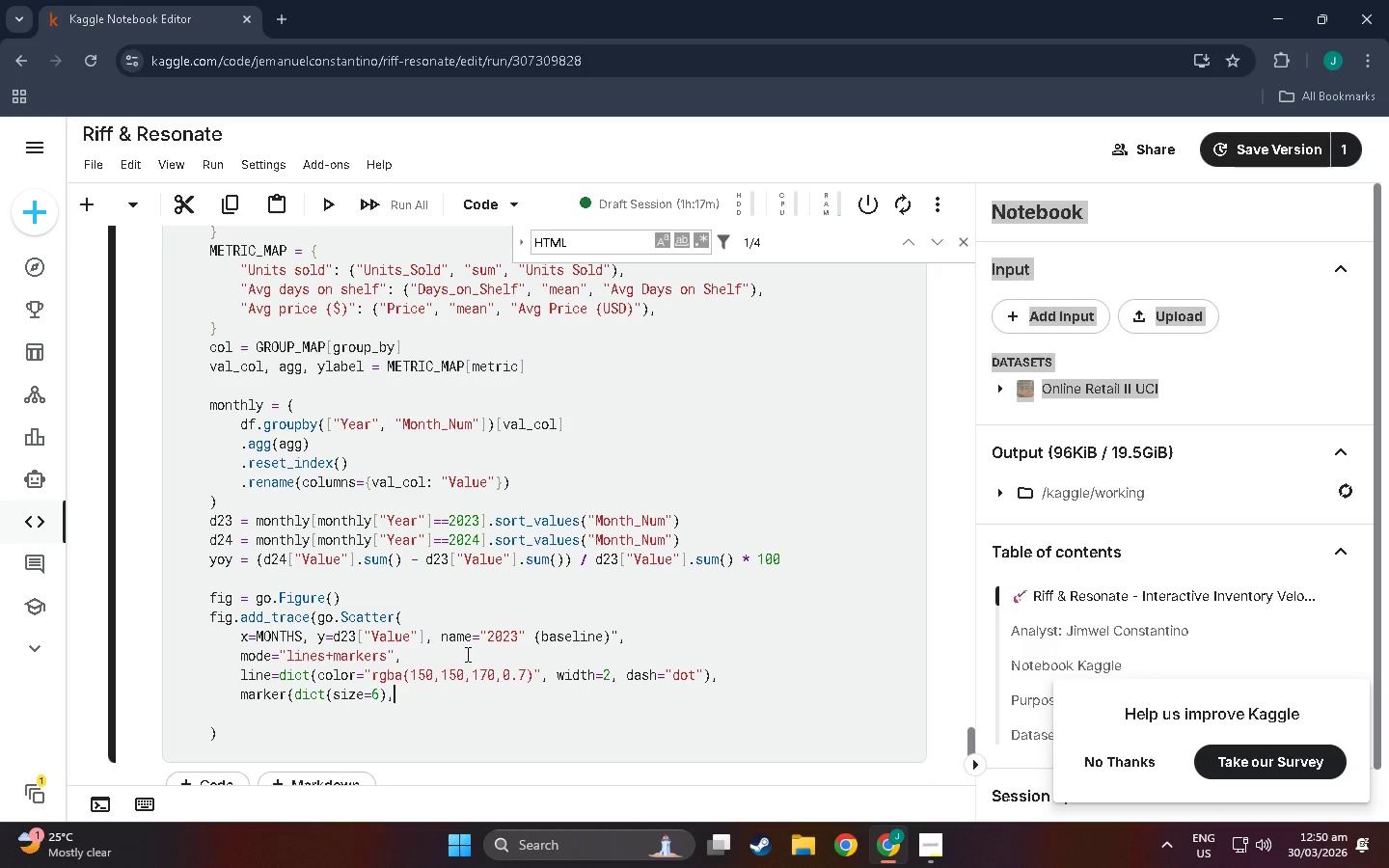 
key(Enter)
 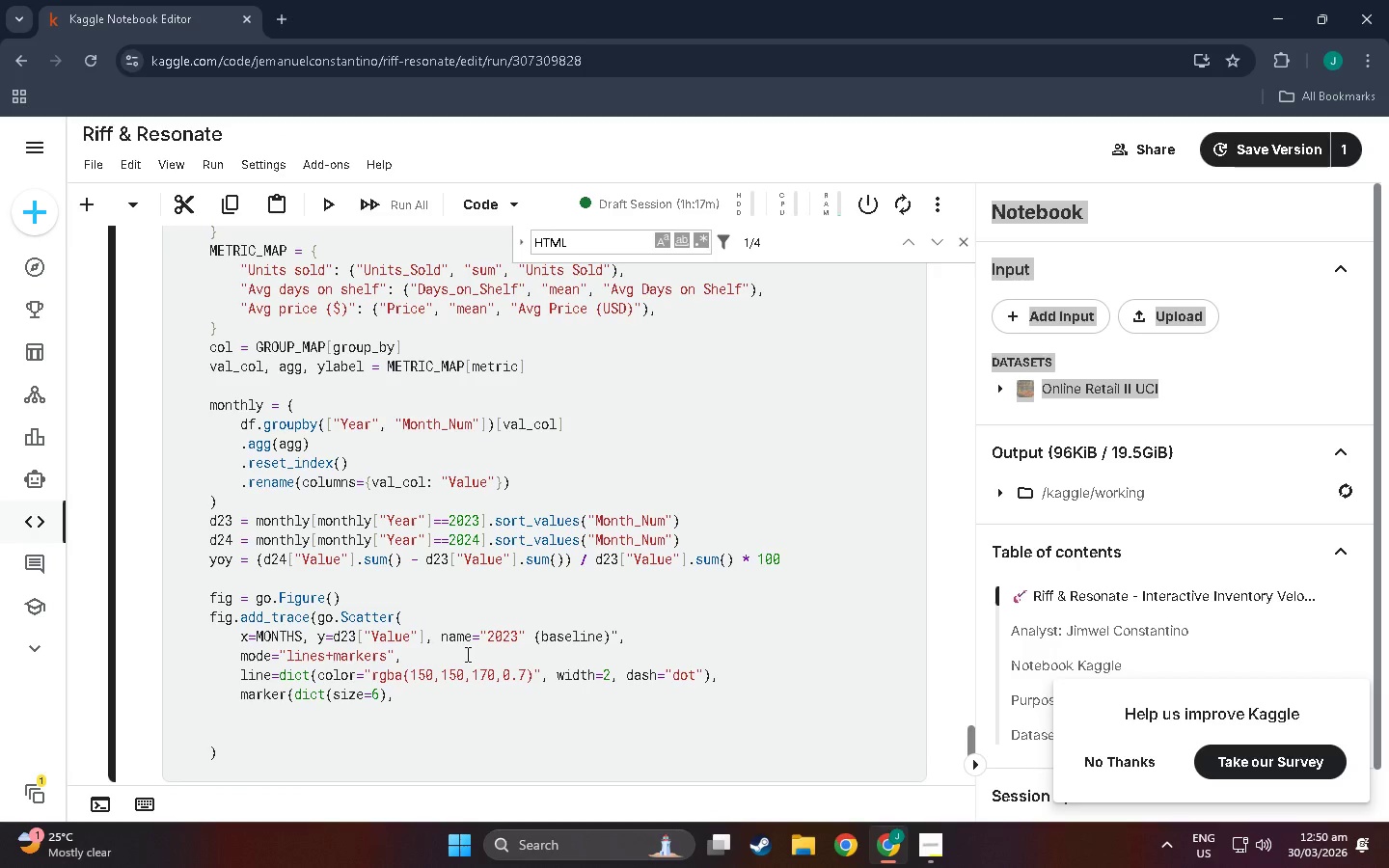 
key(Backspace)
type(ho)
key(Backspace)
key(Backspace)
key(Backspace)
key(Backspace)
key(Tab)
type(g)
key(Backspace)
type(hpve)
key(Backspace)
key(Backspace)
key(Backspace)
type(over=template="%{})
 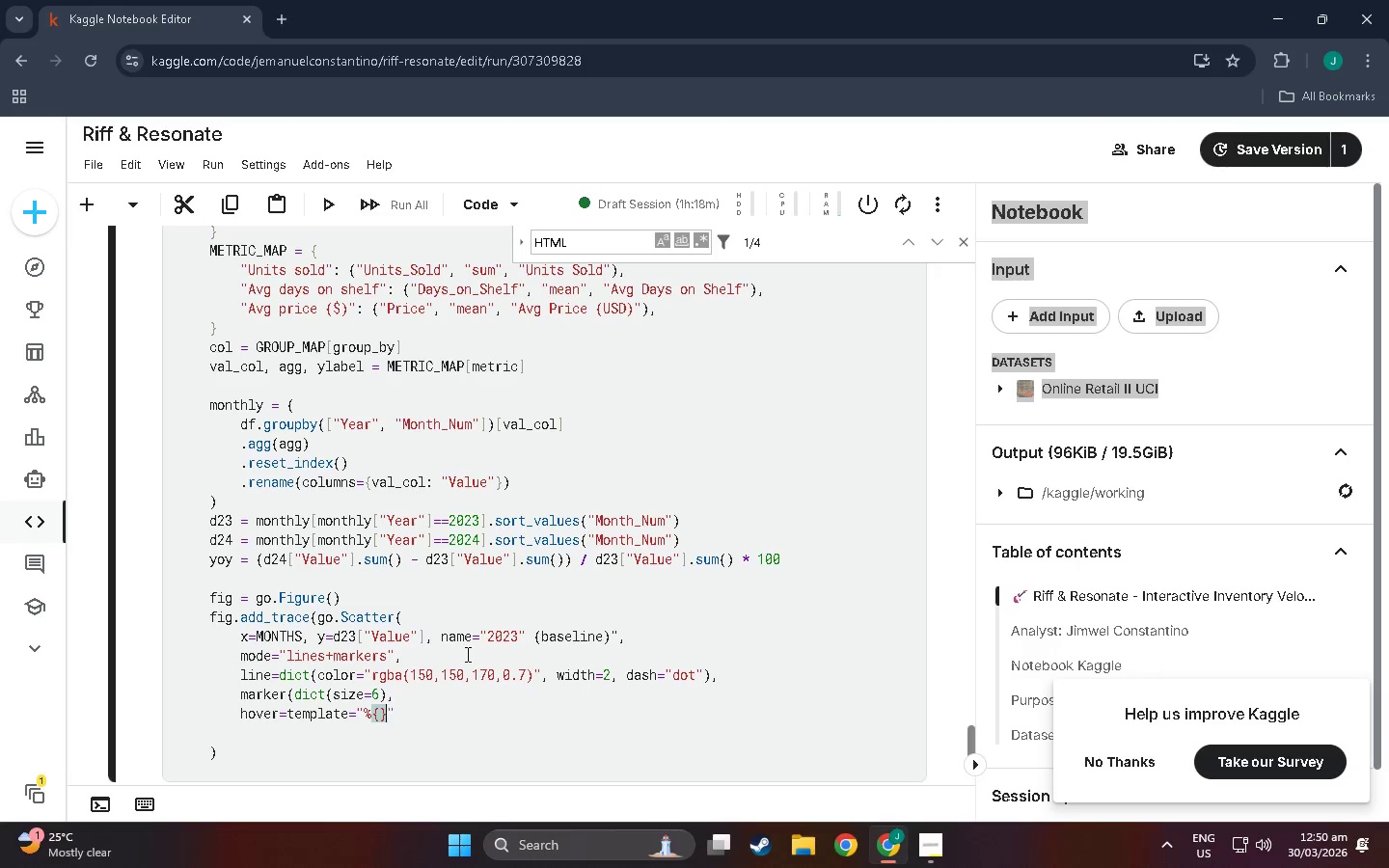 
left_click([376, 721])
 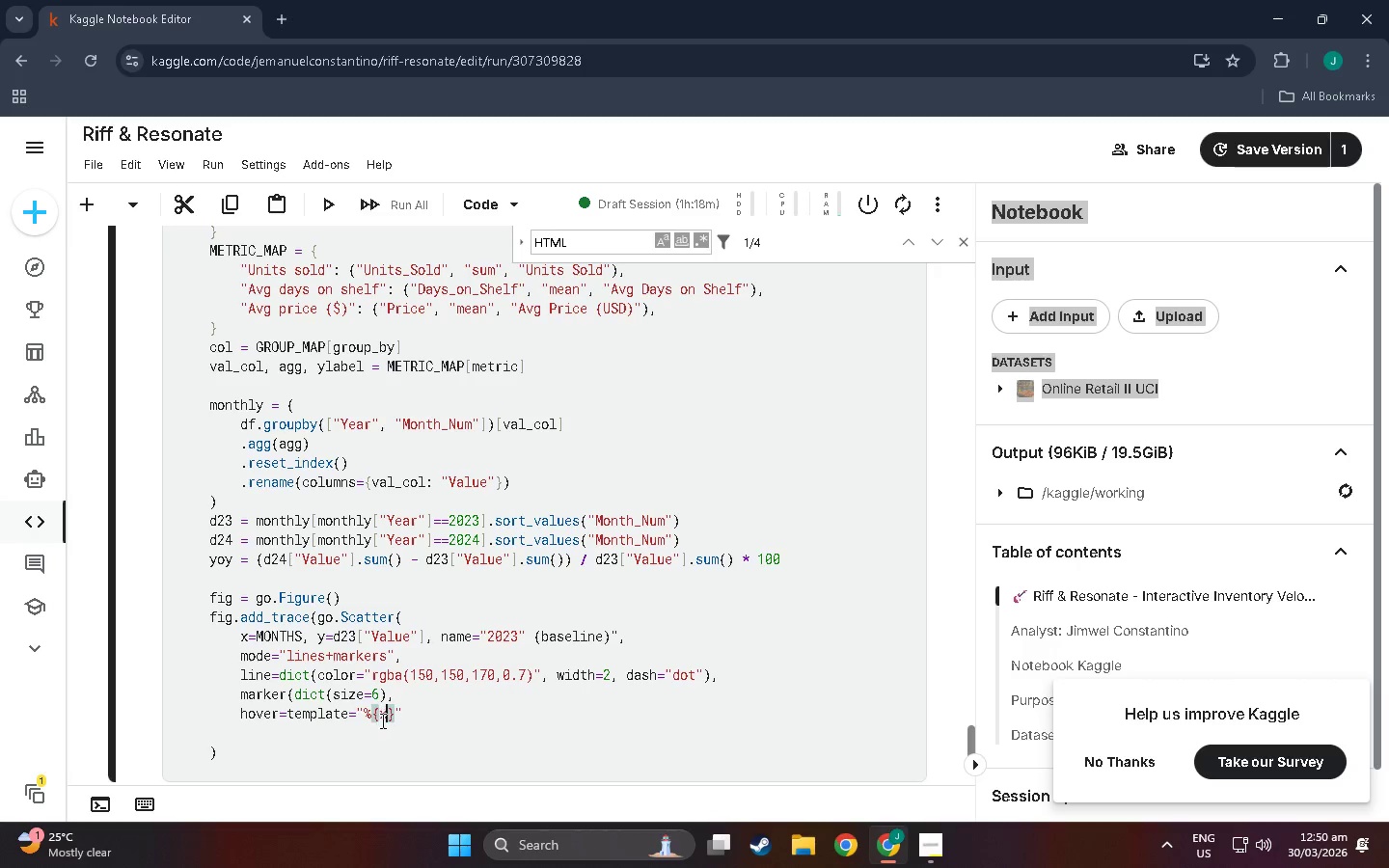 
key(X)
 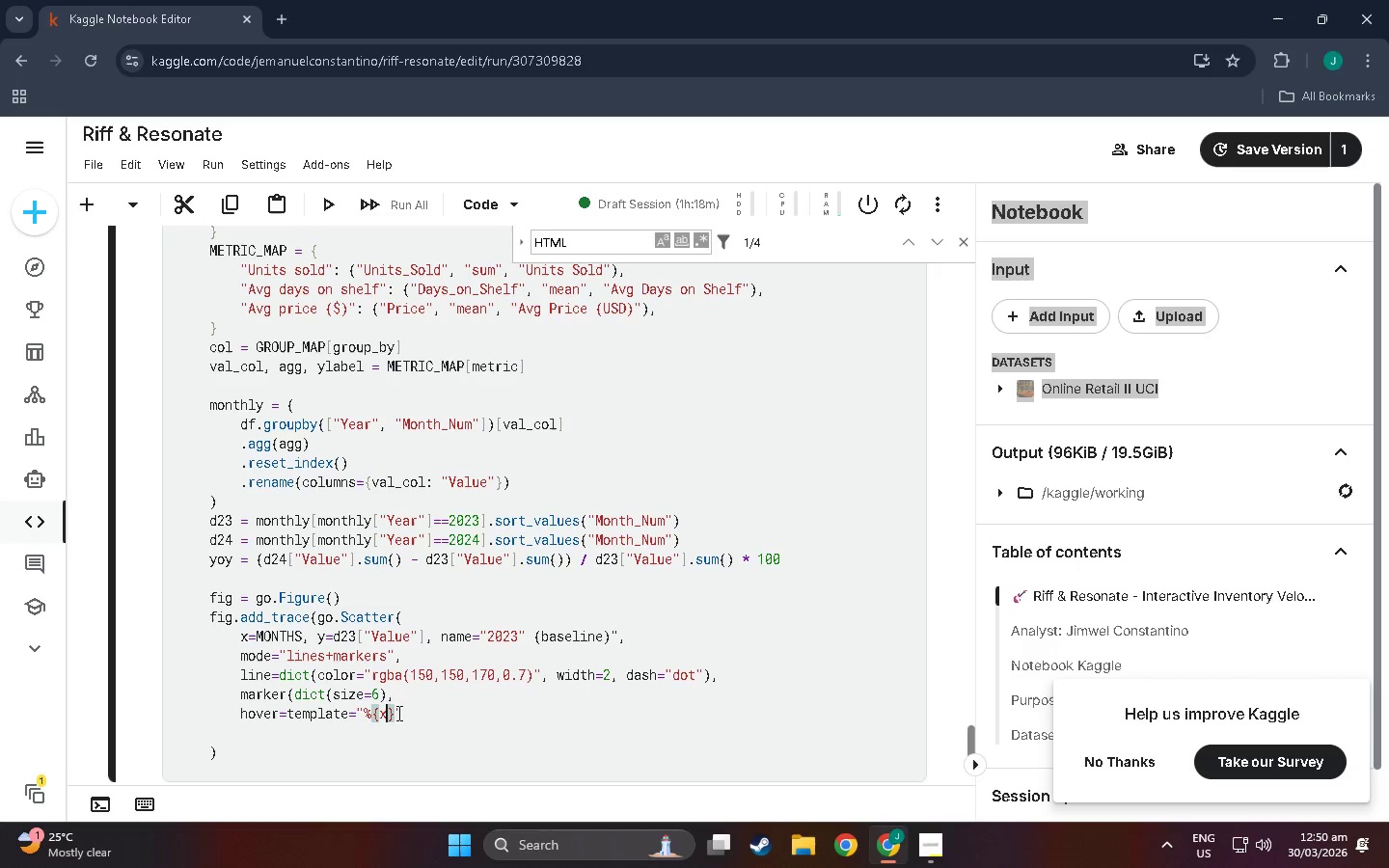 
left_click([397, 712])
 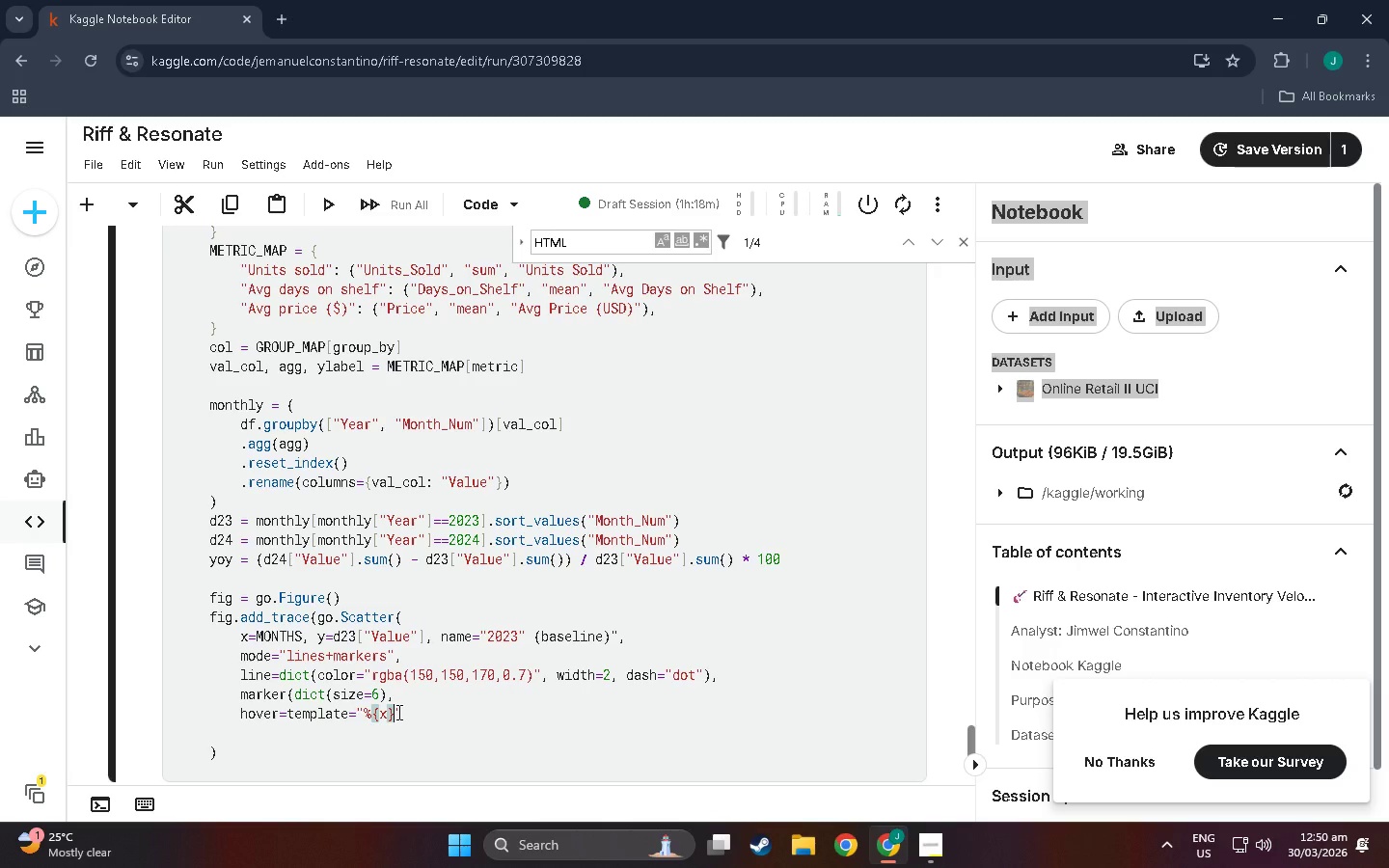 
wait(9.05)
 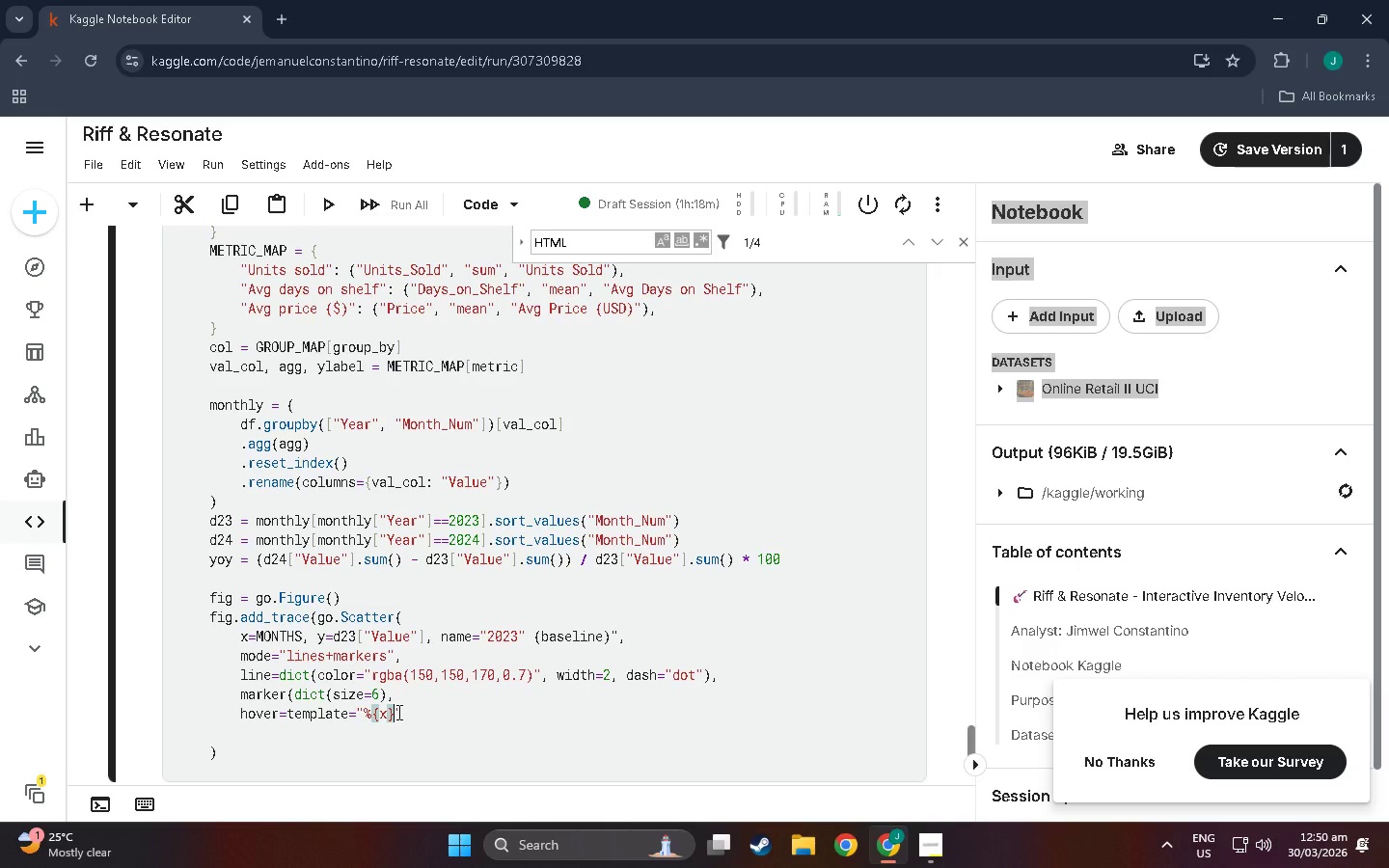 
key(Space)
 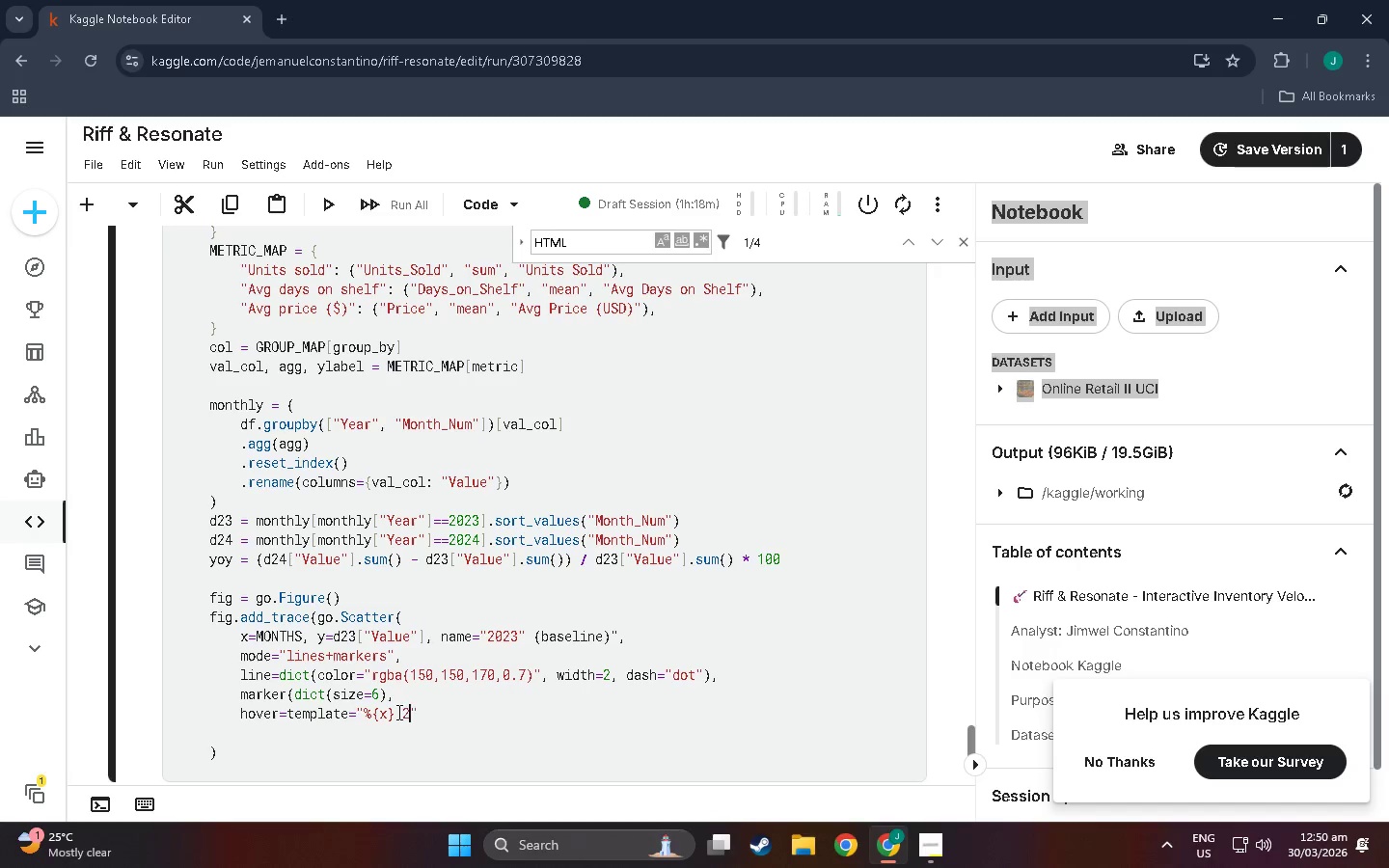 
key(2)
 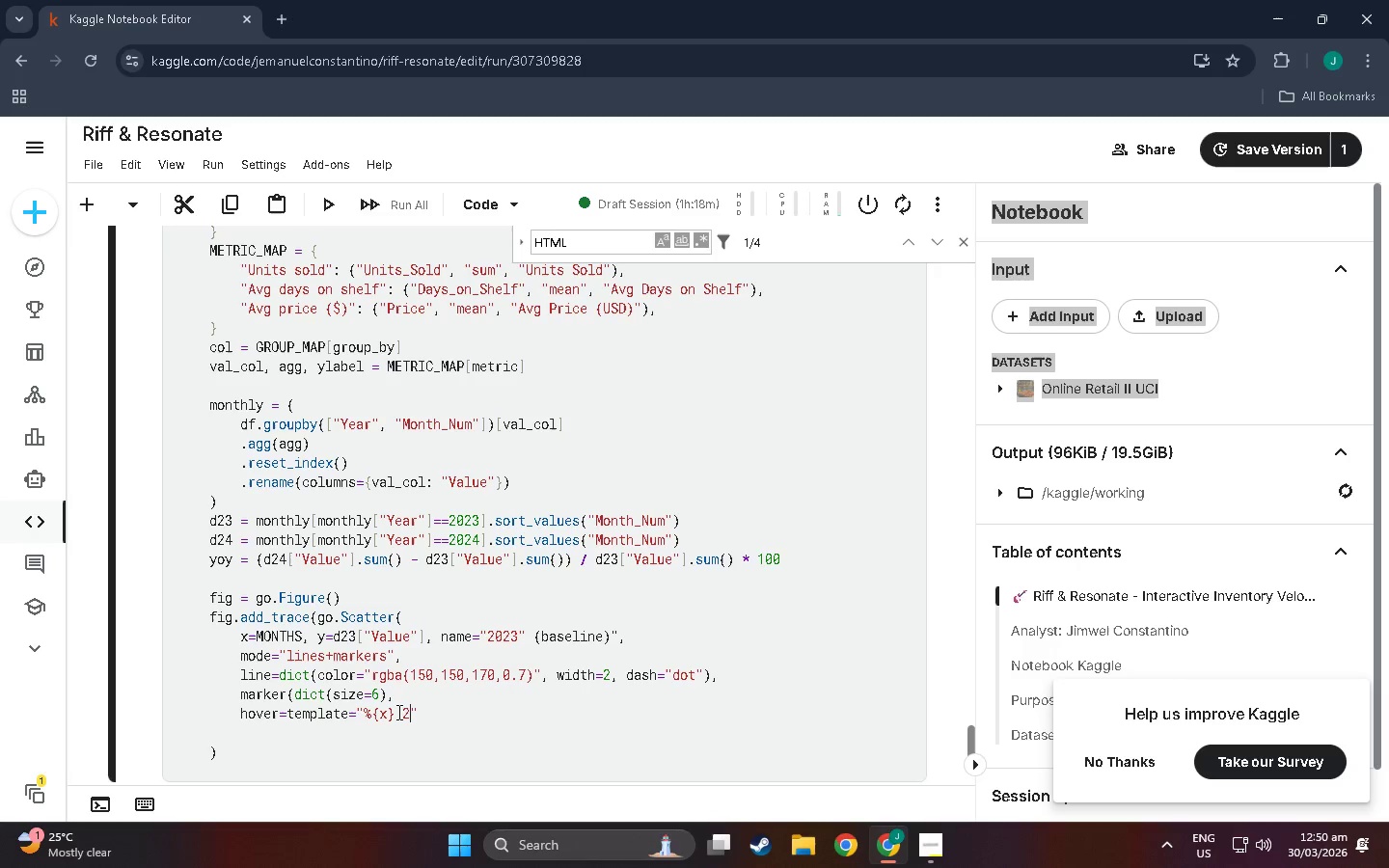 
key(ArrowDown)
 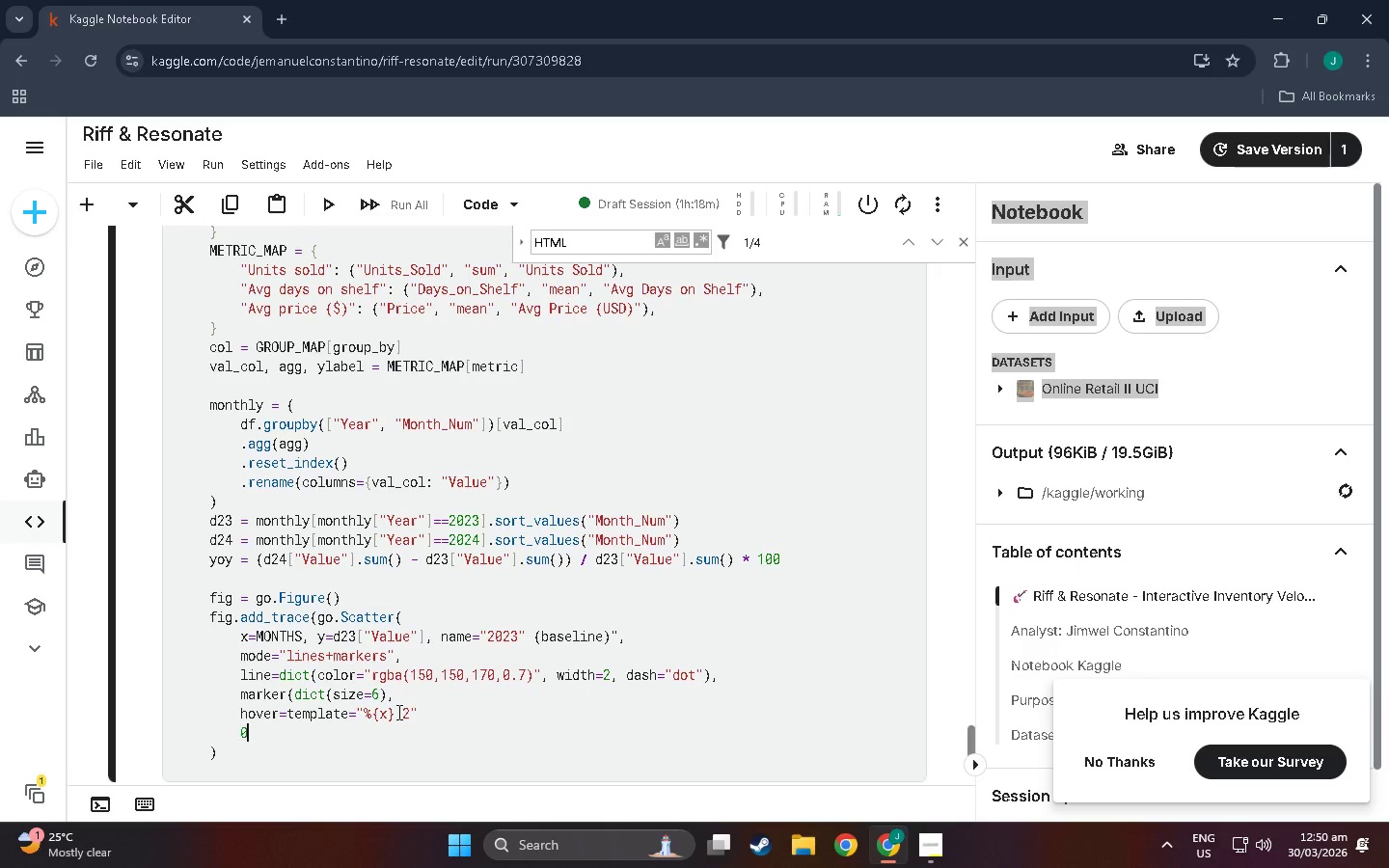 
type(023)
key(Backspace)
key(Backspace)
key(Backspace)
key(Backspace)
key(Backspace)
key(Backspace)
key(Backspace)
type(023: <b>%{yL)
key(Backspace)
type(:.1f)
 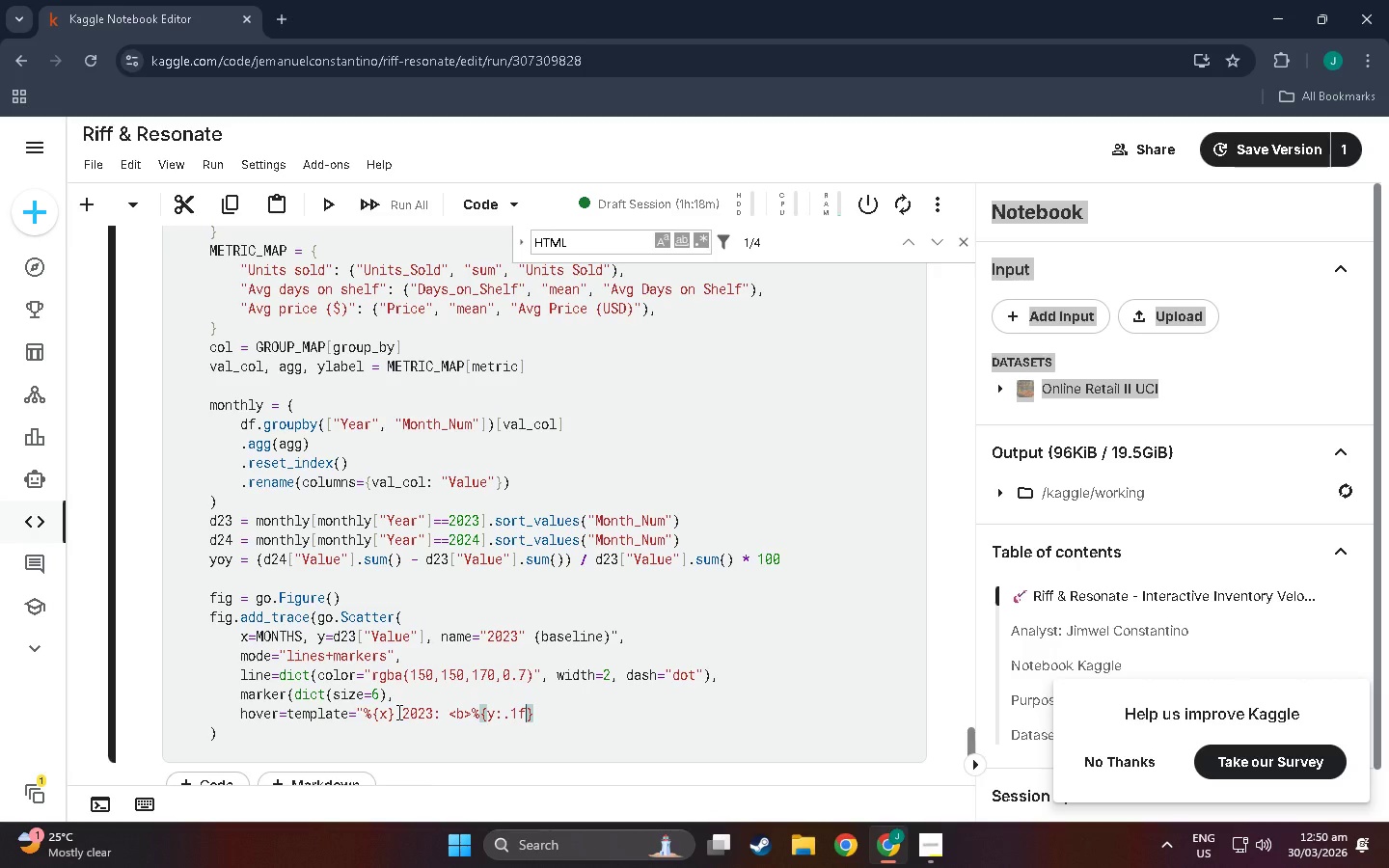 
key(ArrowRight)
 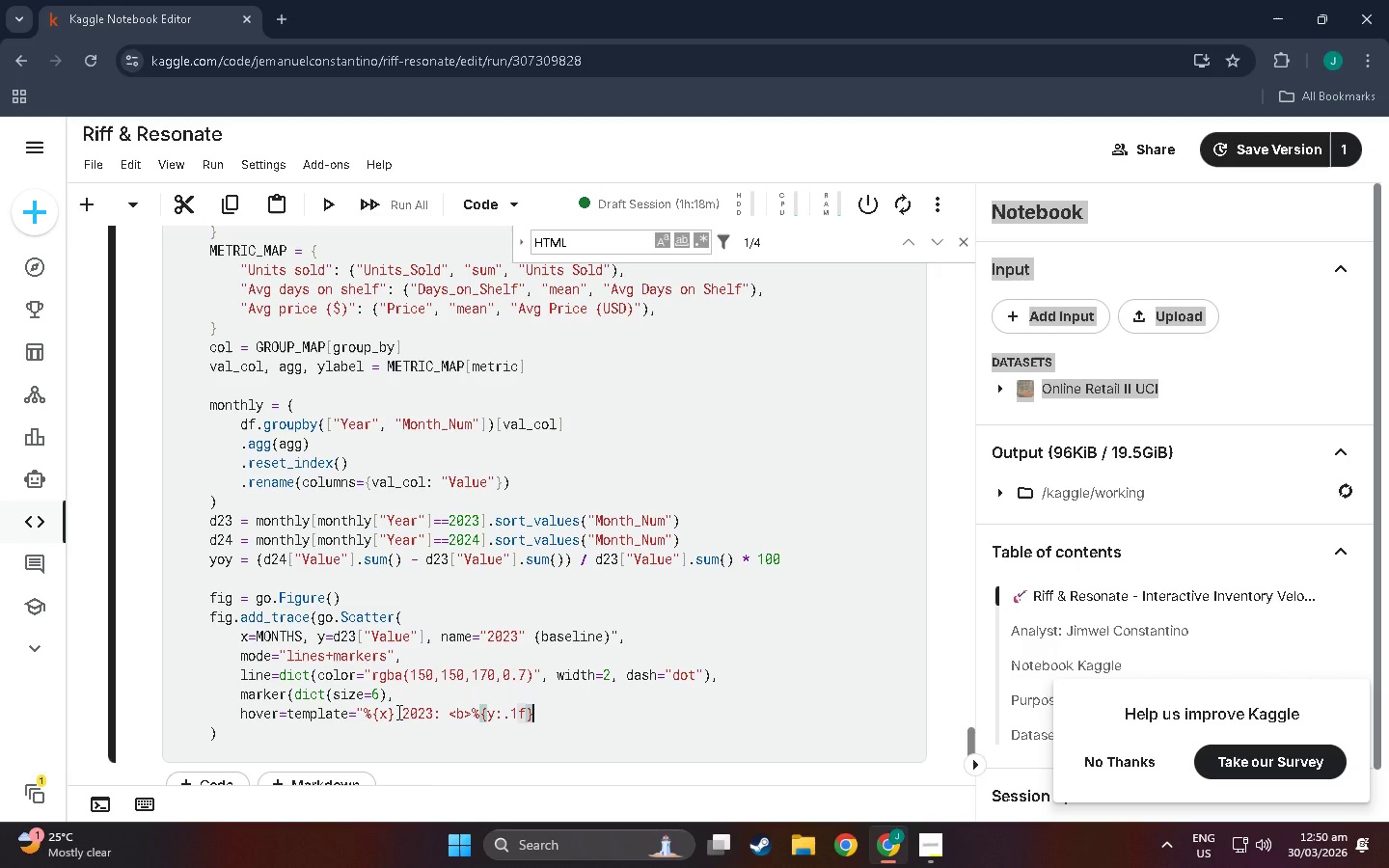 
type(</b?)
key(Backspace)
type(/)
key(Backspace)
type(?)
key(Backspace)
type(>e)
key(Backspace)
type(<extra></extra?)
key(Backspace)
type(>",)
 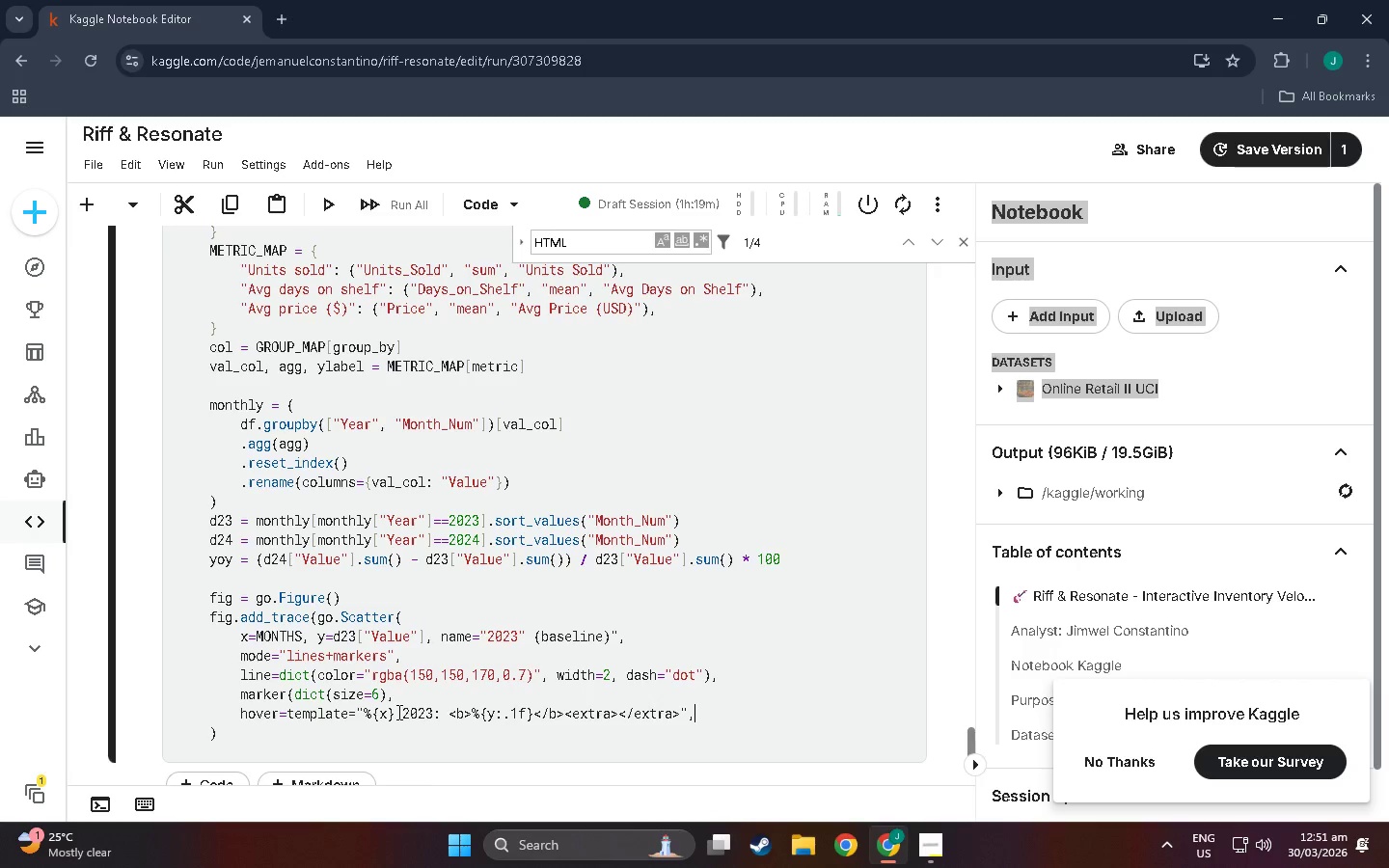 
key(Enter)
 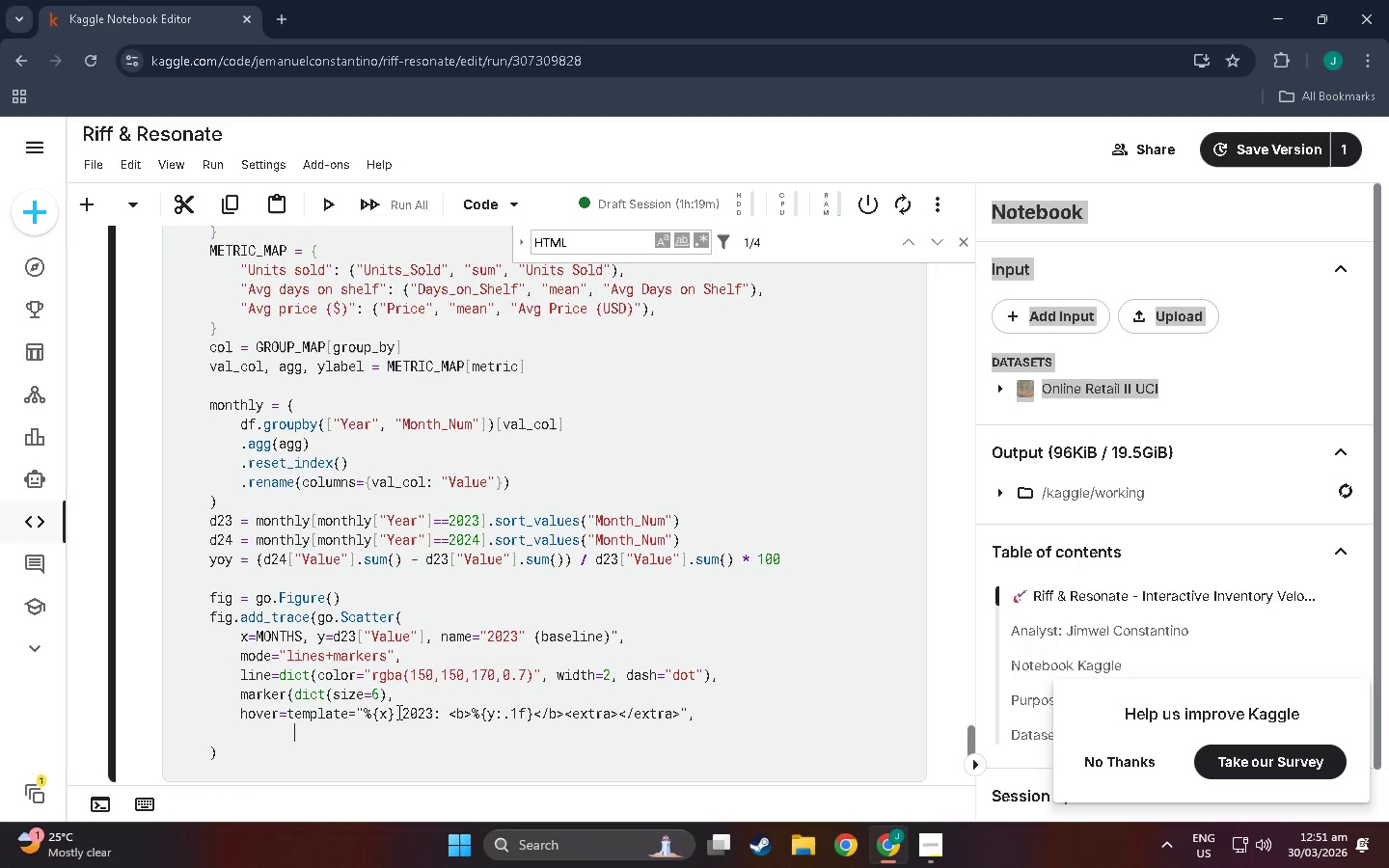 
key(Backspace)
 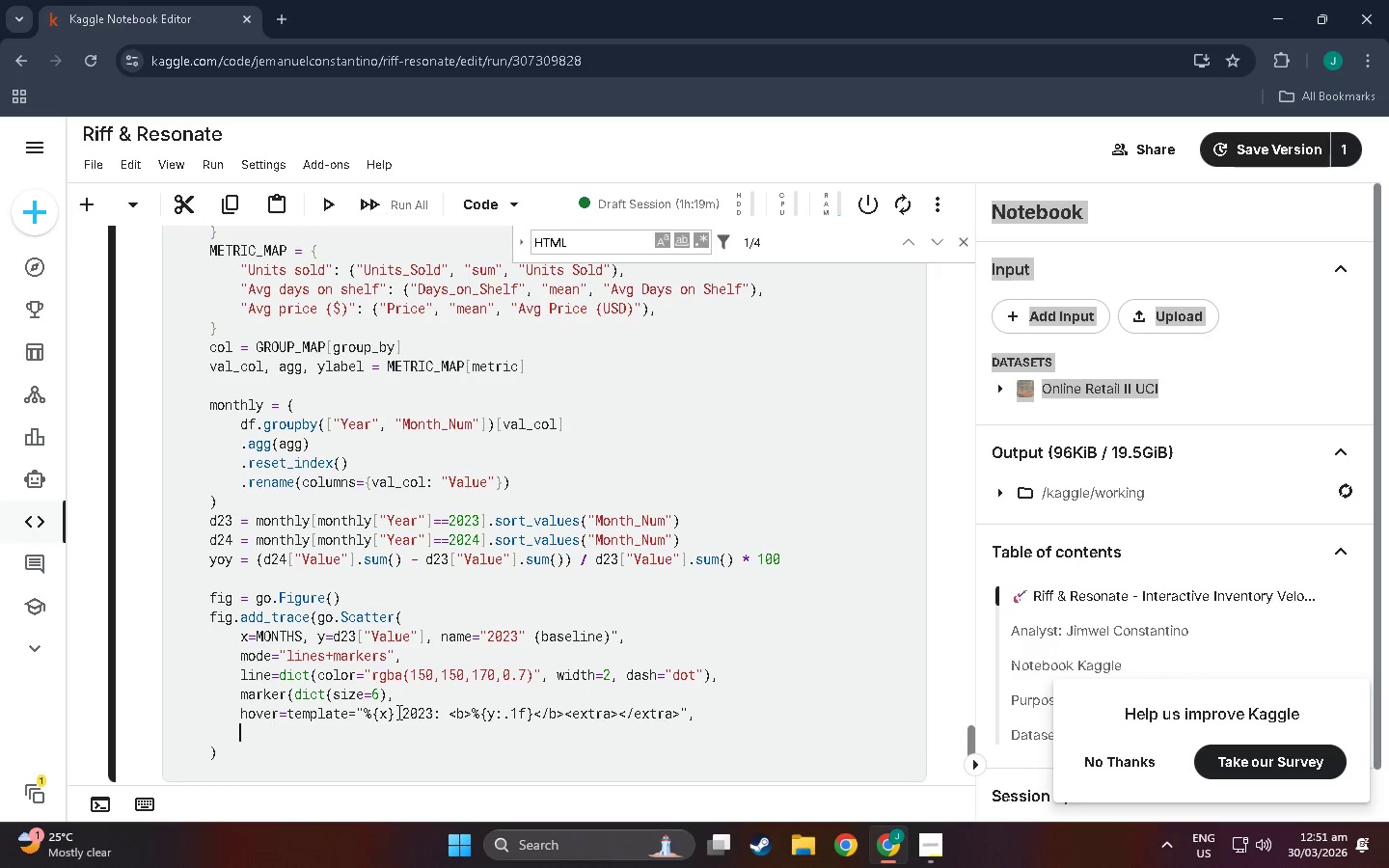 
key(Backspace)
 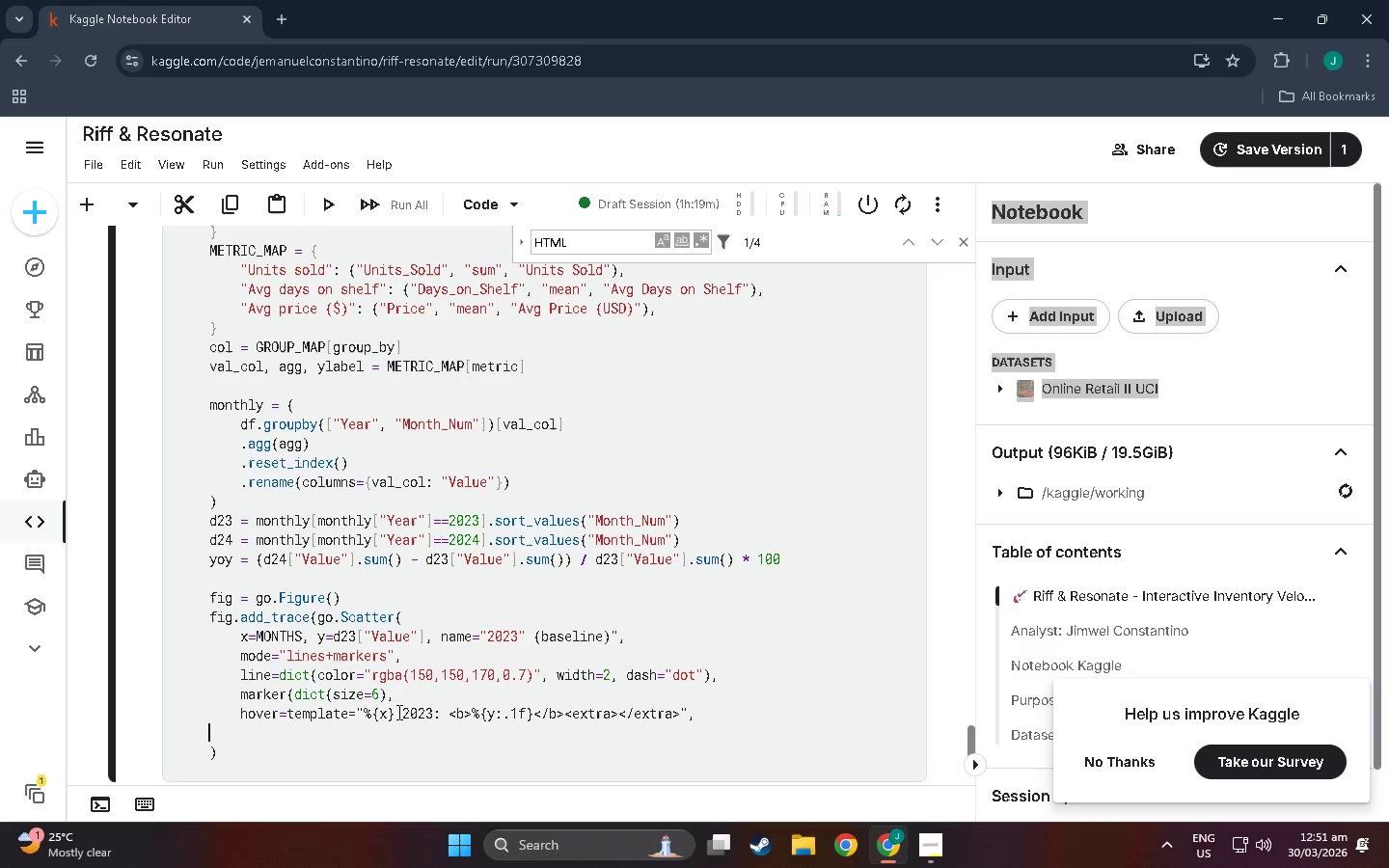 
key(Backspace)
 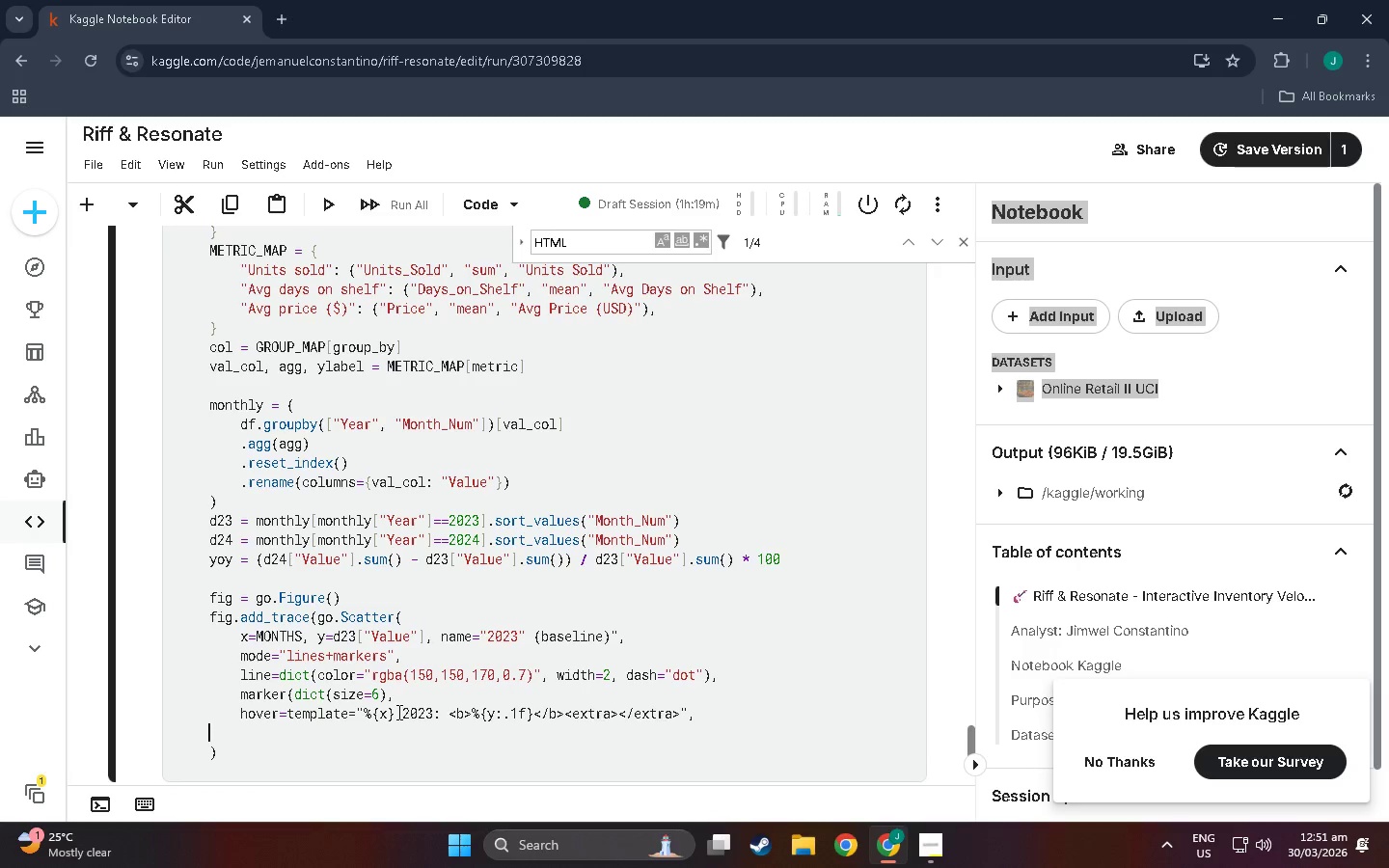 
key(Backspace)
 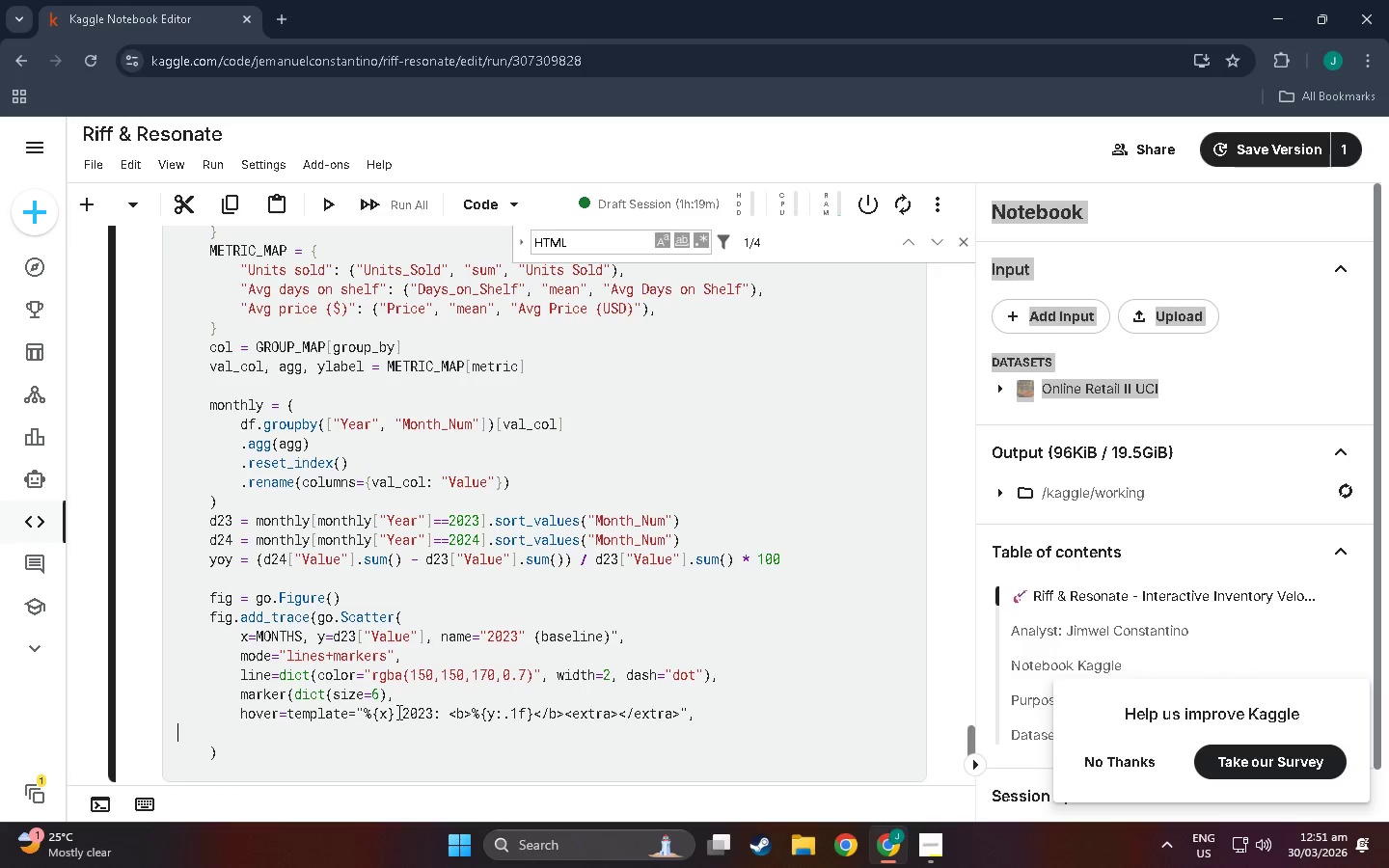 
key(Backspace)
 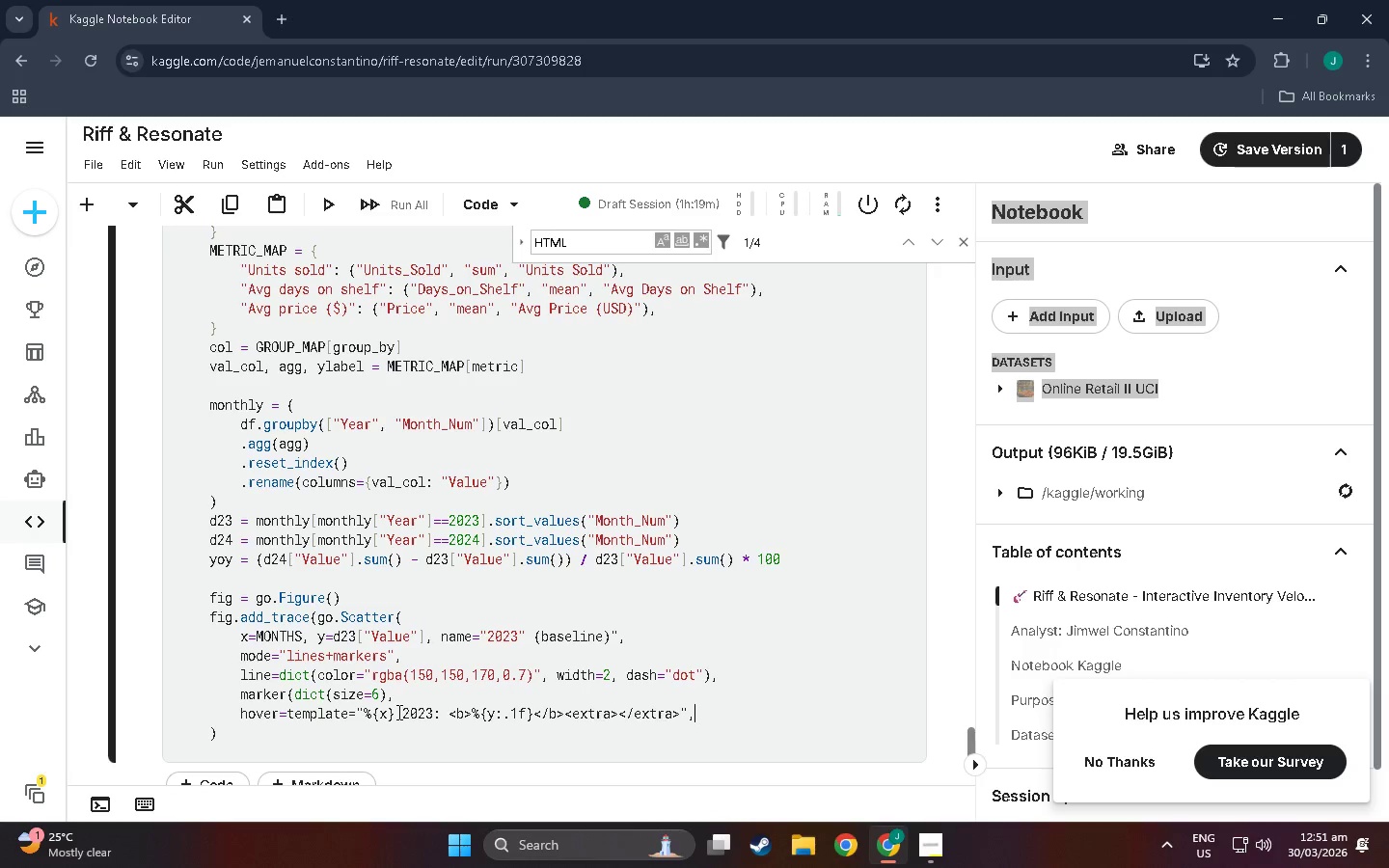 
key(ArrowDown)
 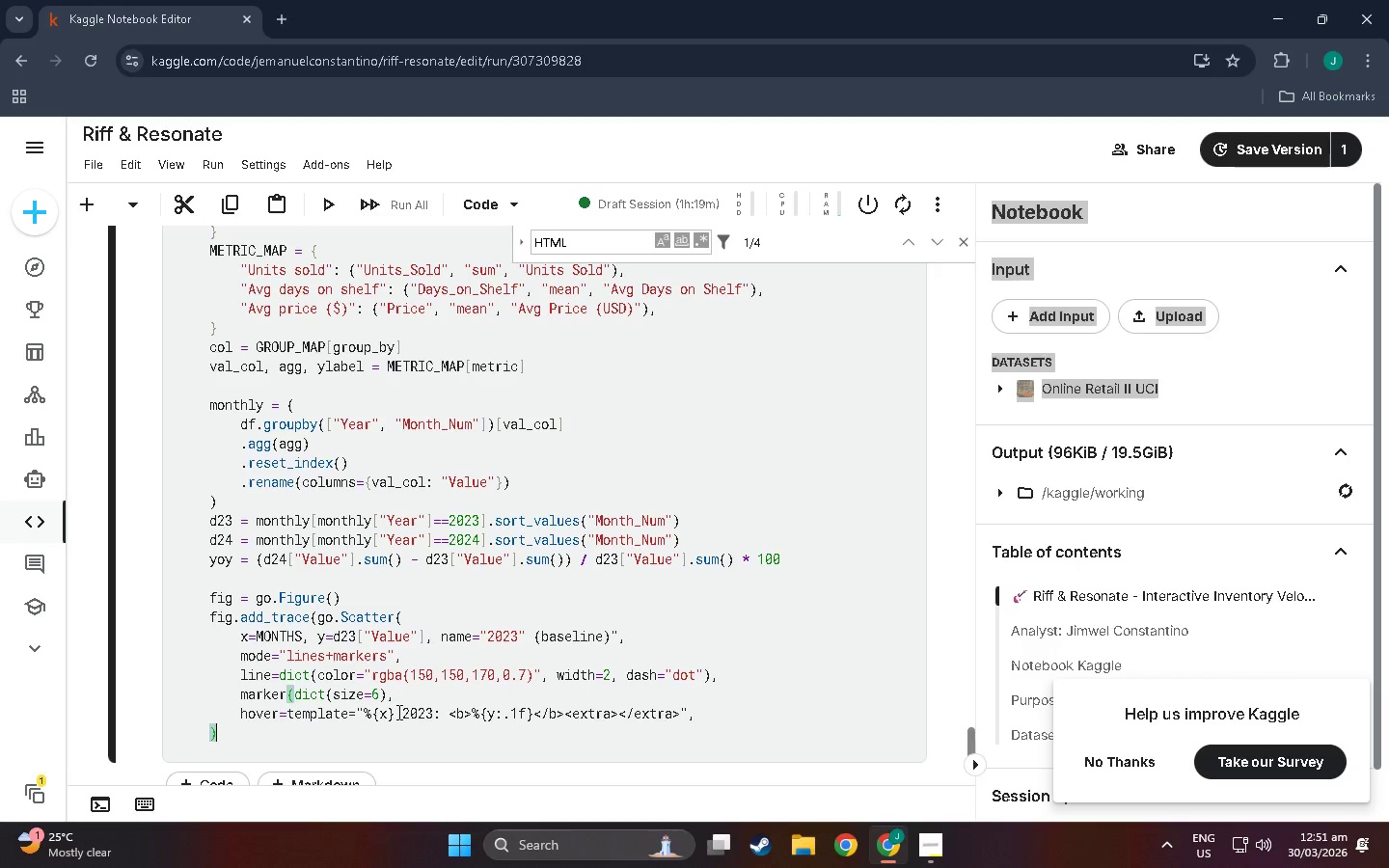 
key(Shift+0)
 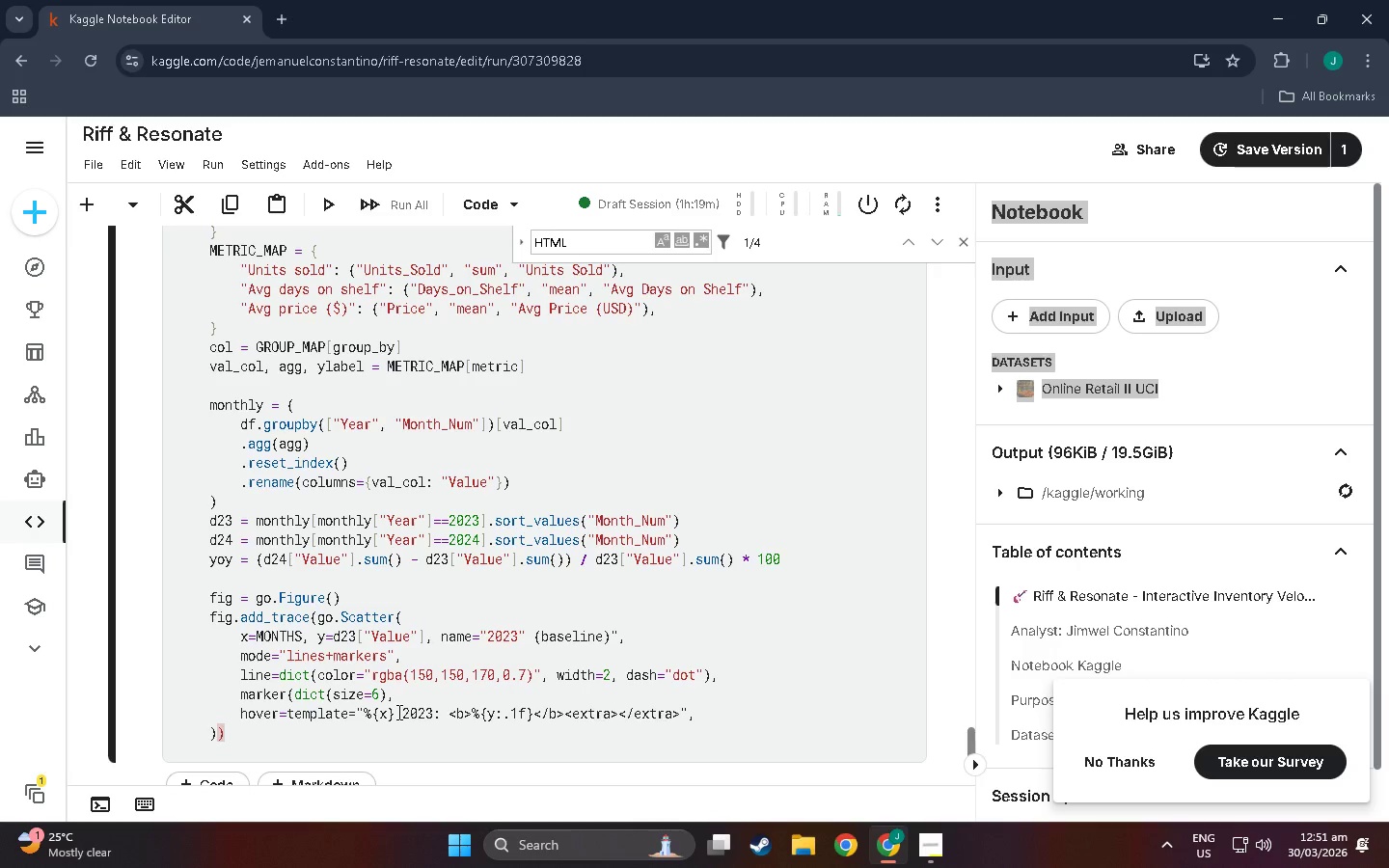 
scroll: coordinate [217, 619], scroll_direction: none, amount: 0.0
 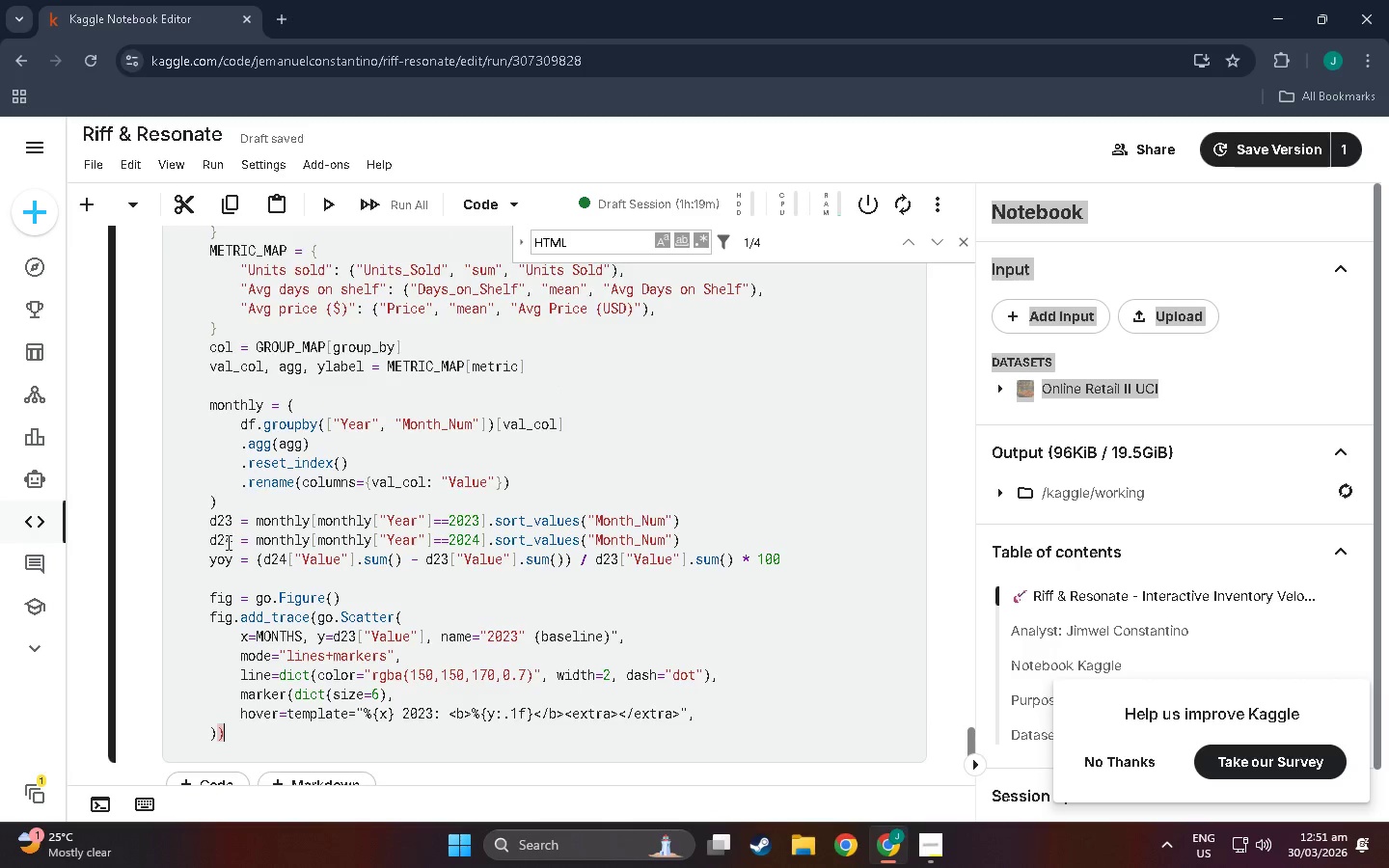 
scroll: coordinate [227, 542], scroll_direction: down, amount: 3.0
 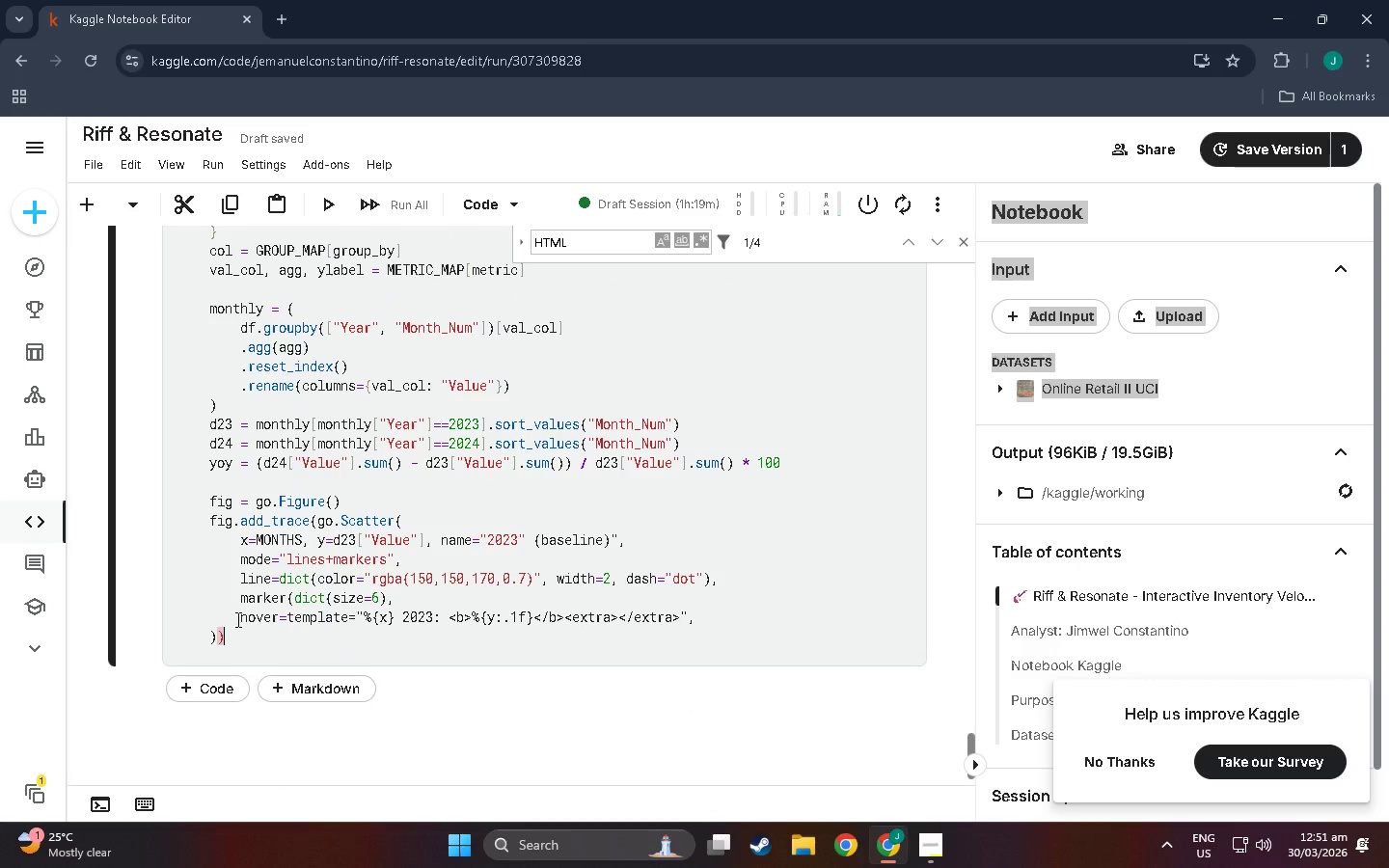 
left_click([250, 640])
 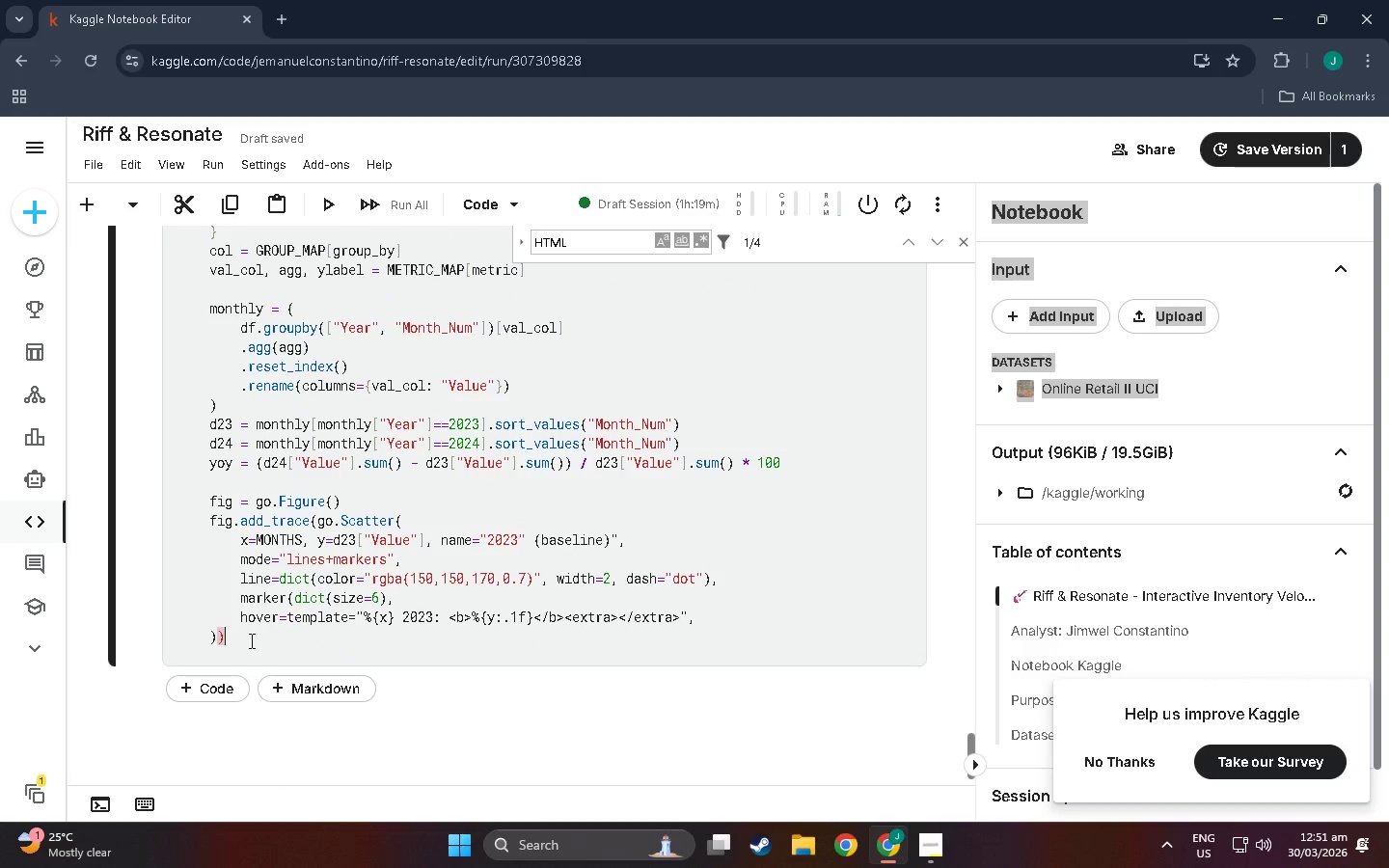 
key(NumpadEnter)
 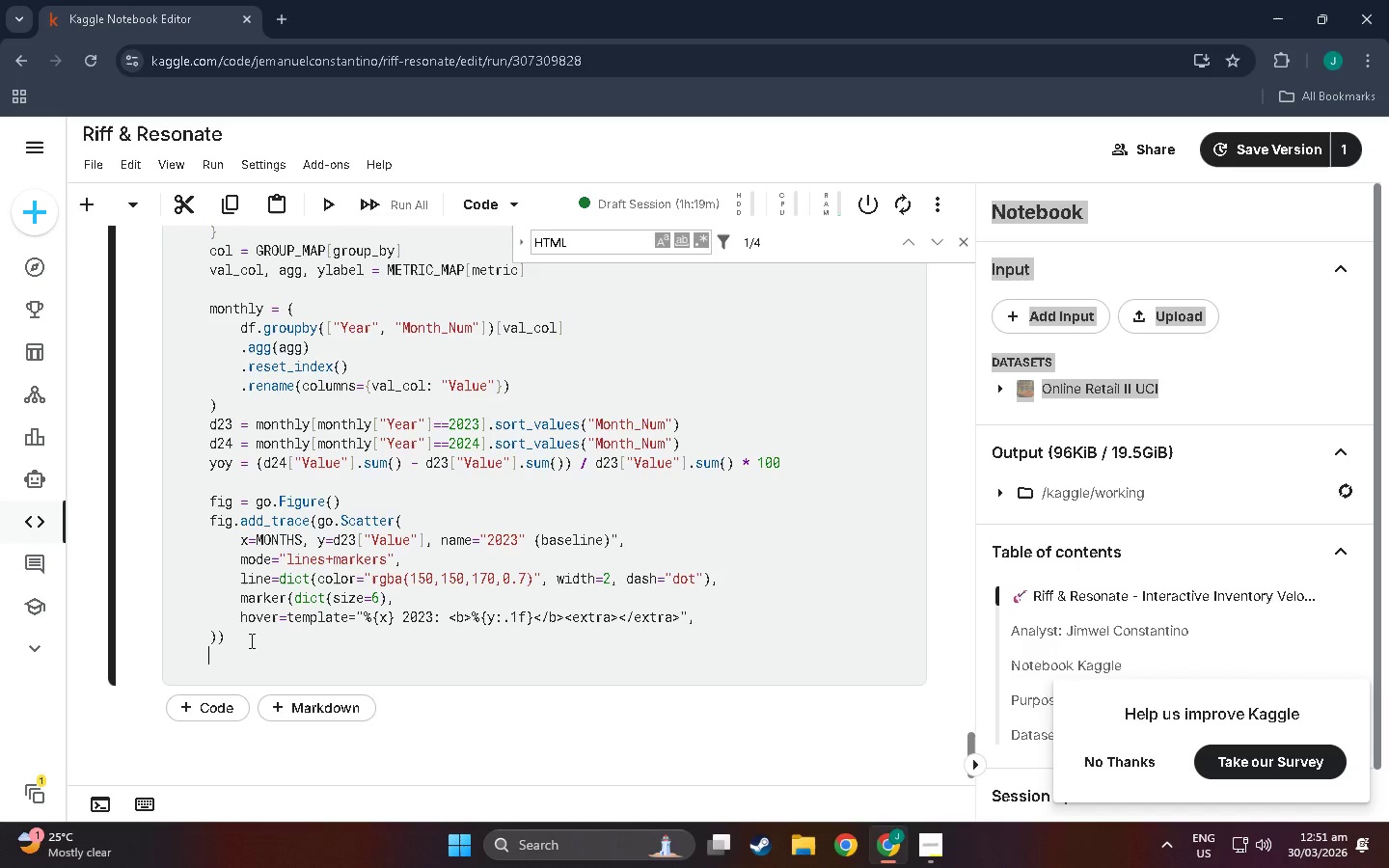 
wait(18.19)
 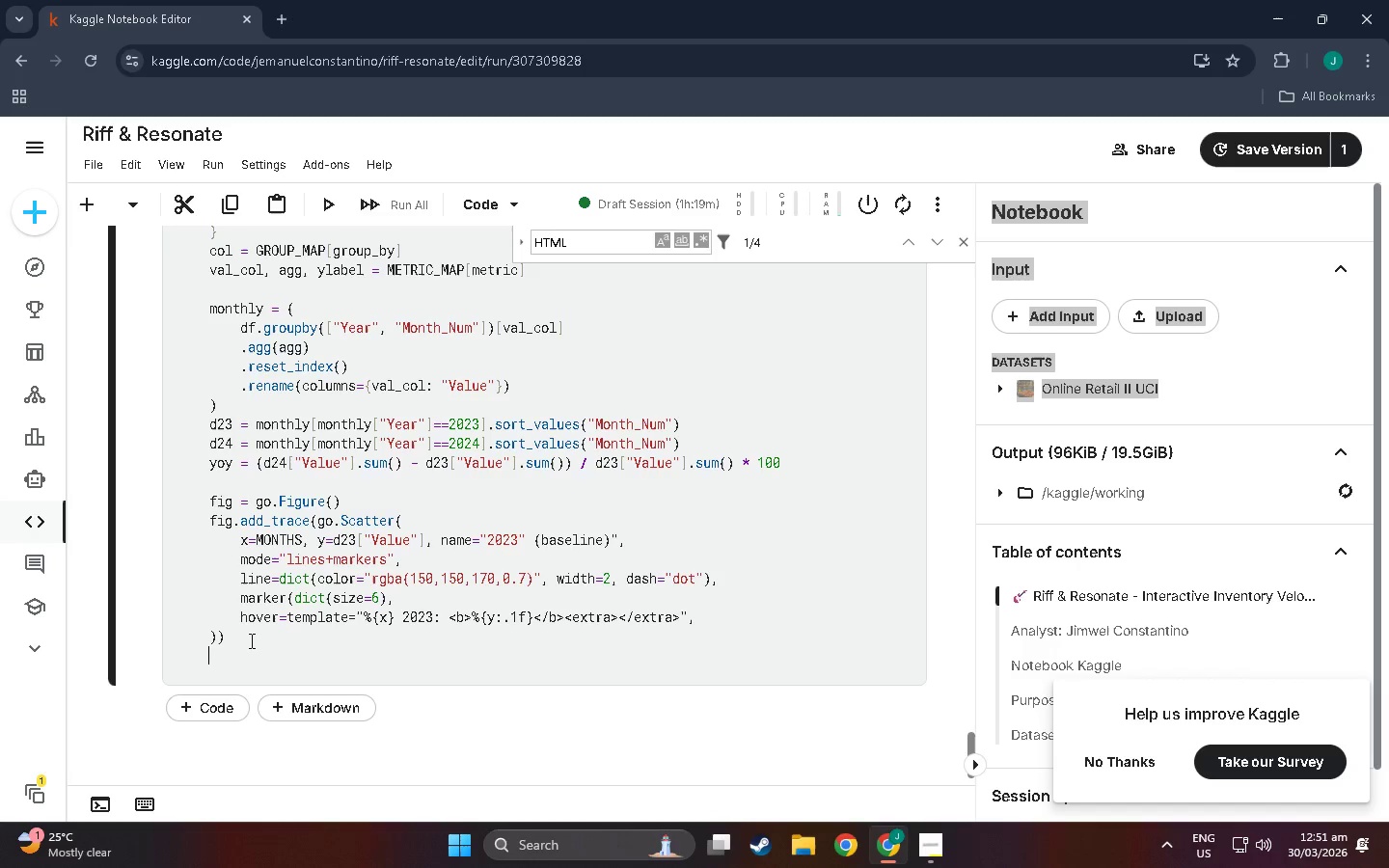 
type(fog)
key(Backspace)
key(Backspace)
type(oig)
key(Backspace)
key(Backspace)
type(g.add_r)
key(Backspace)
type(trace(go.Scatter())
key(Backspace)
 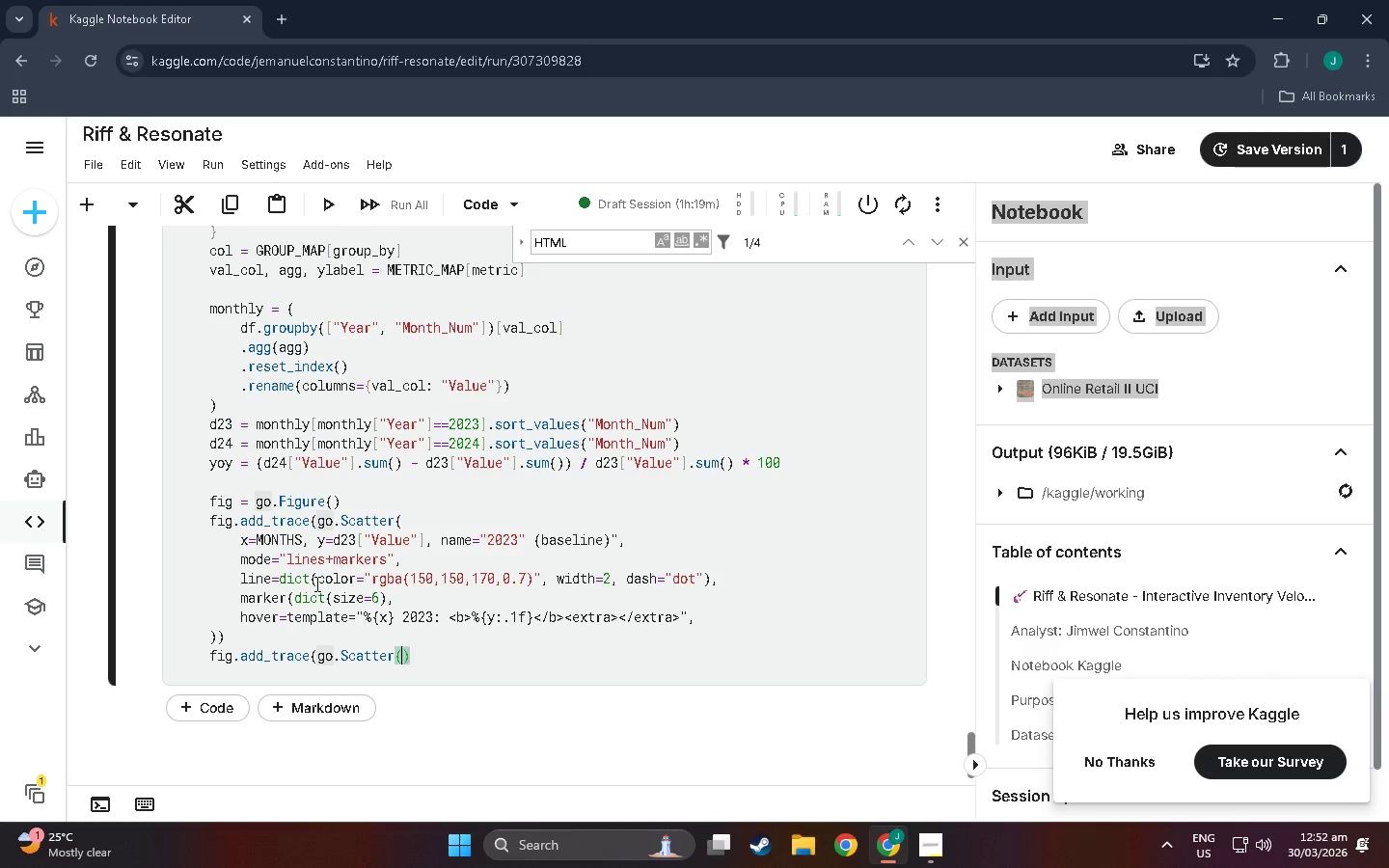 
key(Enter)
 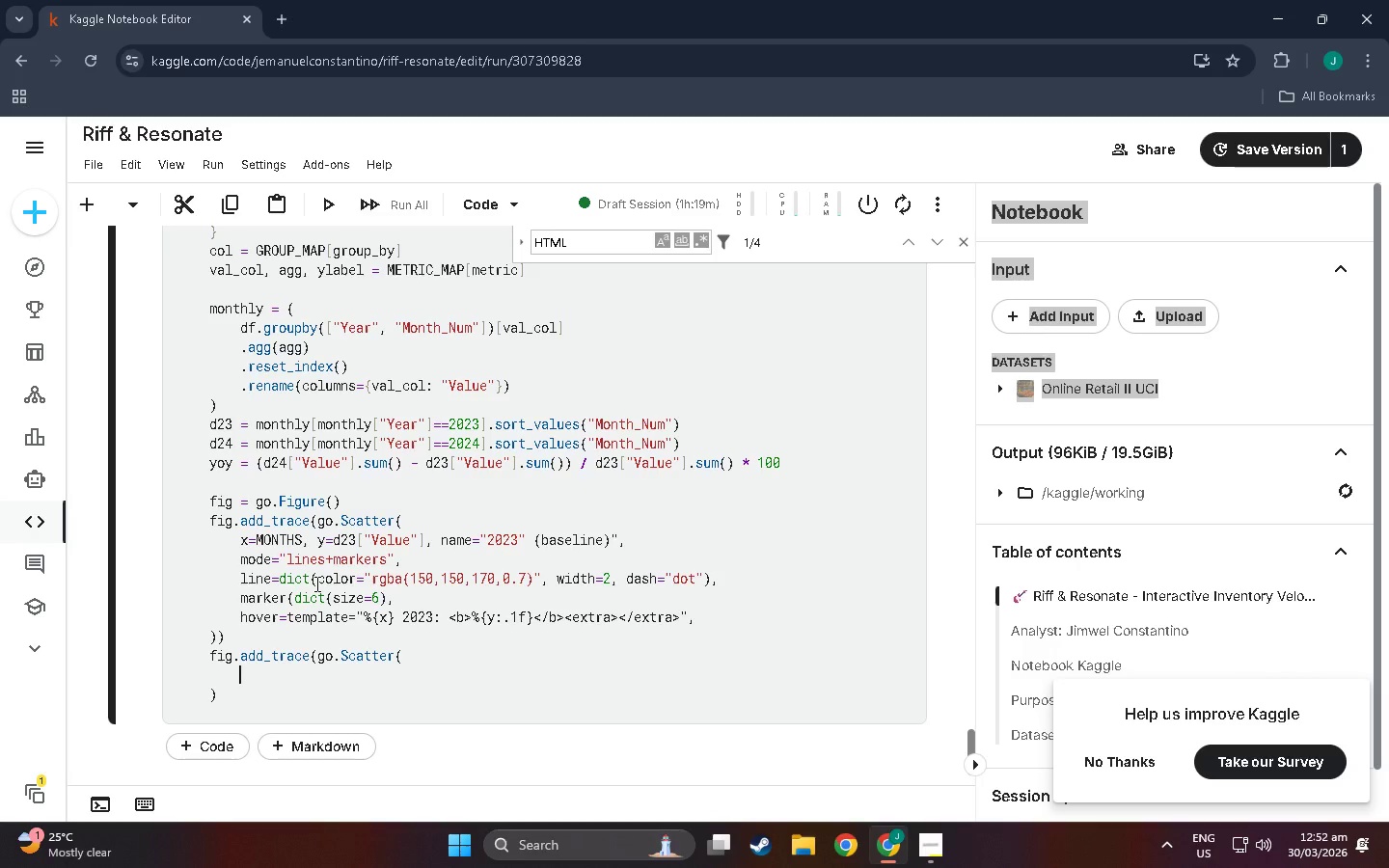 
type(x=-)
key(Backspace)
key(Backspace)
type(=MONTHS<)
key(Backspace)
type(, u)
key(Backspace)
type(y=2)
key(Backspace)
type(d24["Value)
 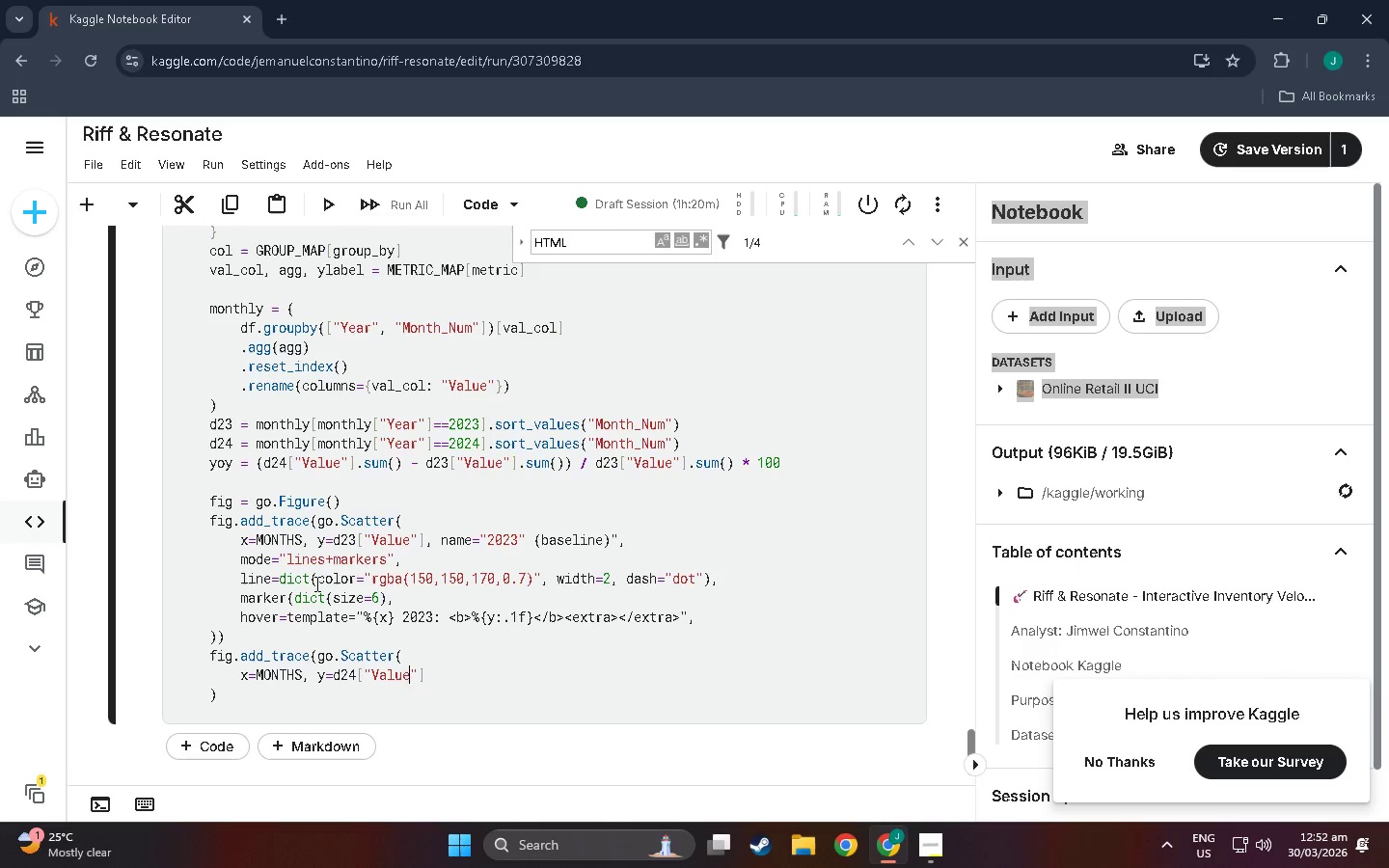 
key(ArrowRight)
 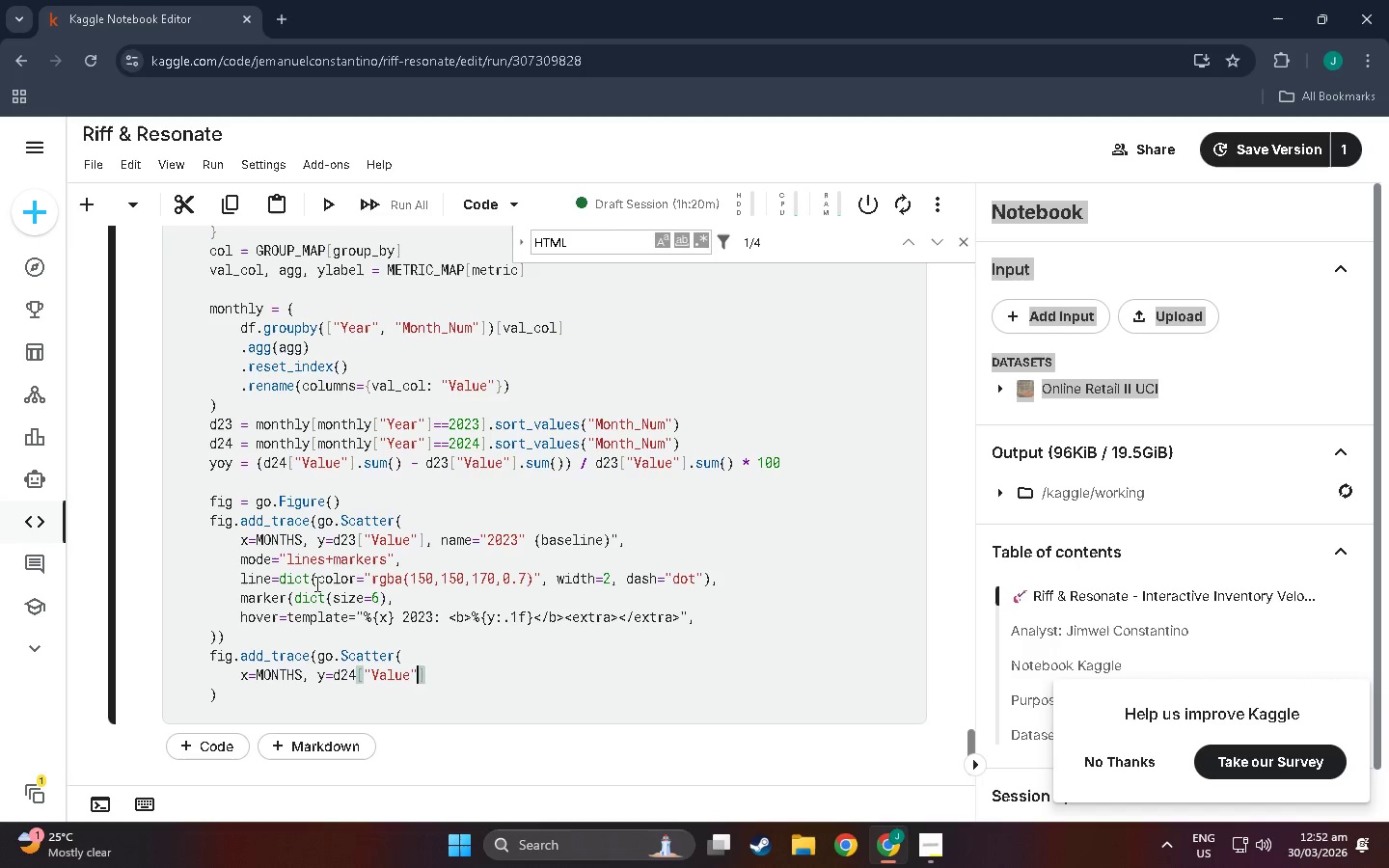 
key(ArrowRight)
 